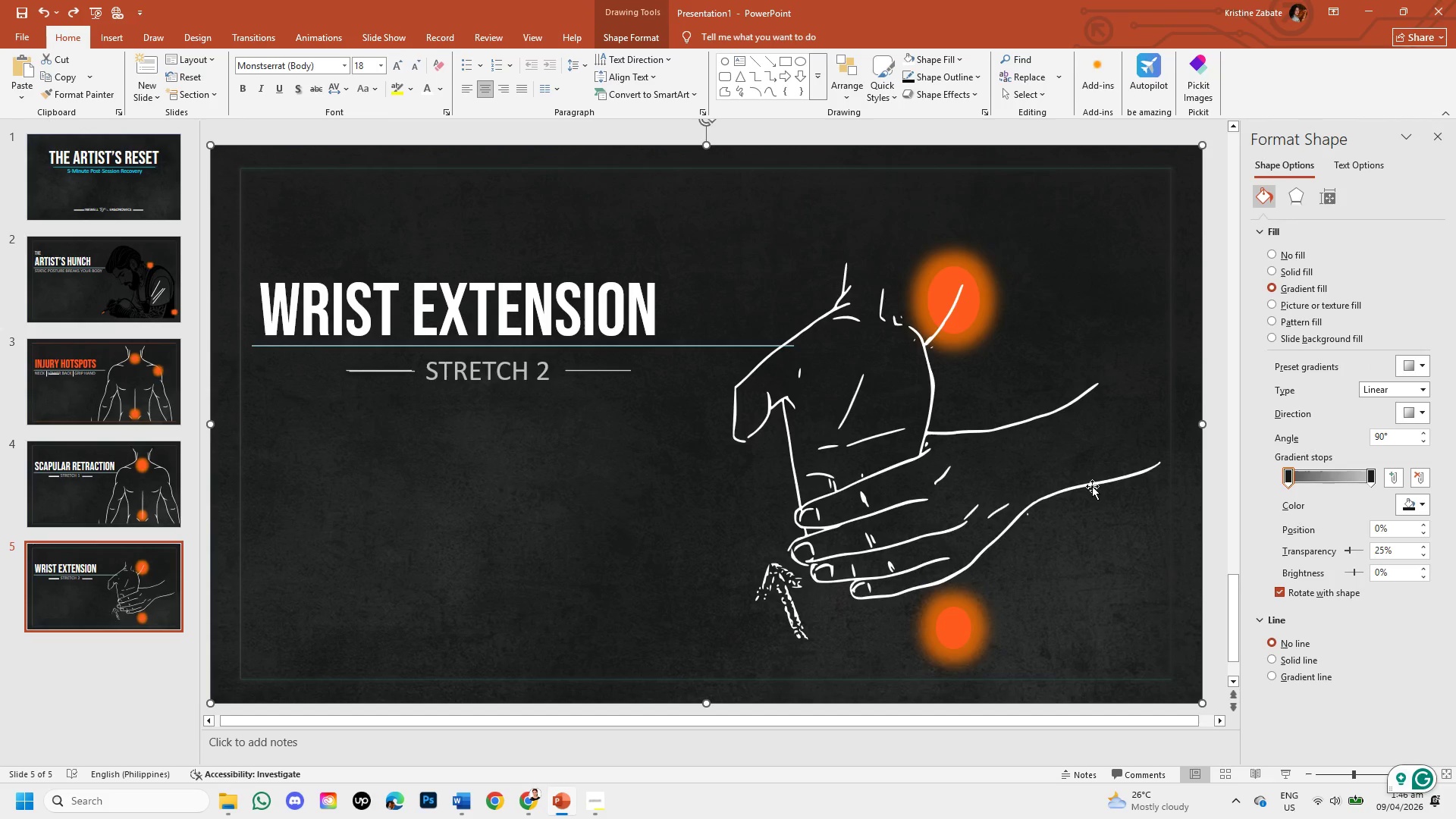 
left_click([1090, 479])
 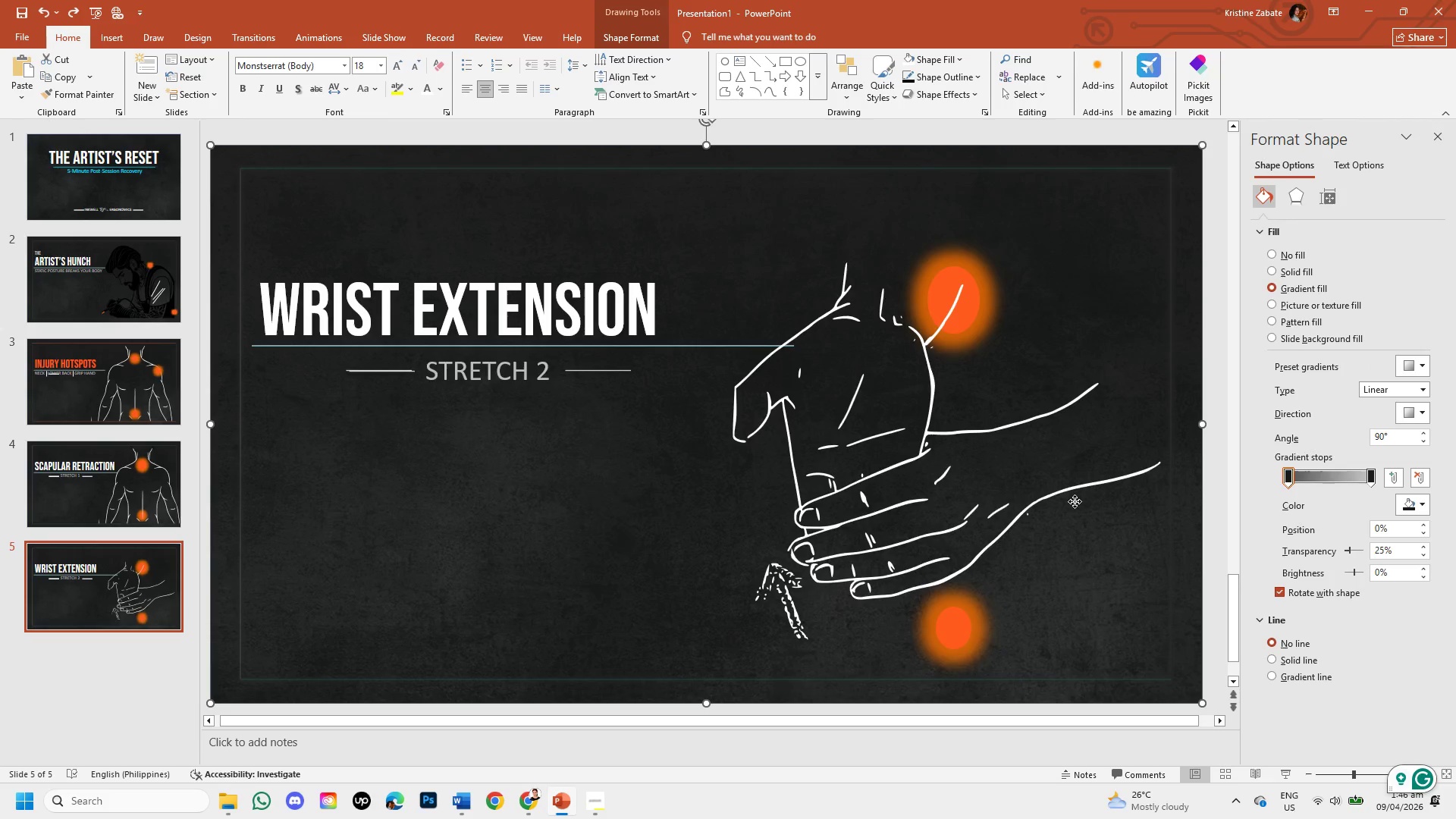 
double_click([1075, 501])
 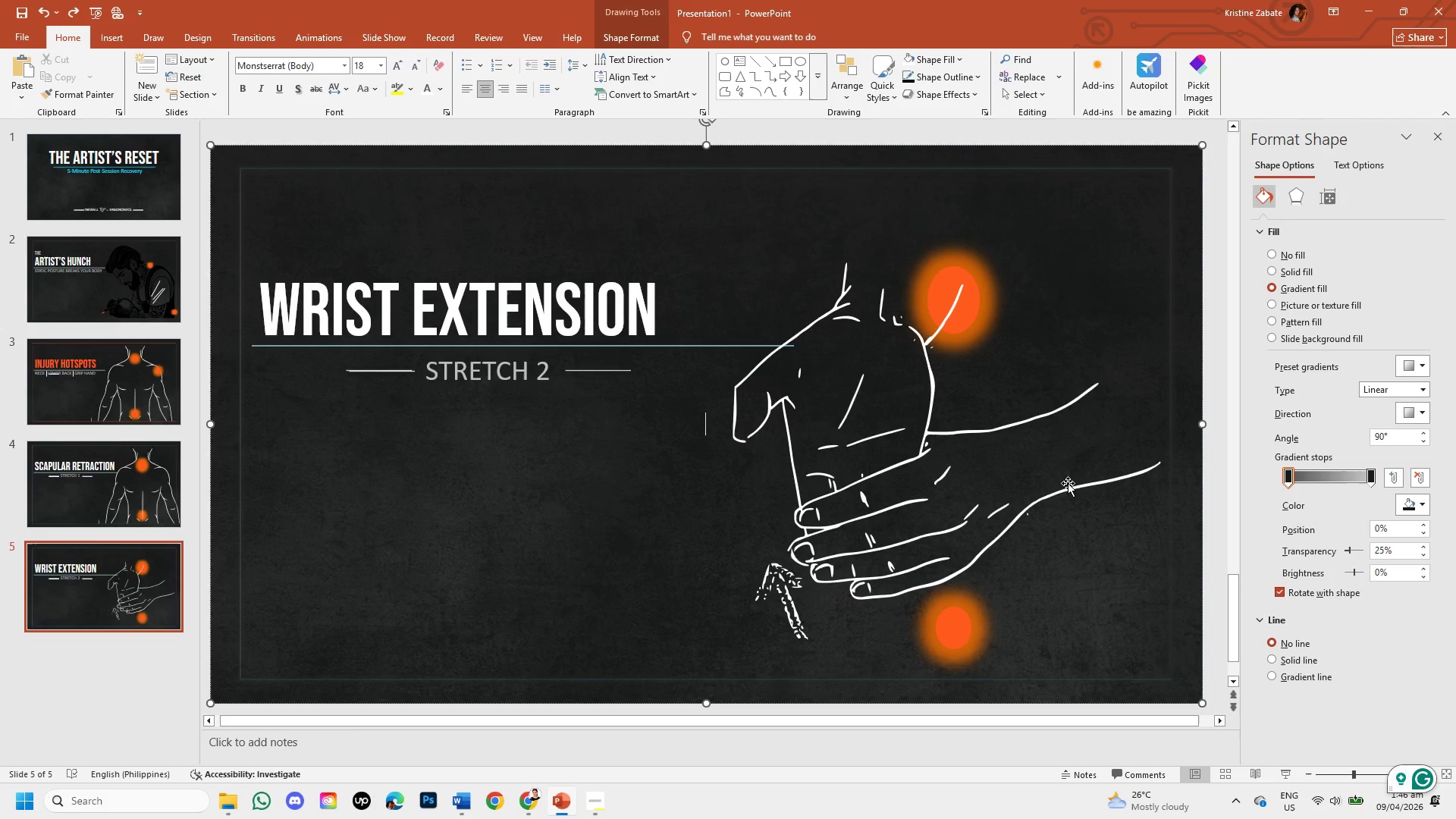 
triple_click([1068, 483])
 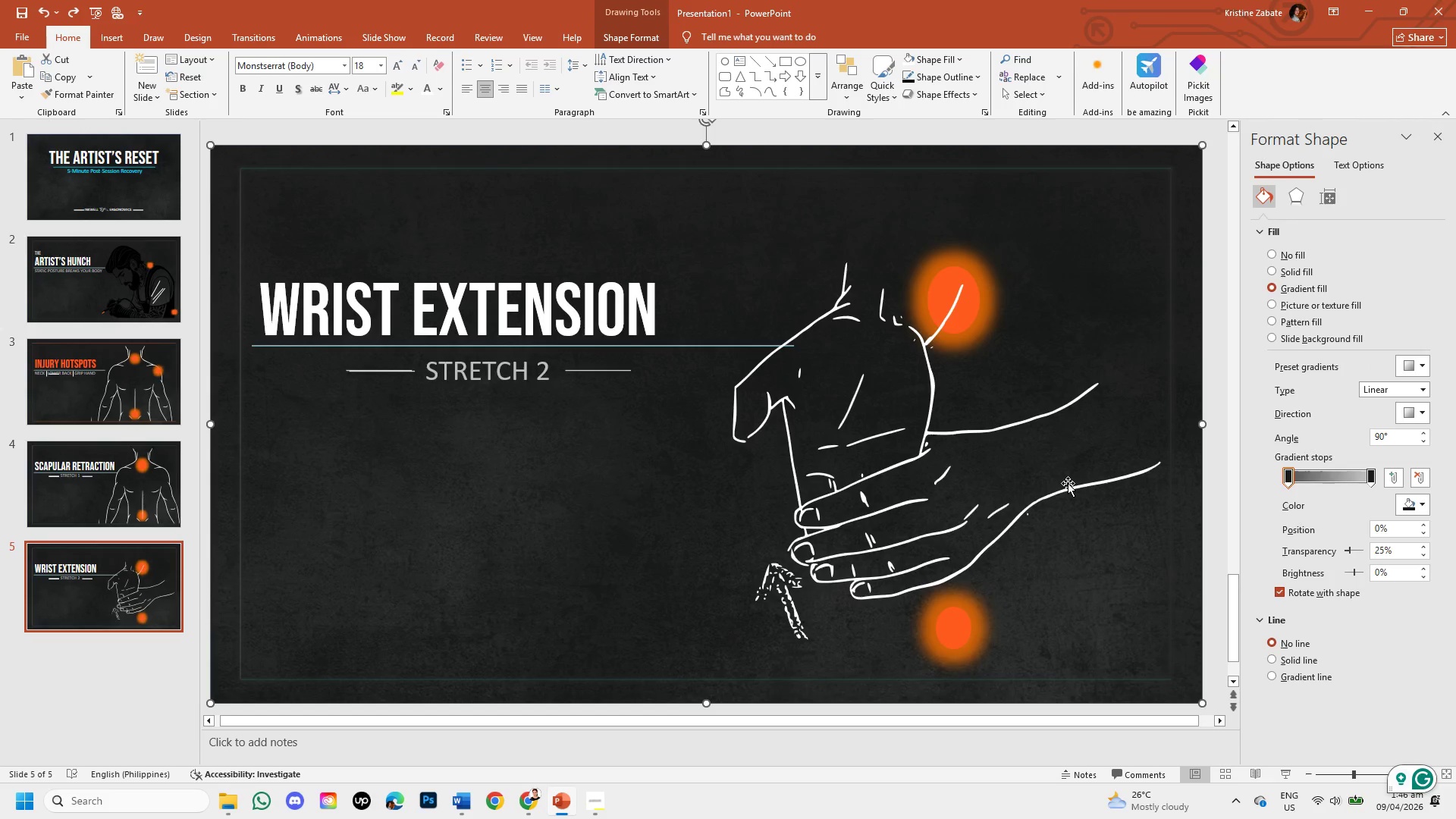 
triple_click([1068, 483])
 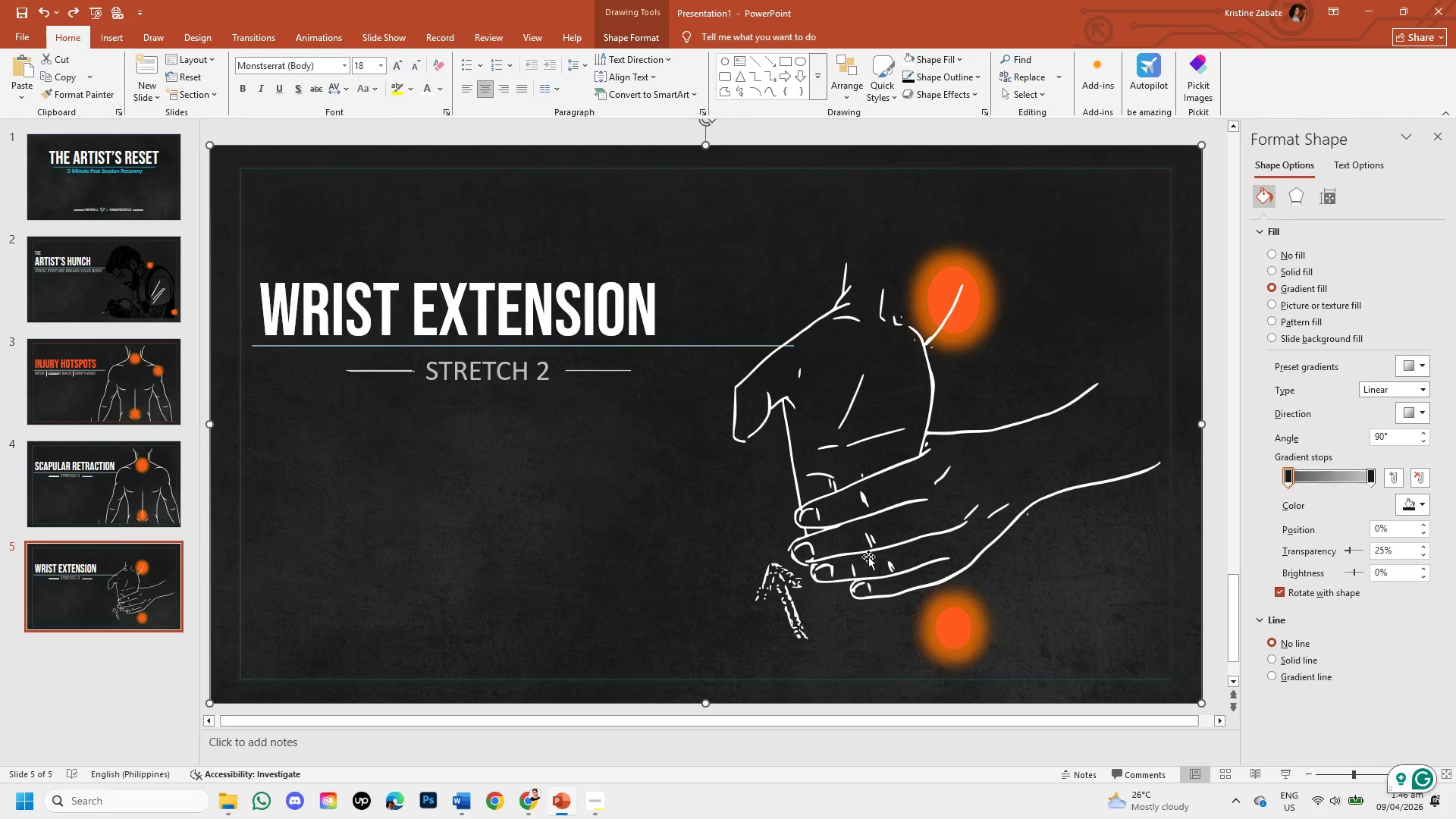 
double_click([868, 557])
 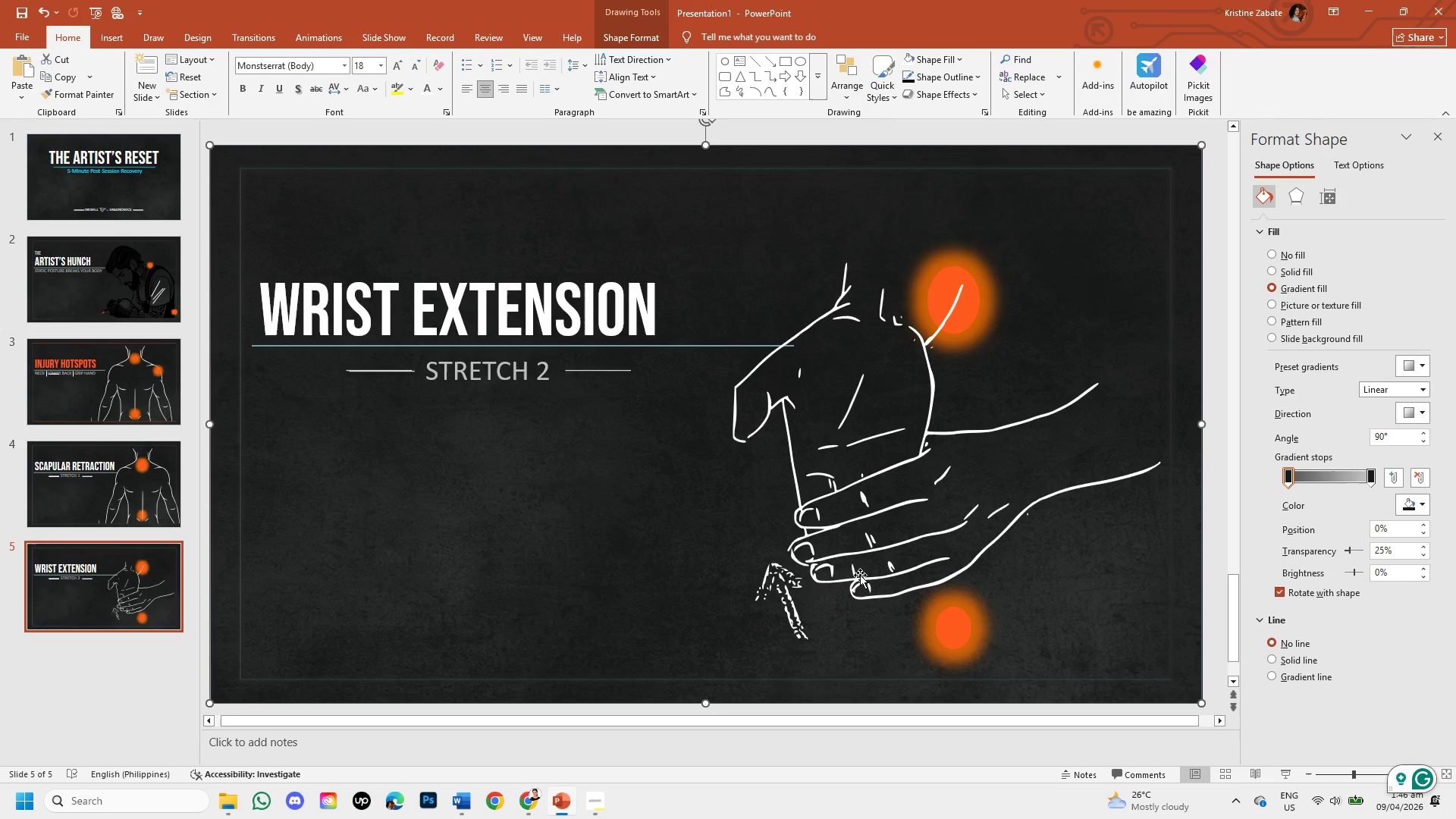 
triple_click([860, 575])
 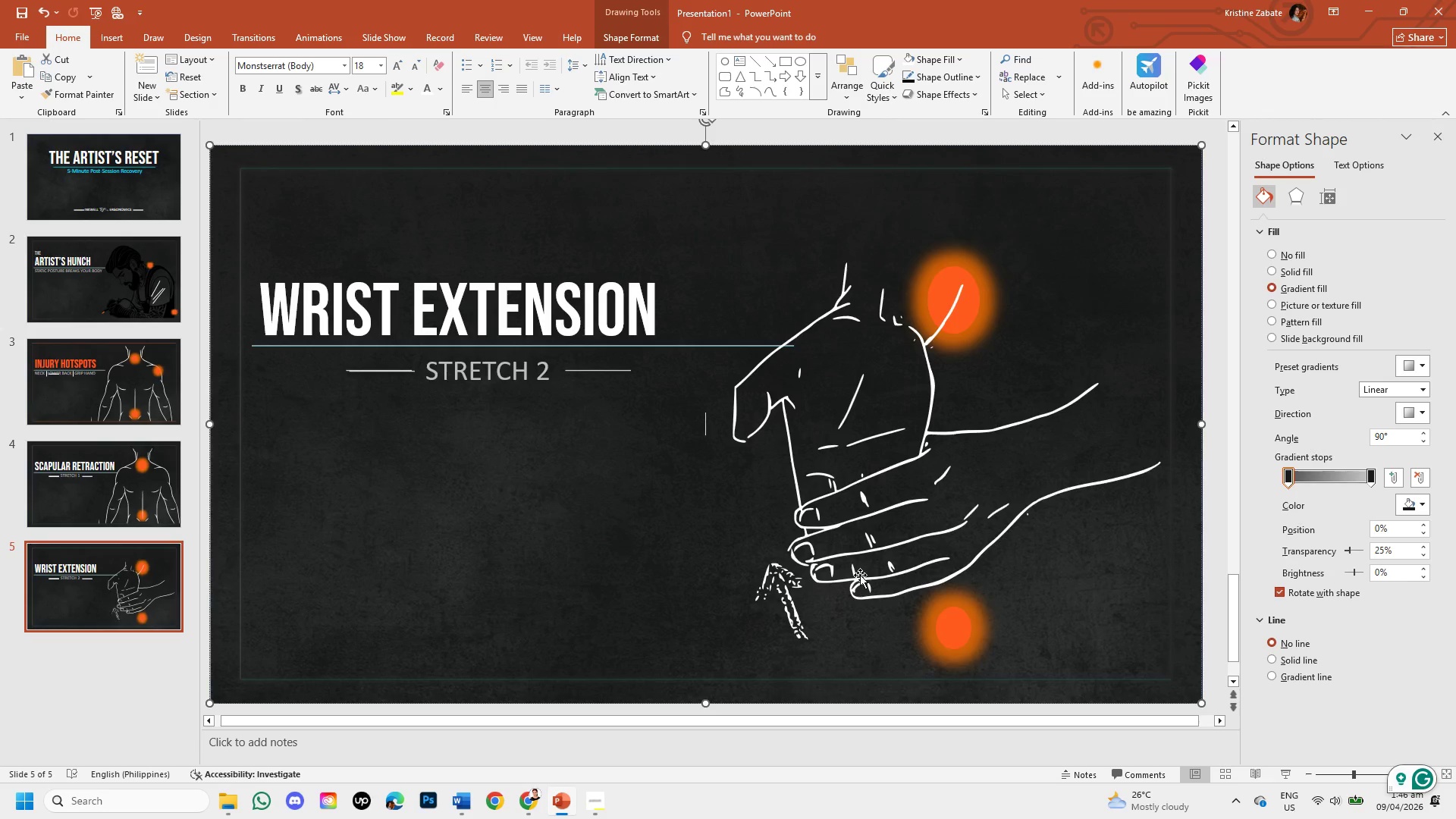 
triple_click([860, 575])
 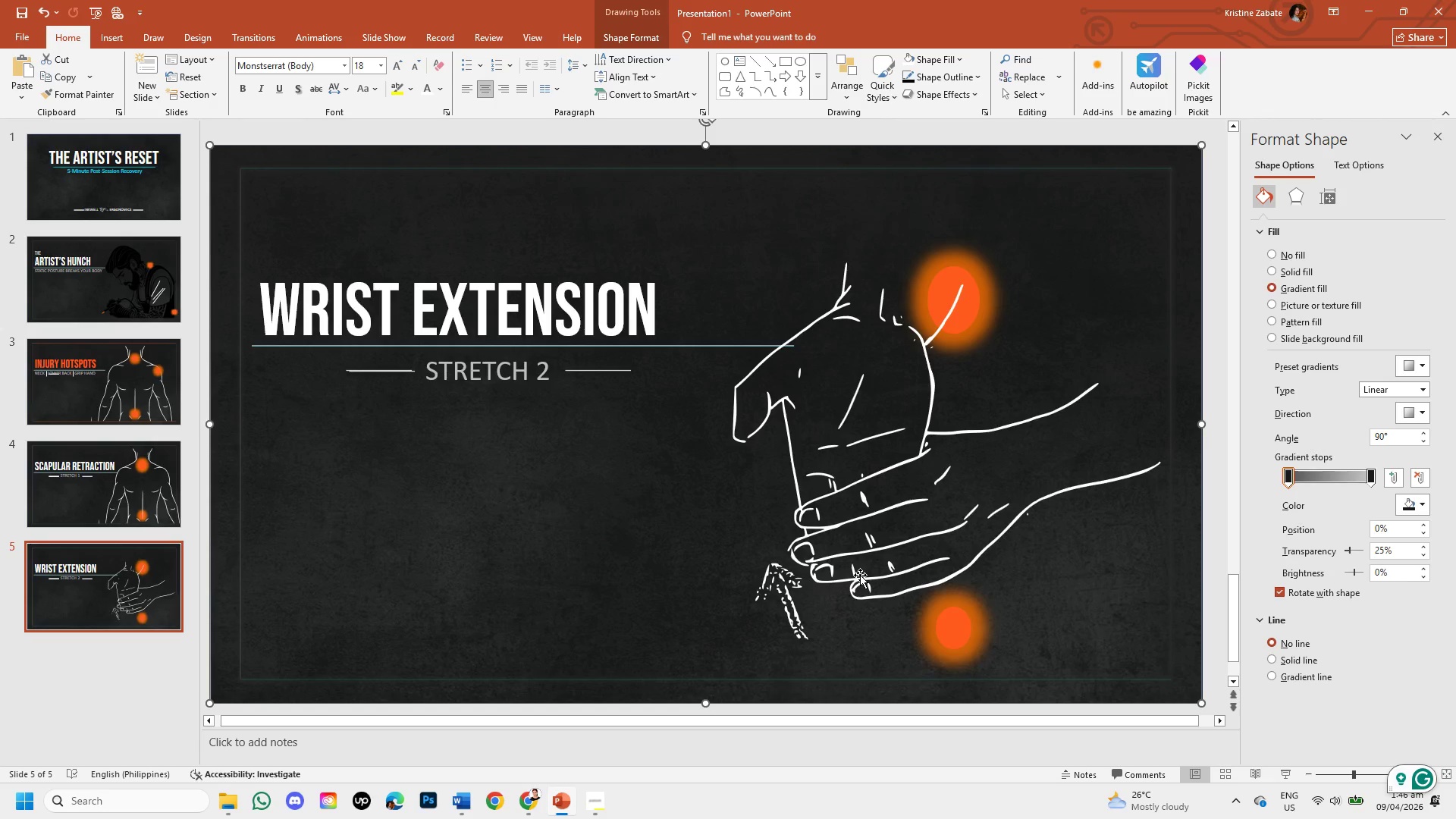 
double_click([860, 575])
 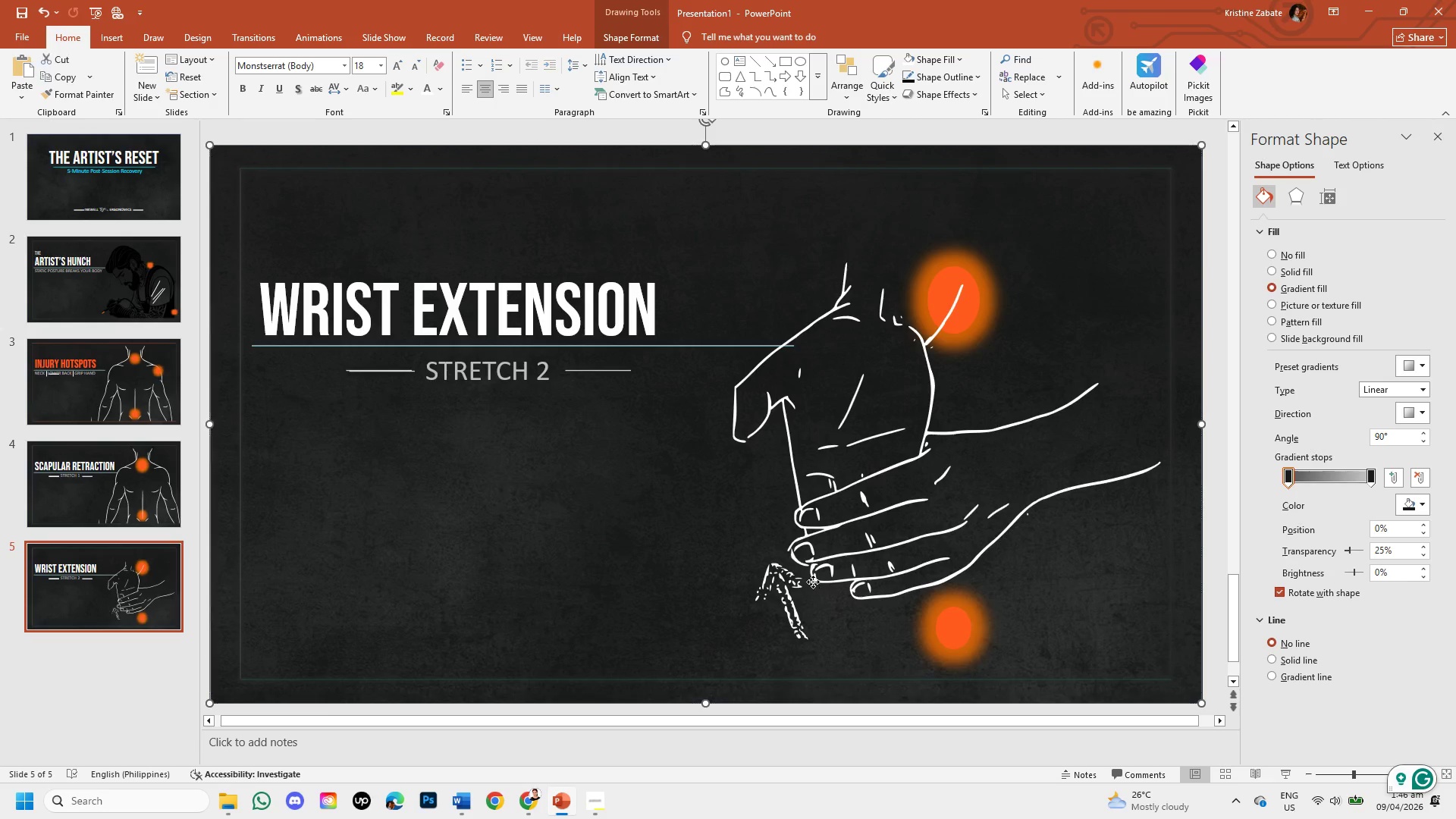 
double_click([813, 582])
 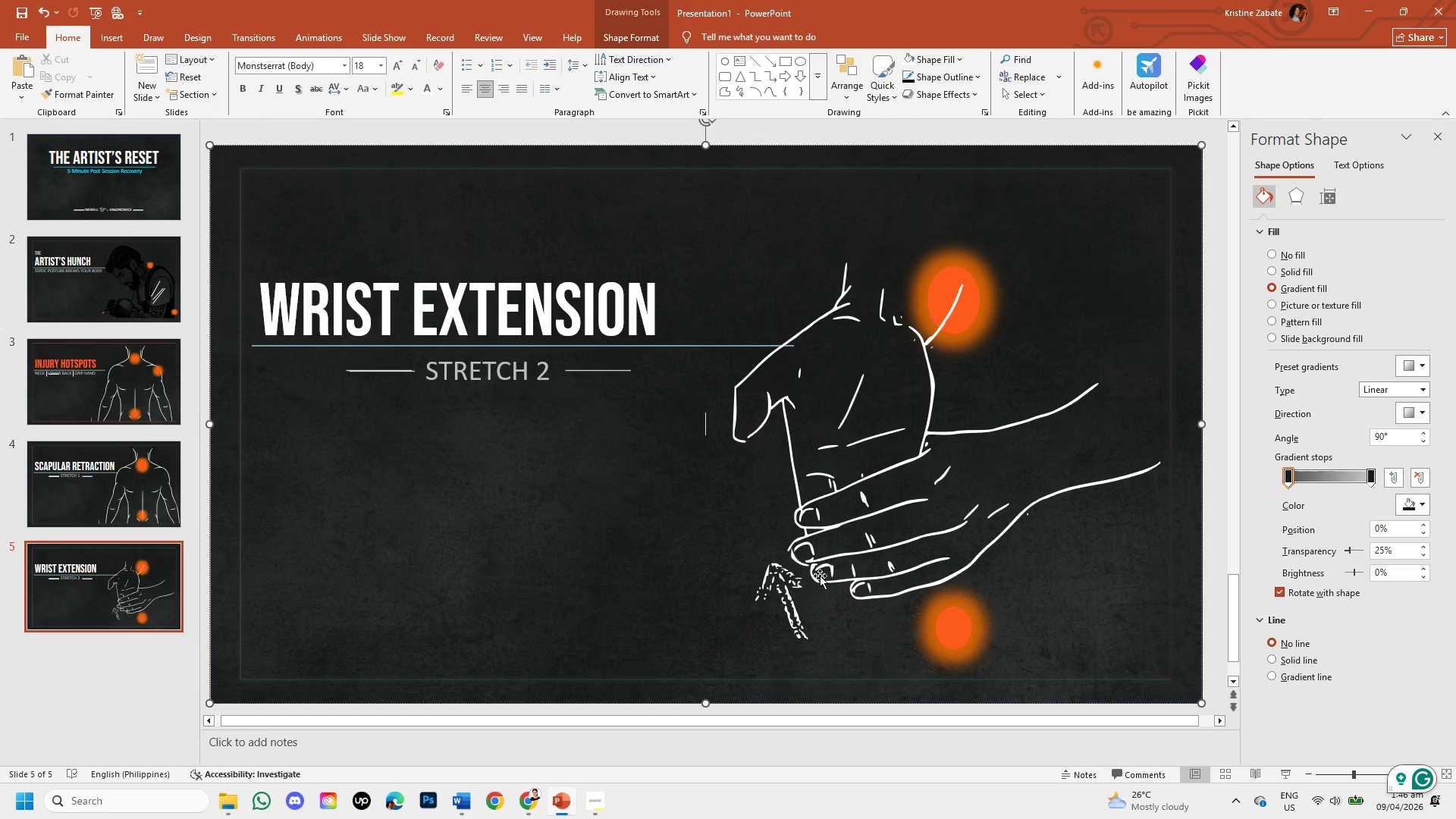 
triple_click([820, 576])
 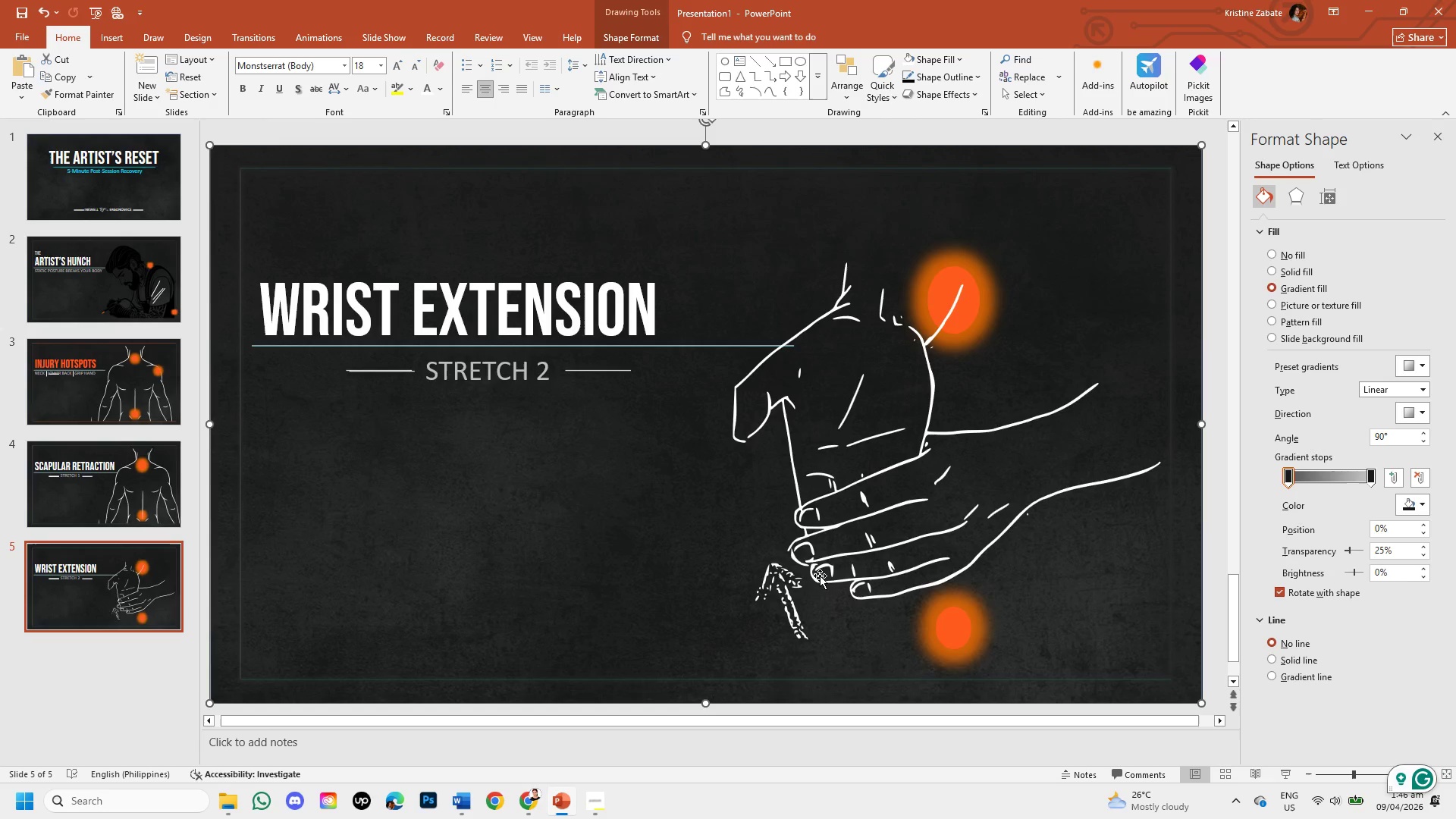 
triple_click([820, 576])
 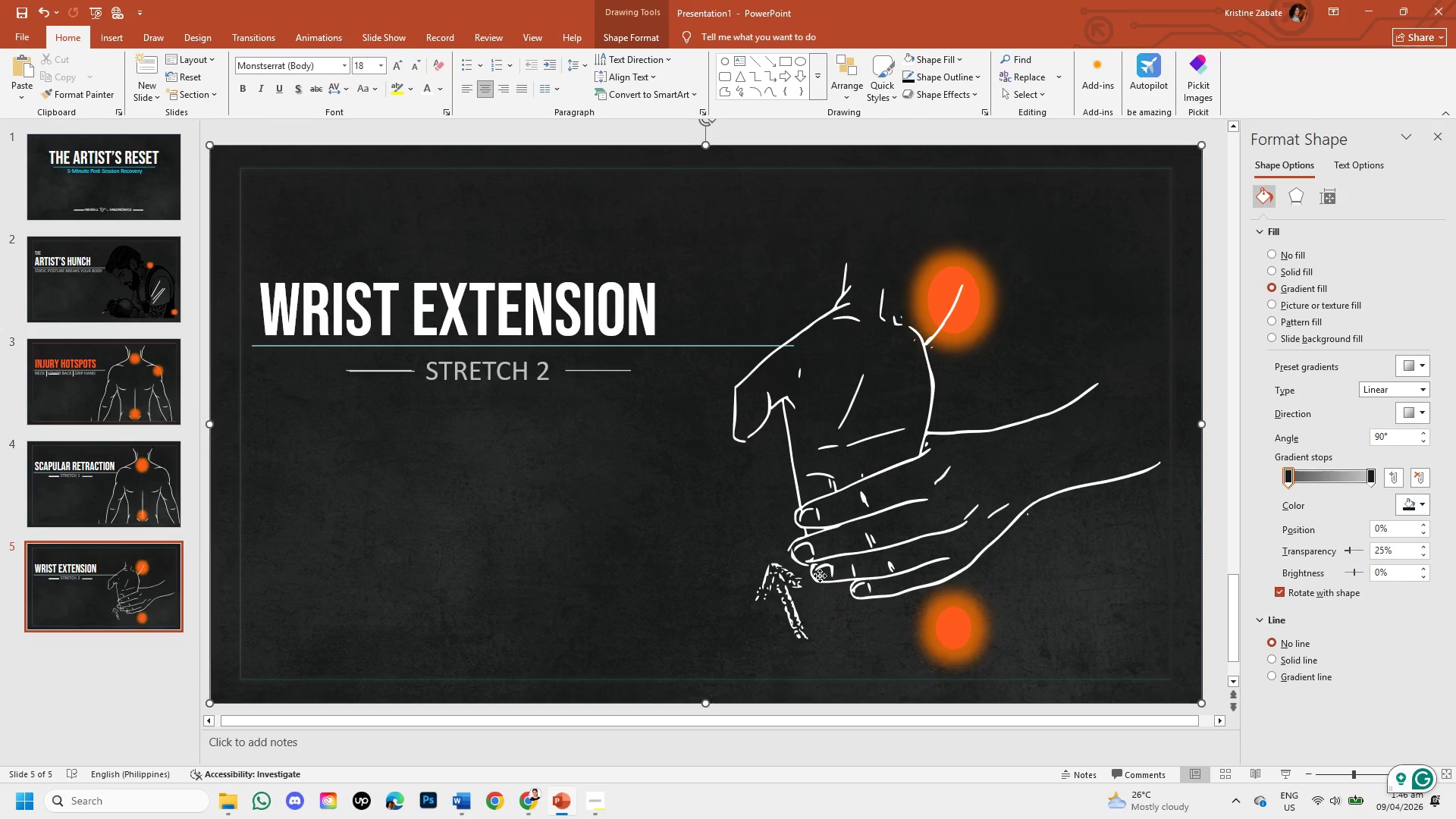 
triple_click([820, 576])
 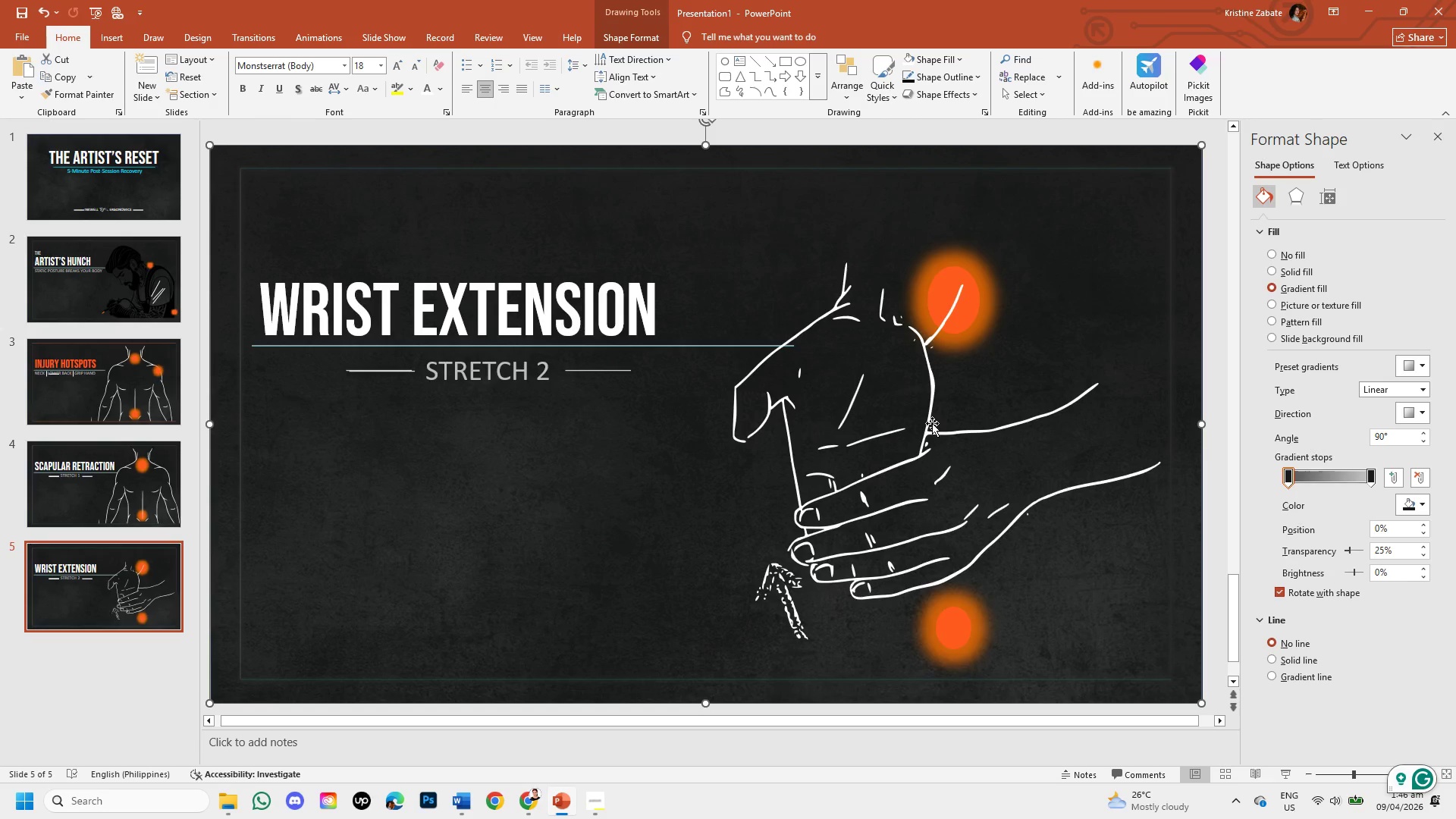 
triple_click([927, 417])
 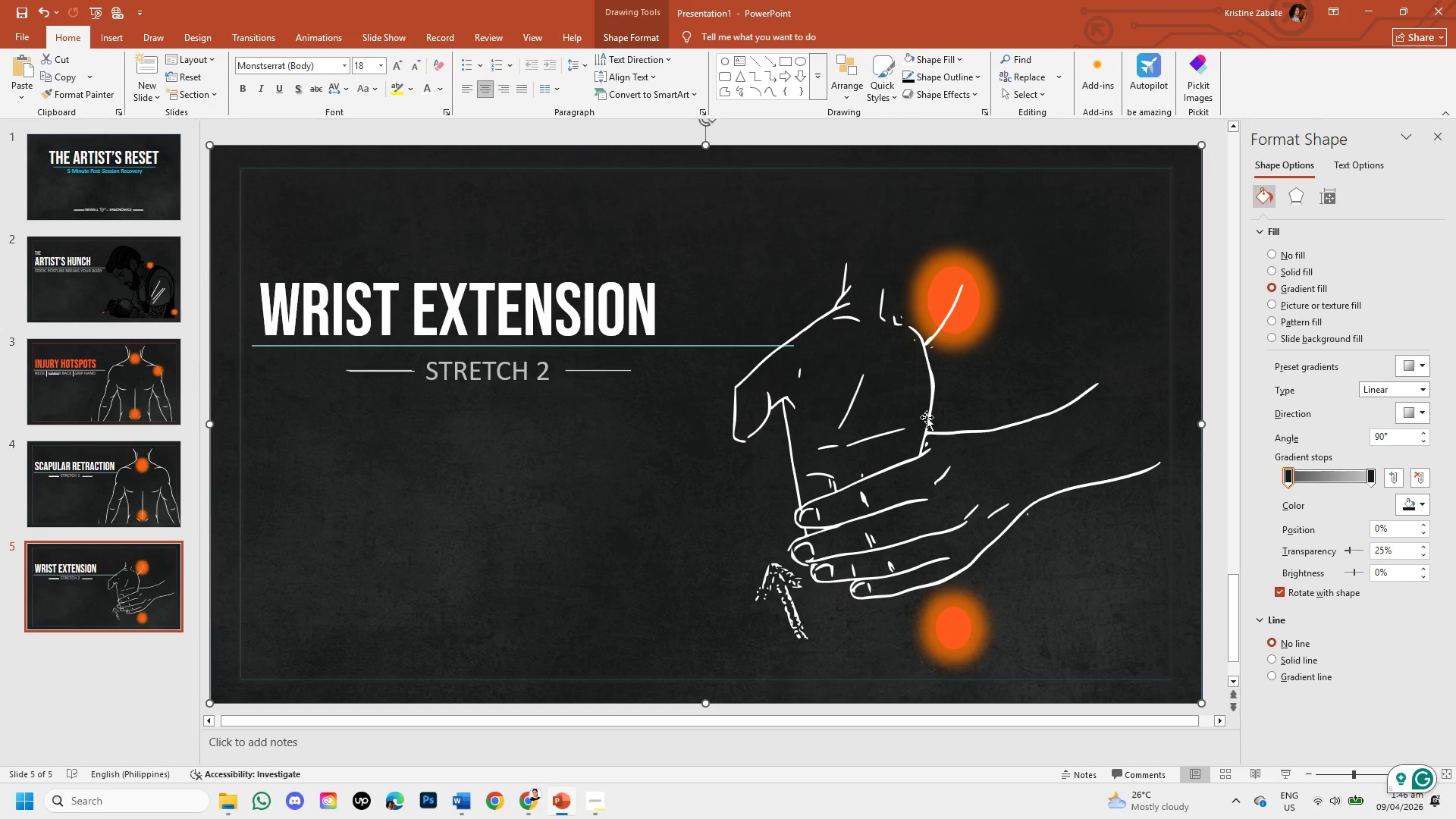 
triple_click([927, 417])
 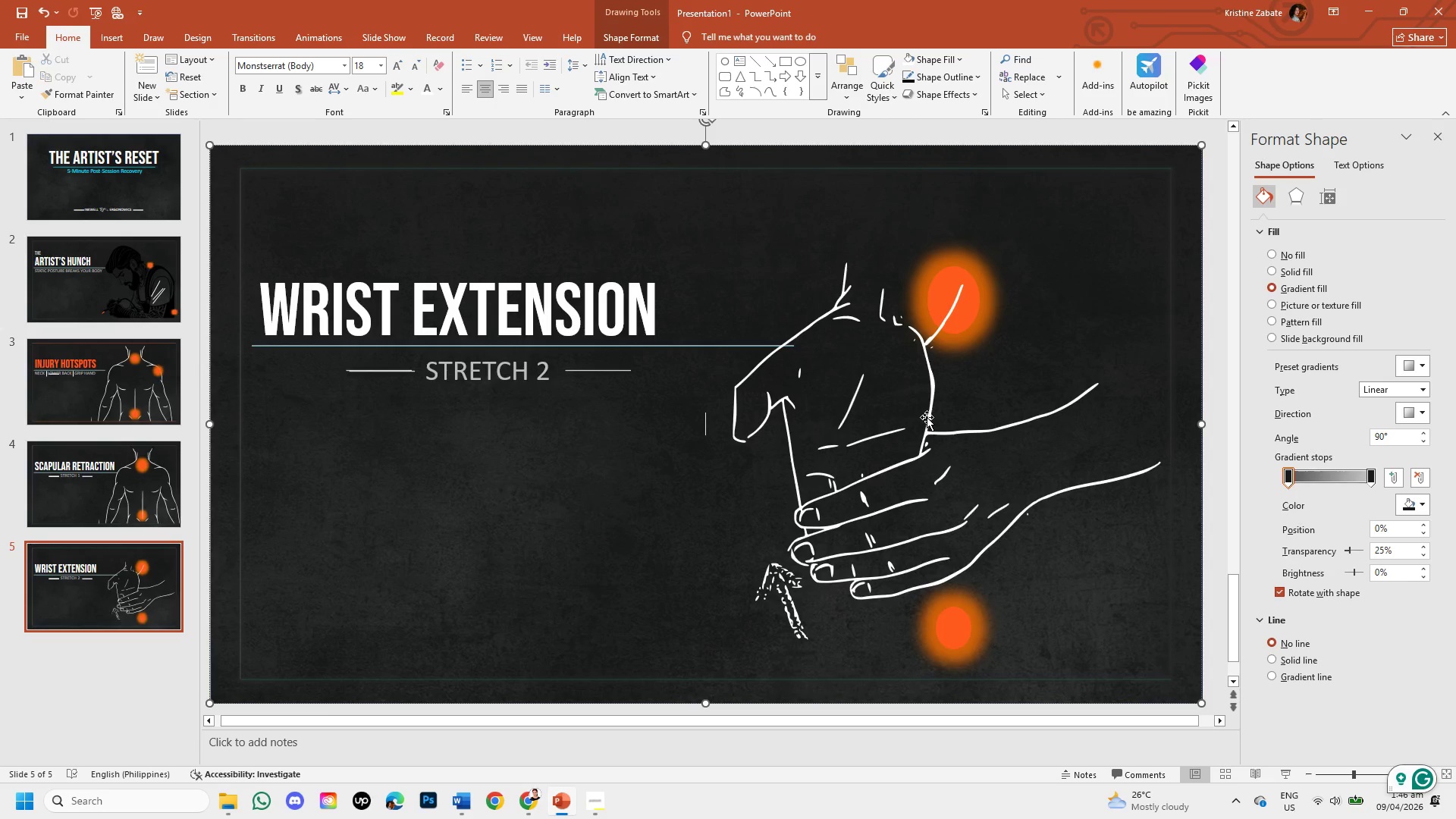 
triple_click([927, 417])
 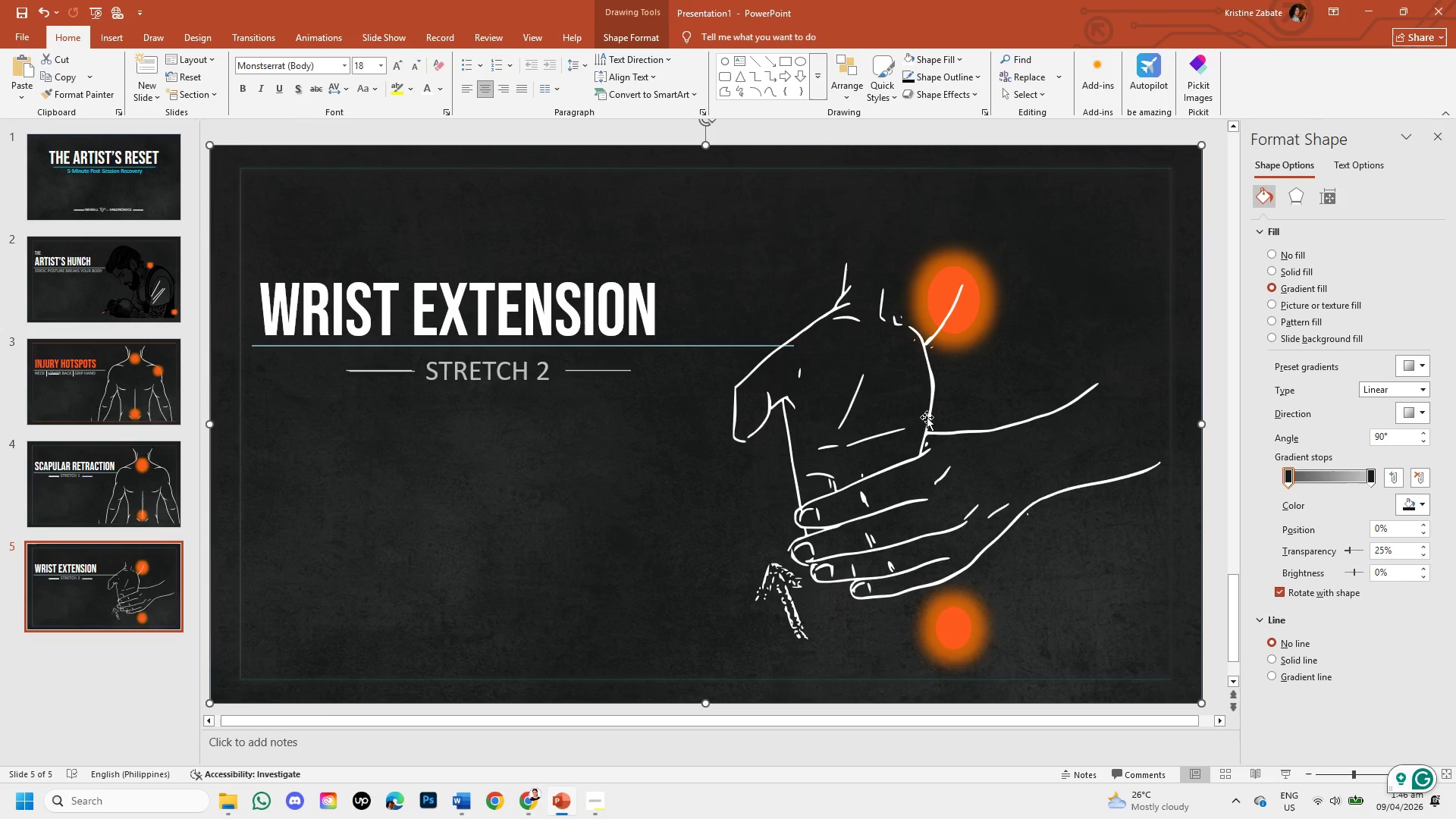 
triple_click([927, 417])
 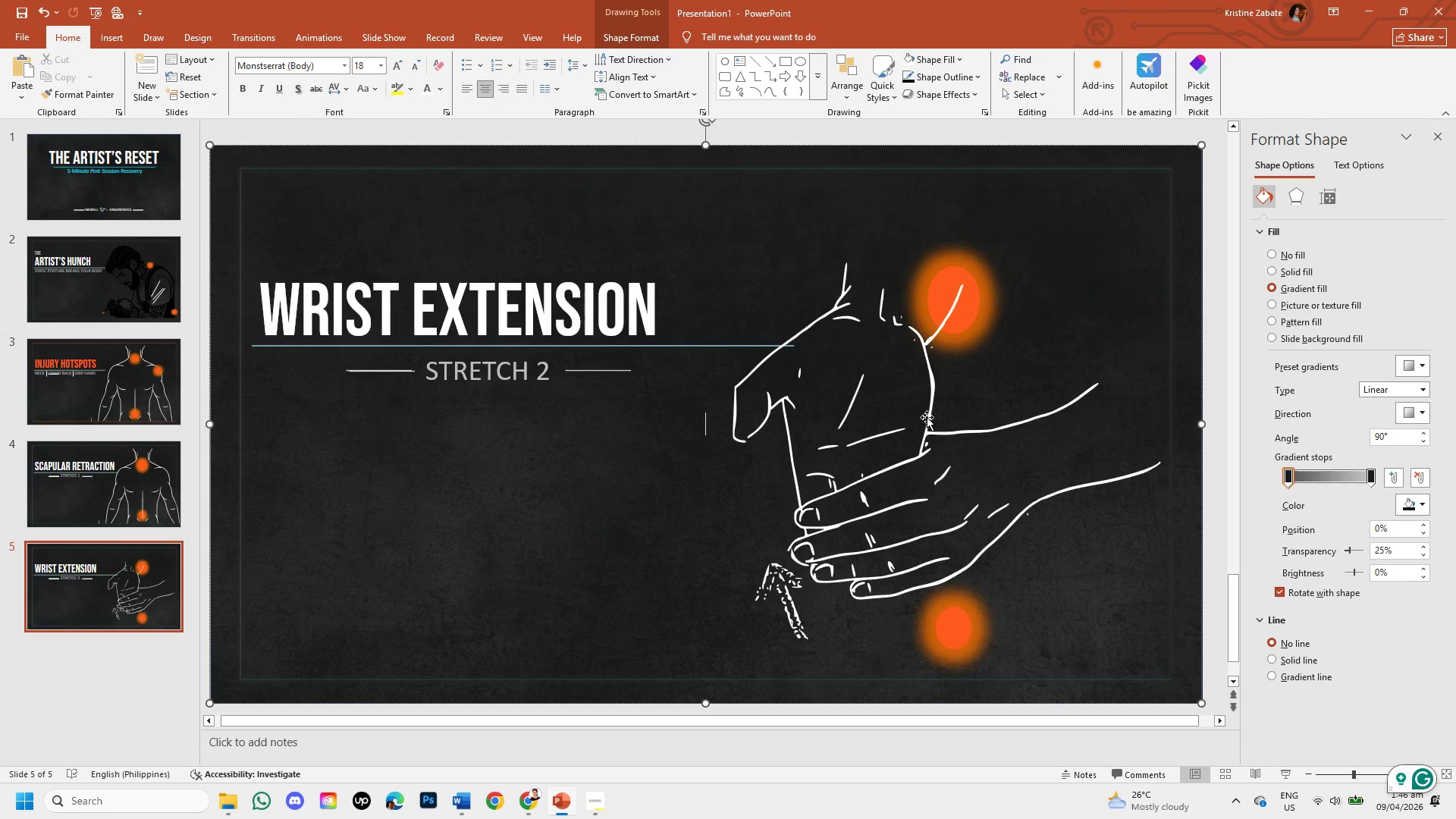 
triple_click([927, 417])
 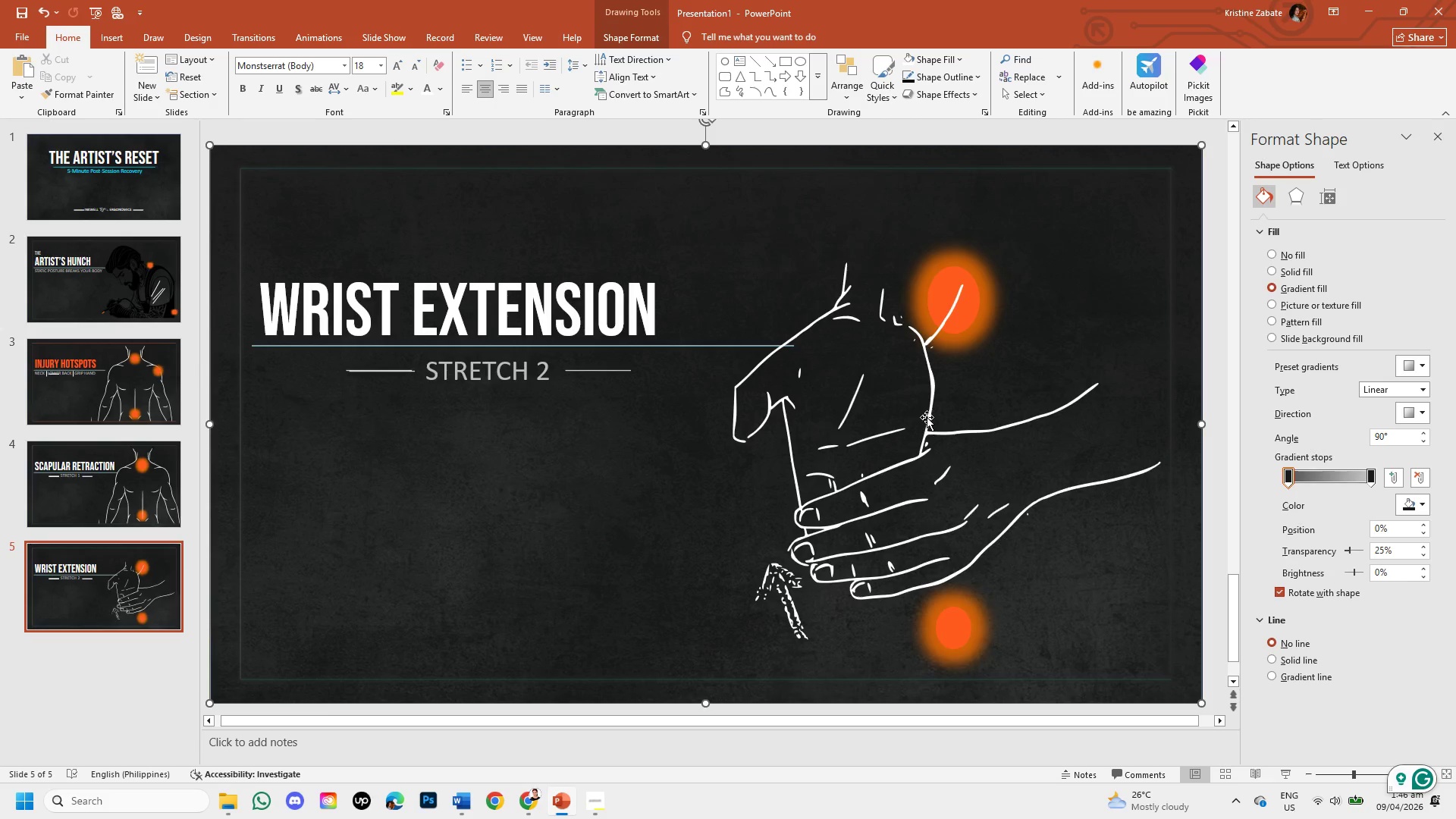 
triple_click([927, 417])
 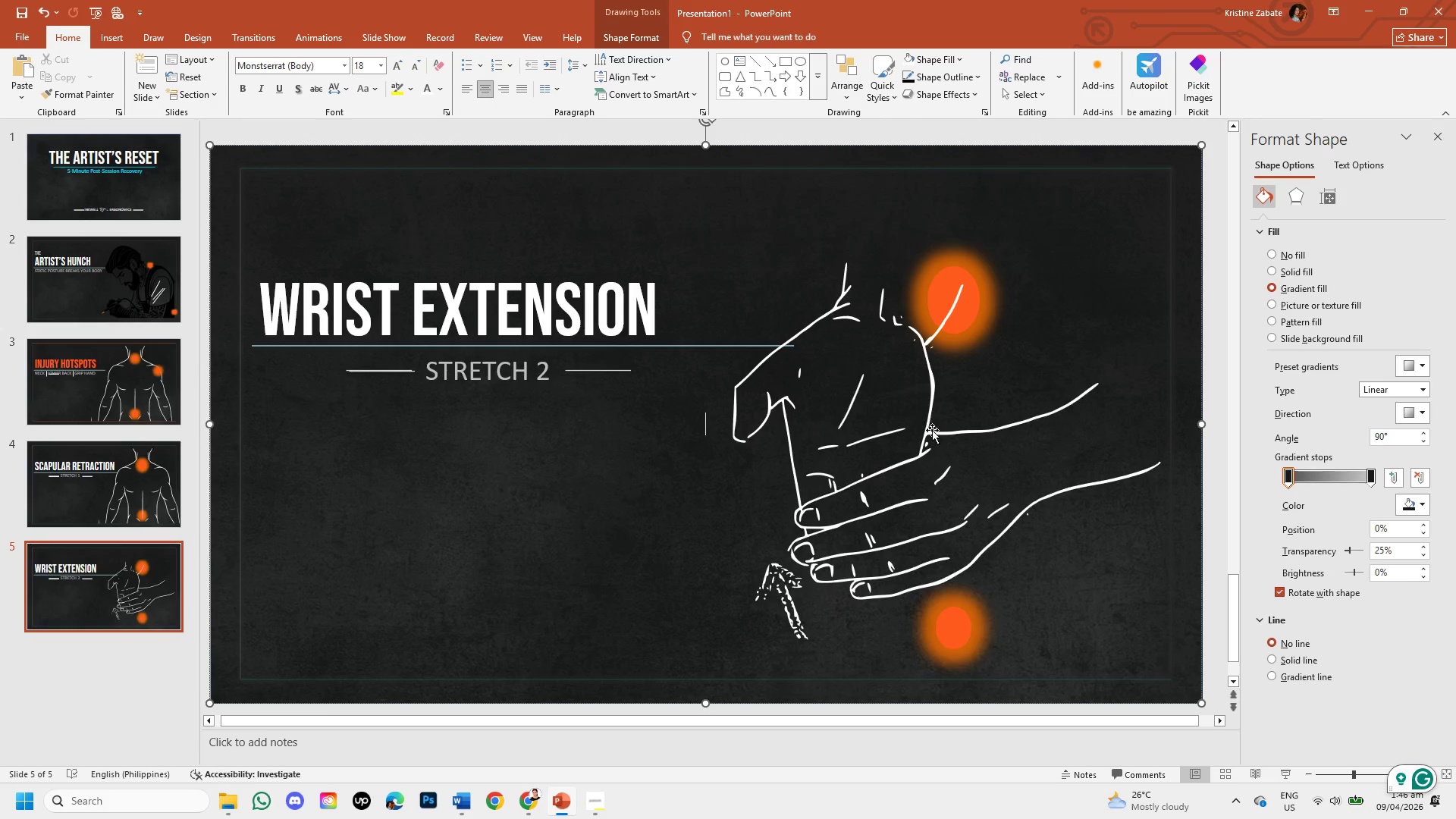 
triple_click([932, 430])
 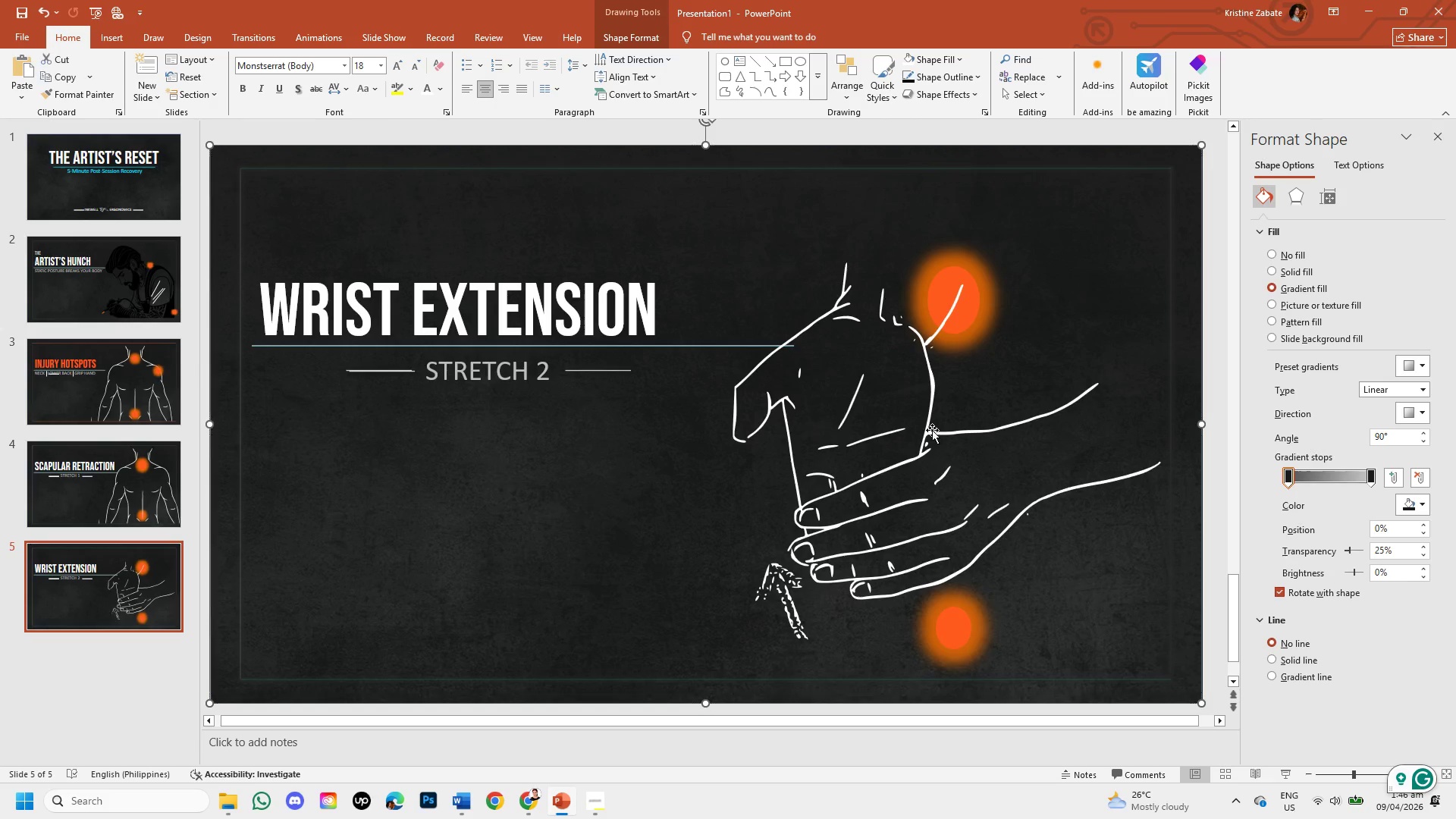 
triple_click([932, 430])
 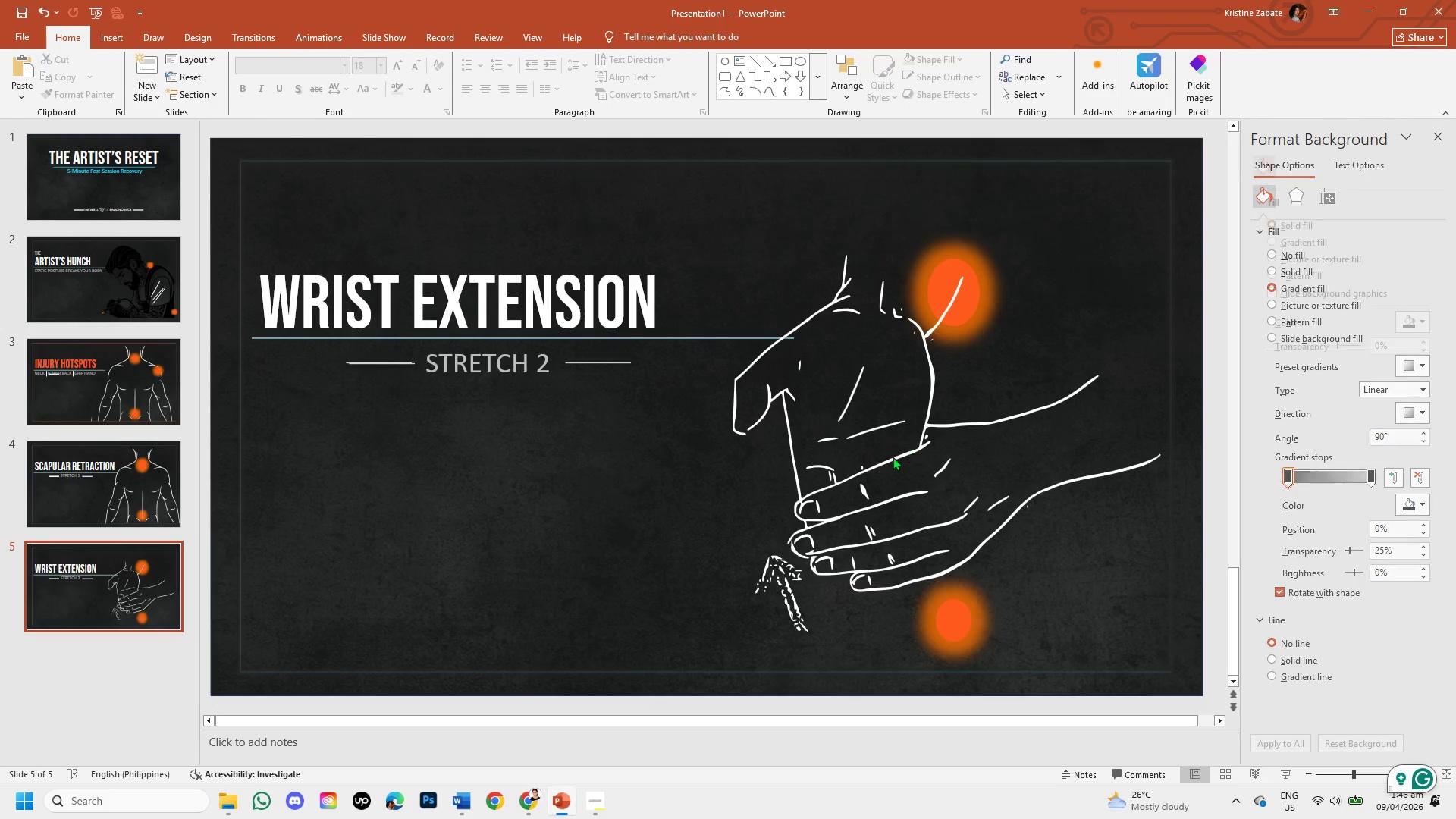 
double_click([883, 460])
 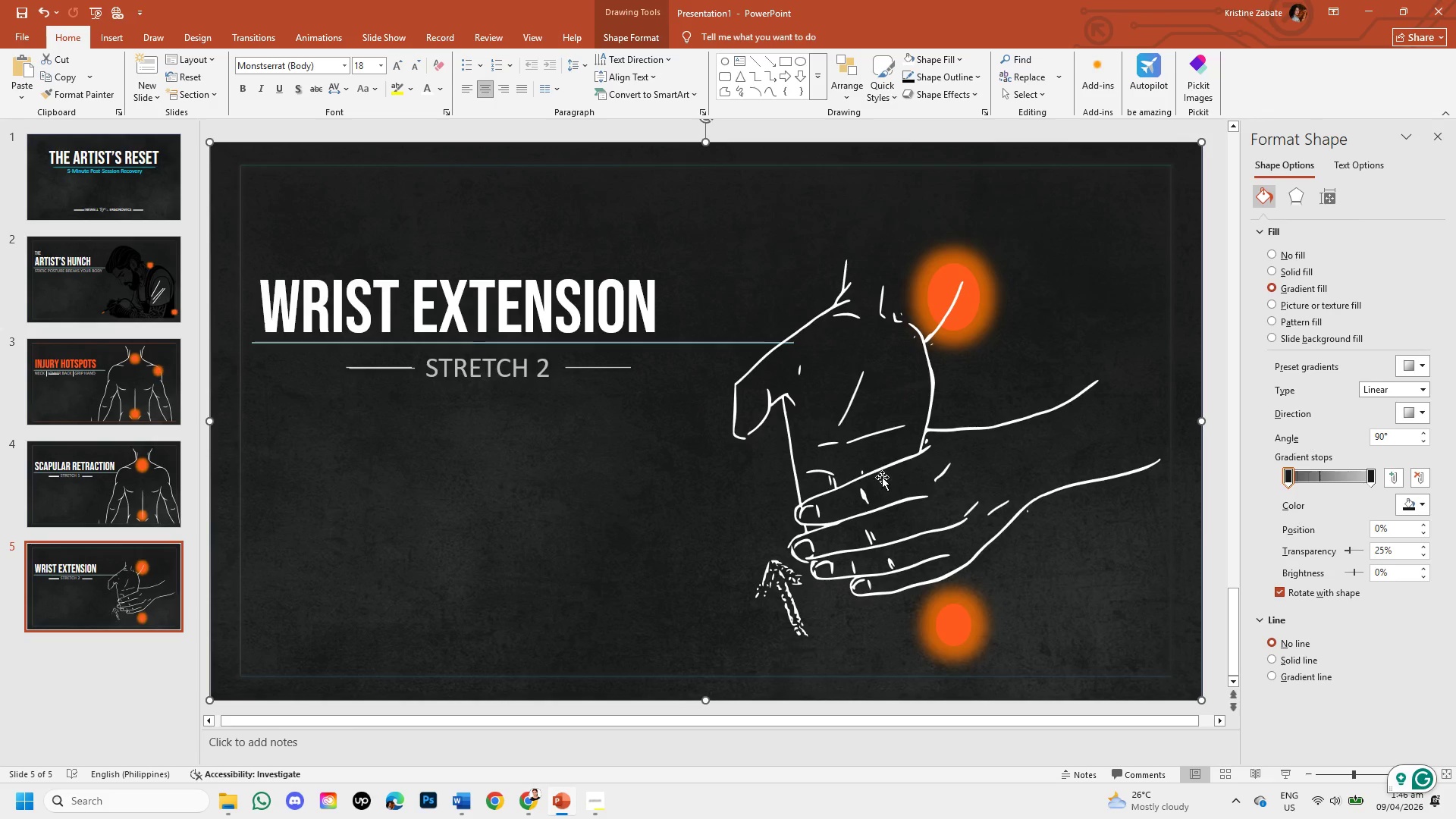 
triple_click([882, 477])
 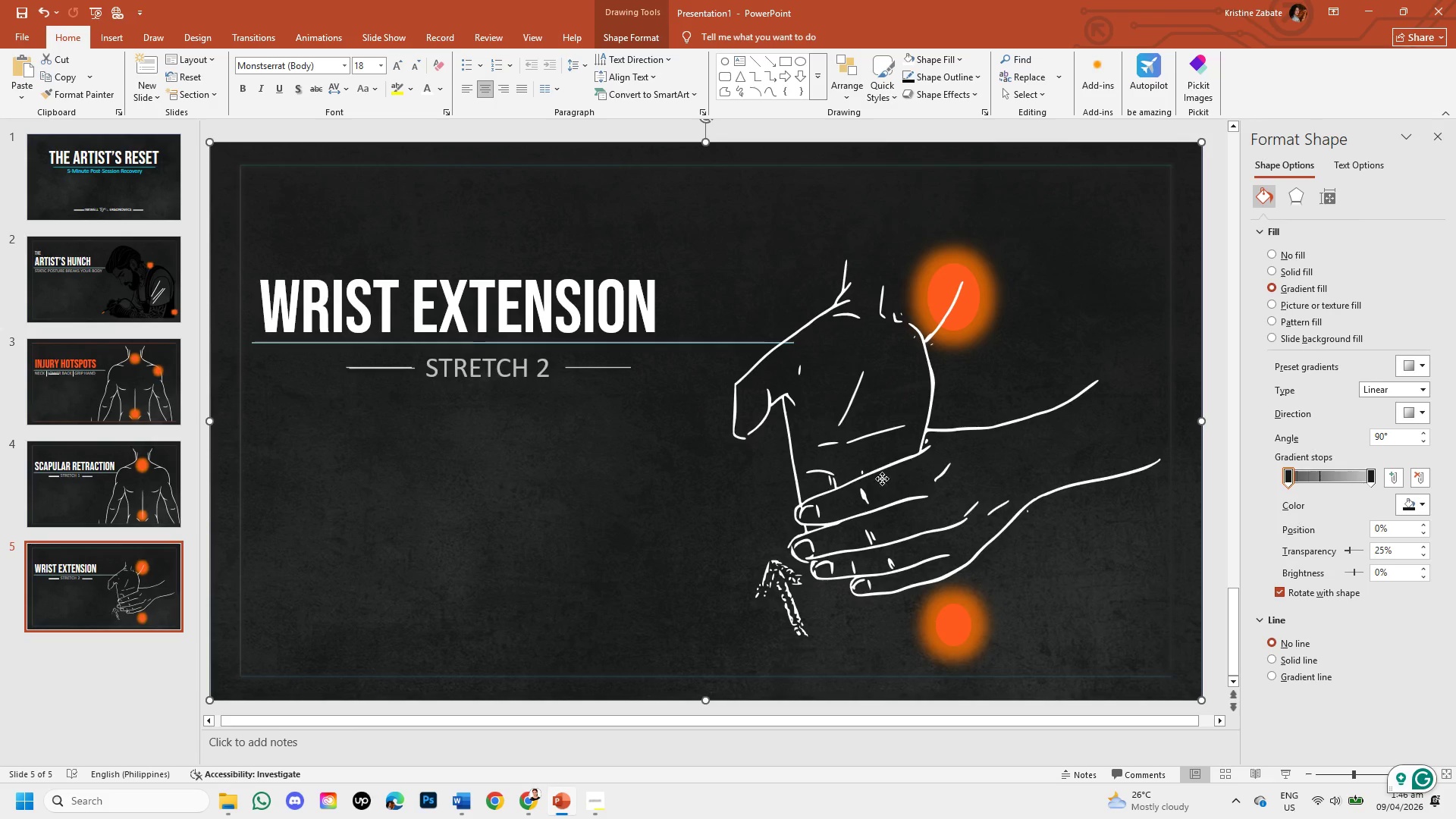 
triple_click([882, 479])
 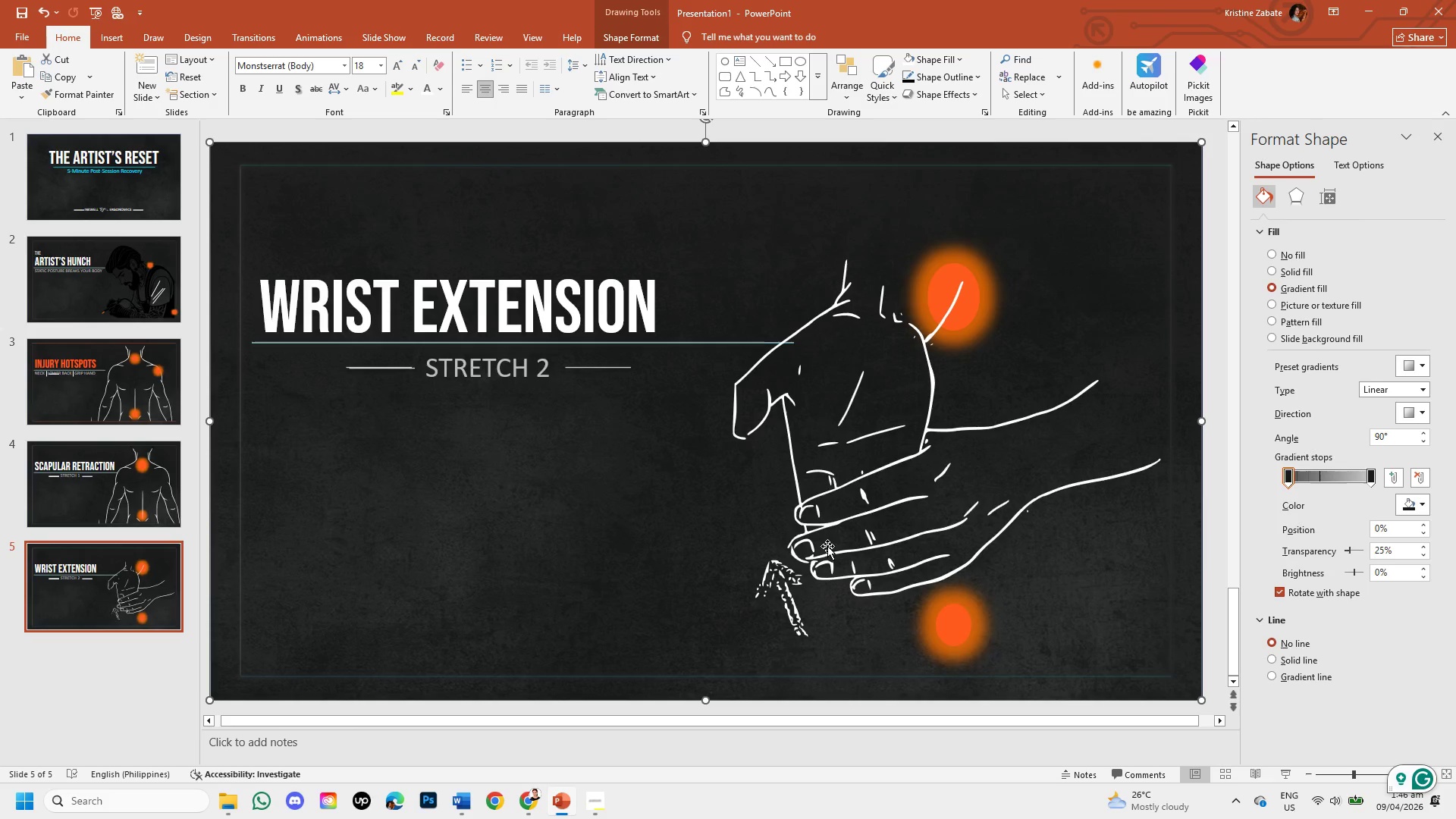 
double_click([827, 546])
 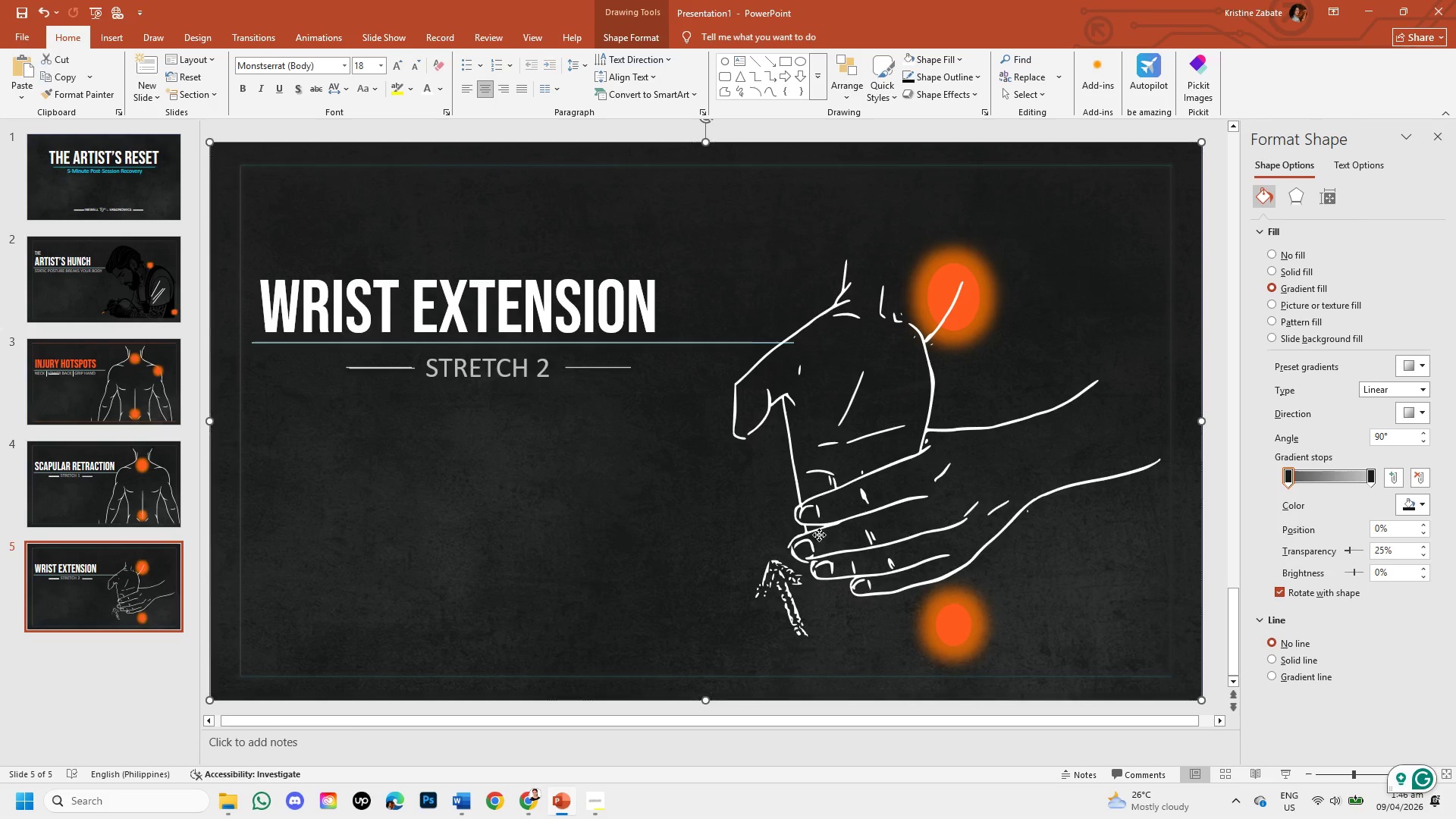 
double_click([819, 535])
 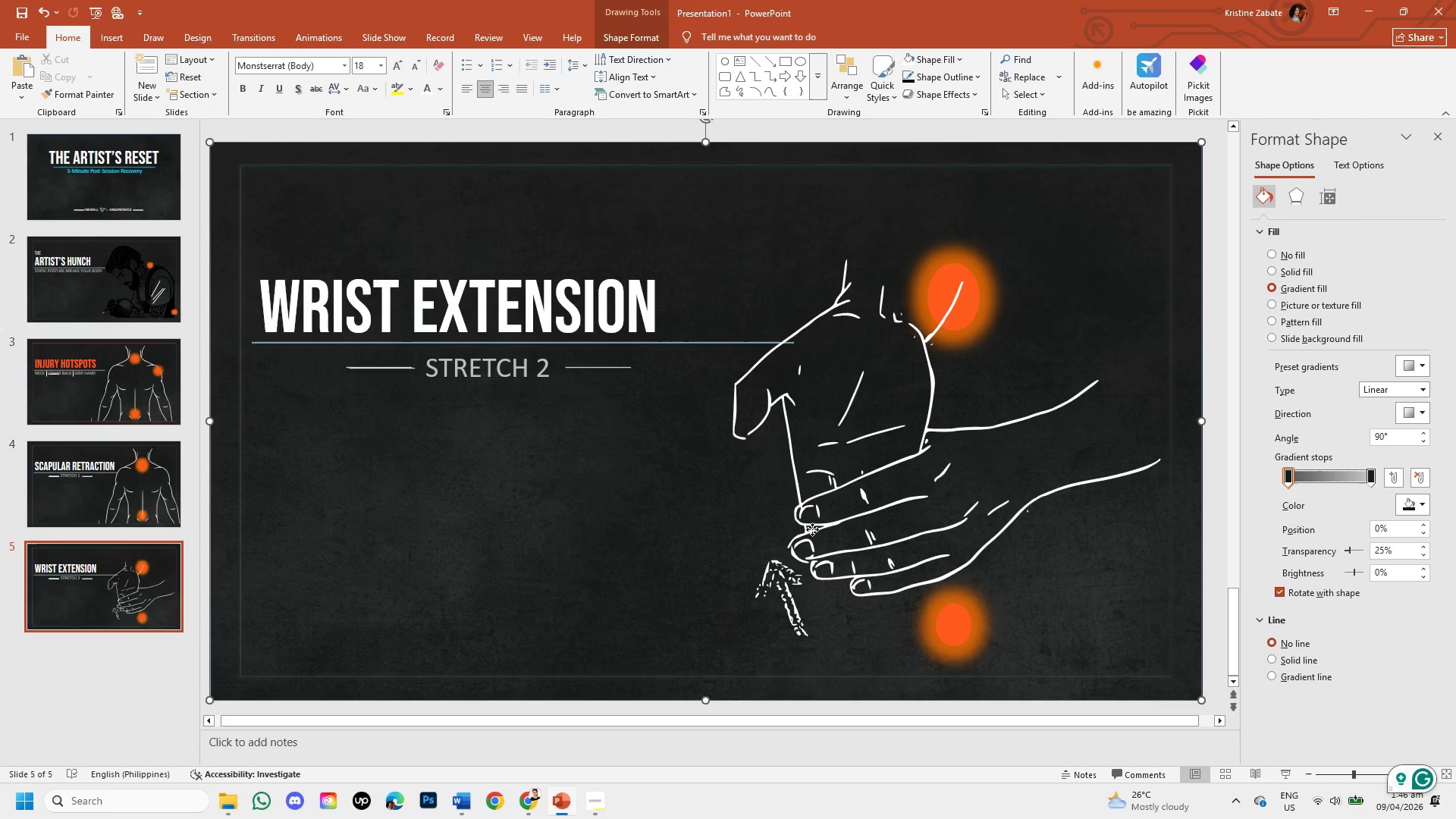 
double_click([811, 529])
 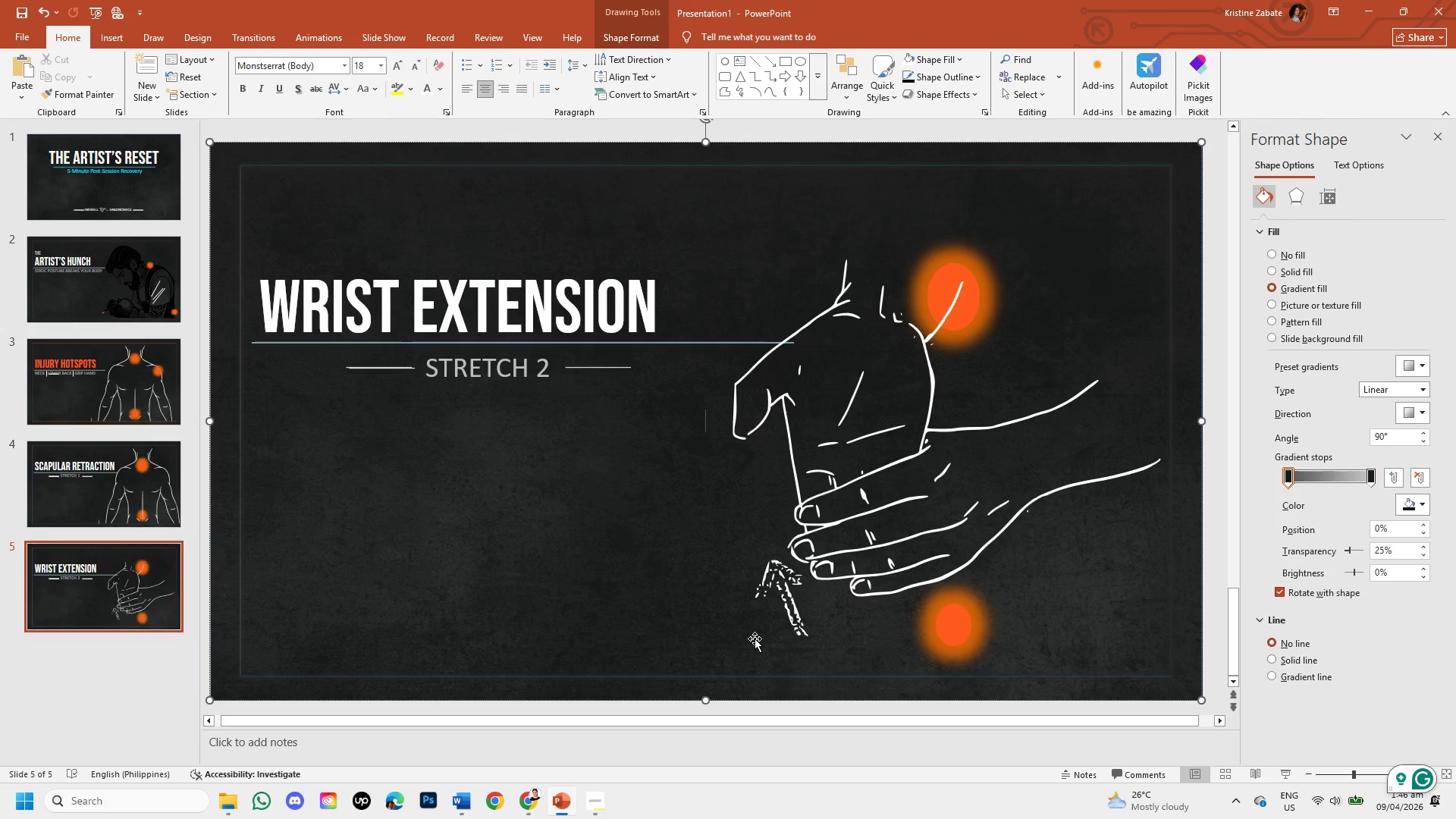 
wait(11.31)
 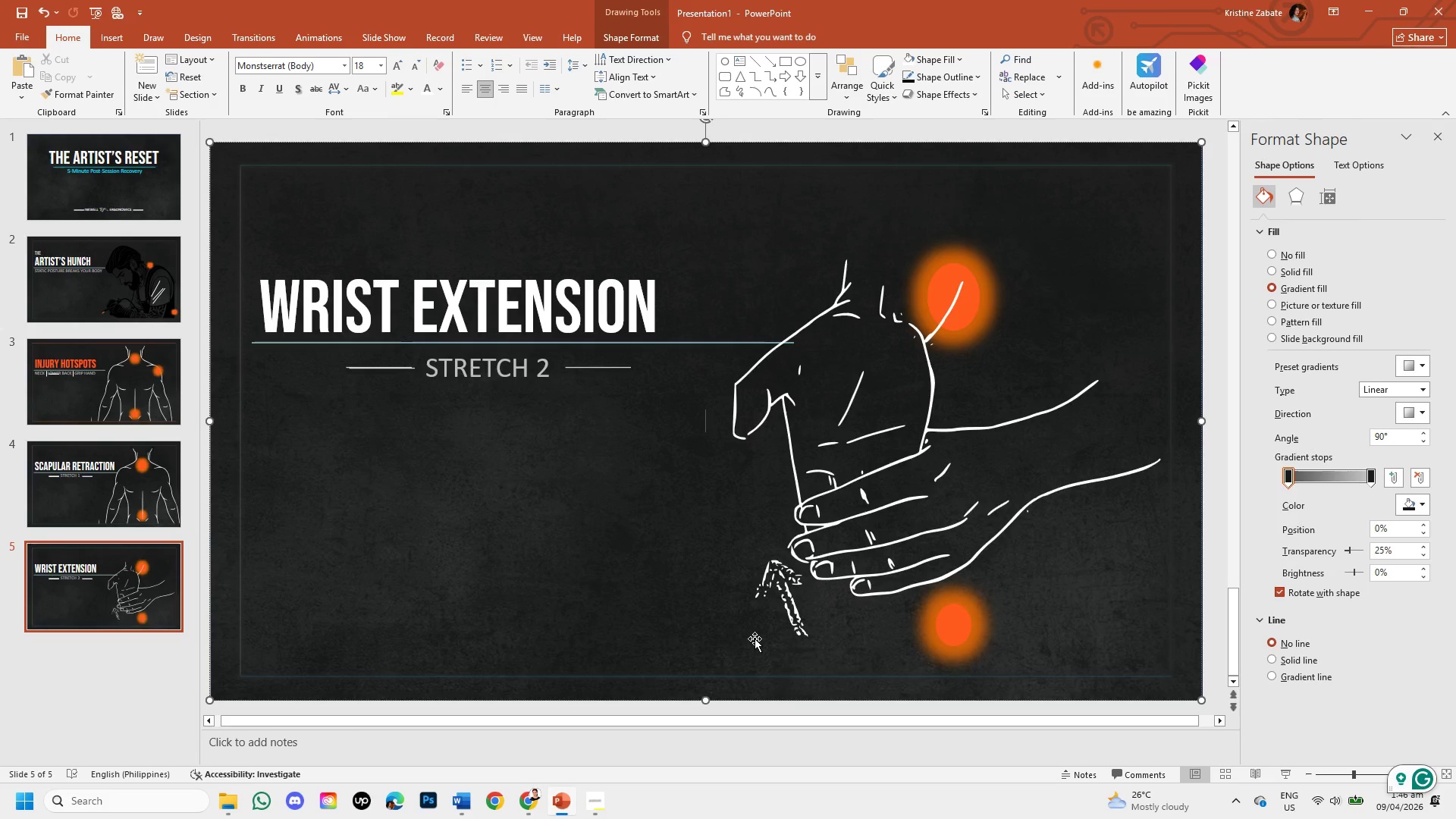 
left_click([905, 570])
 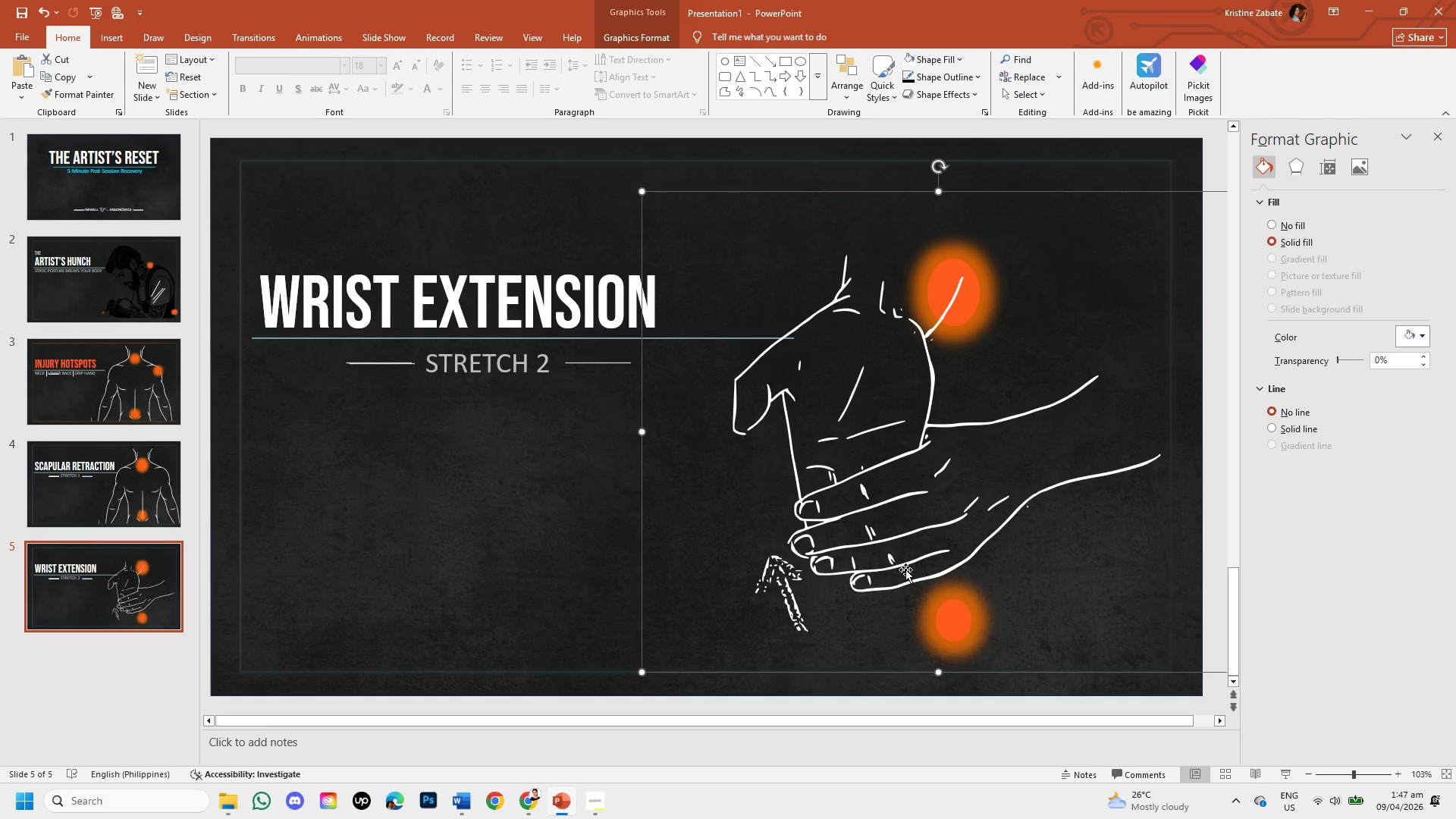 
key(Backspace)
 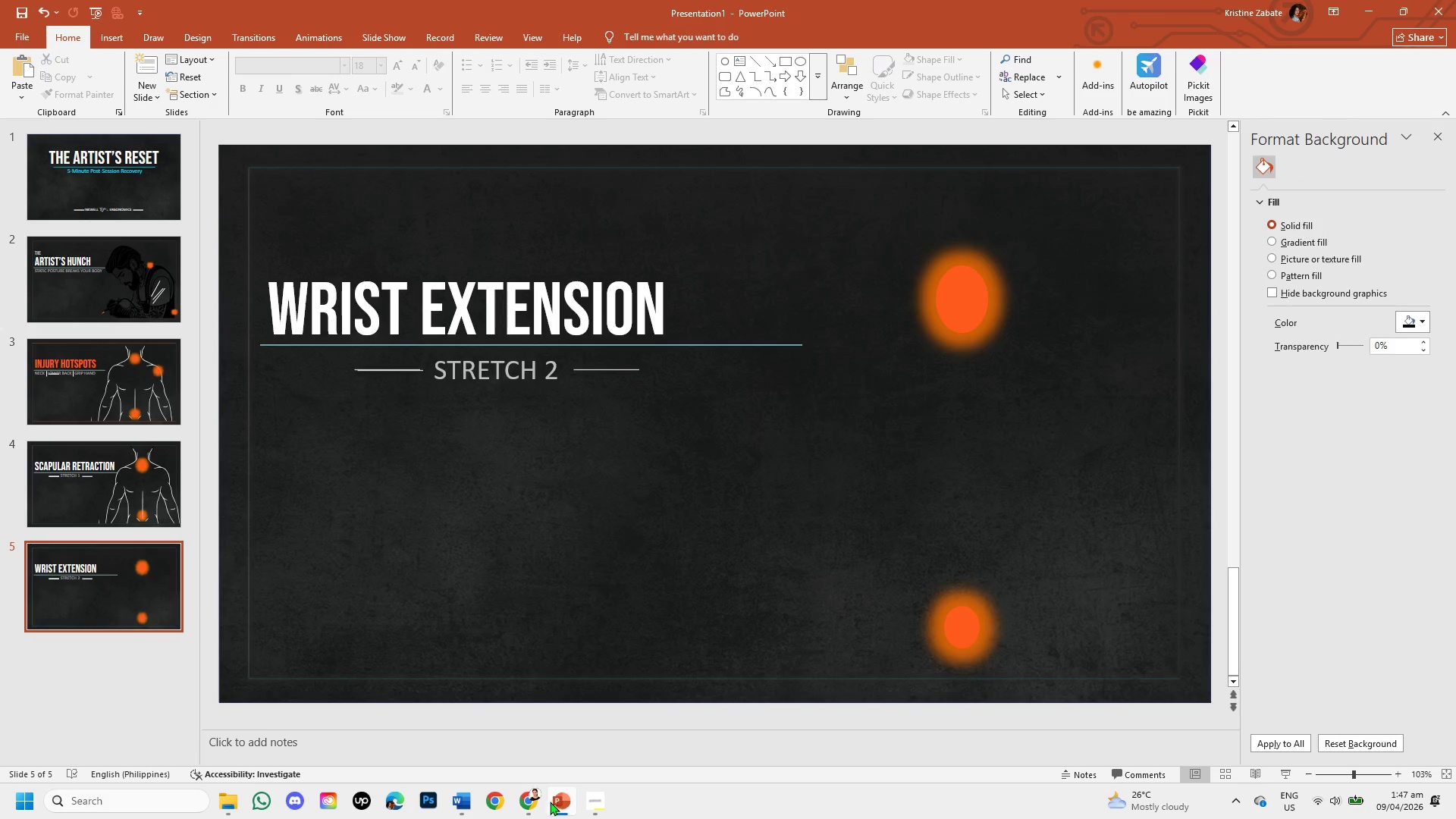 
left_click([540, 800])
 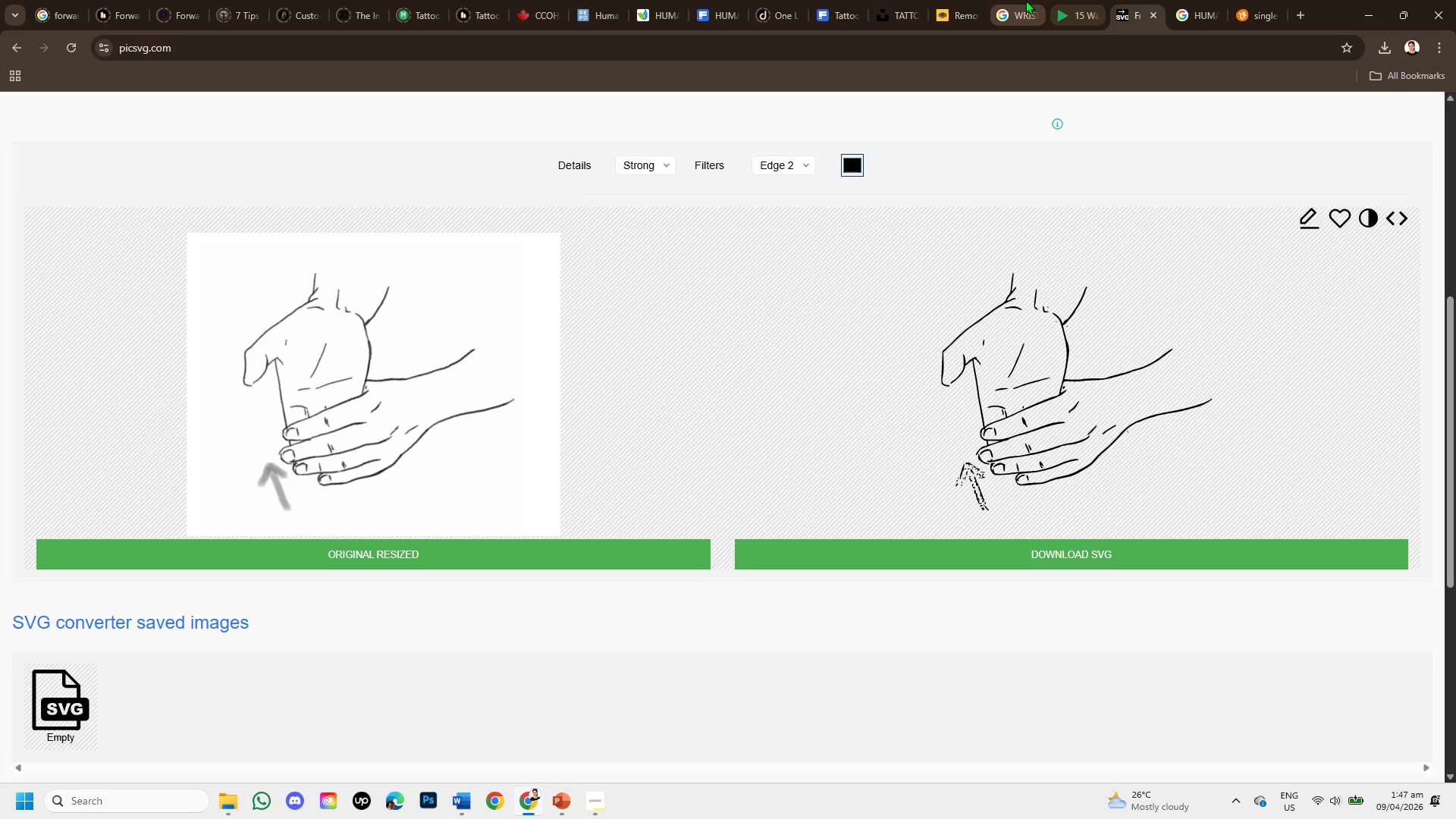 
left_click([1021, 0])
 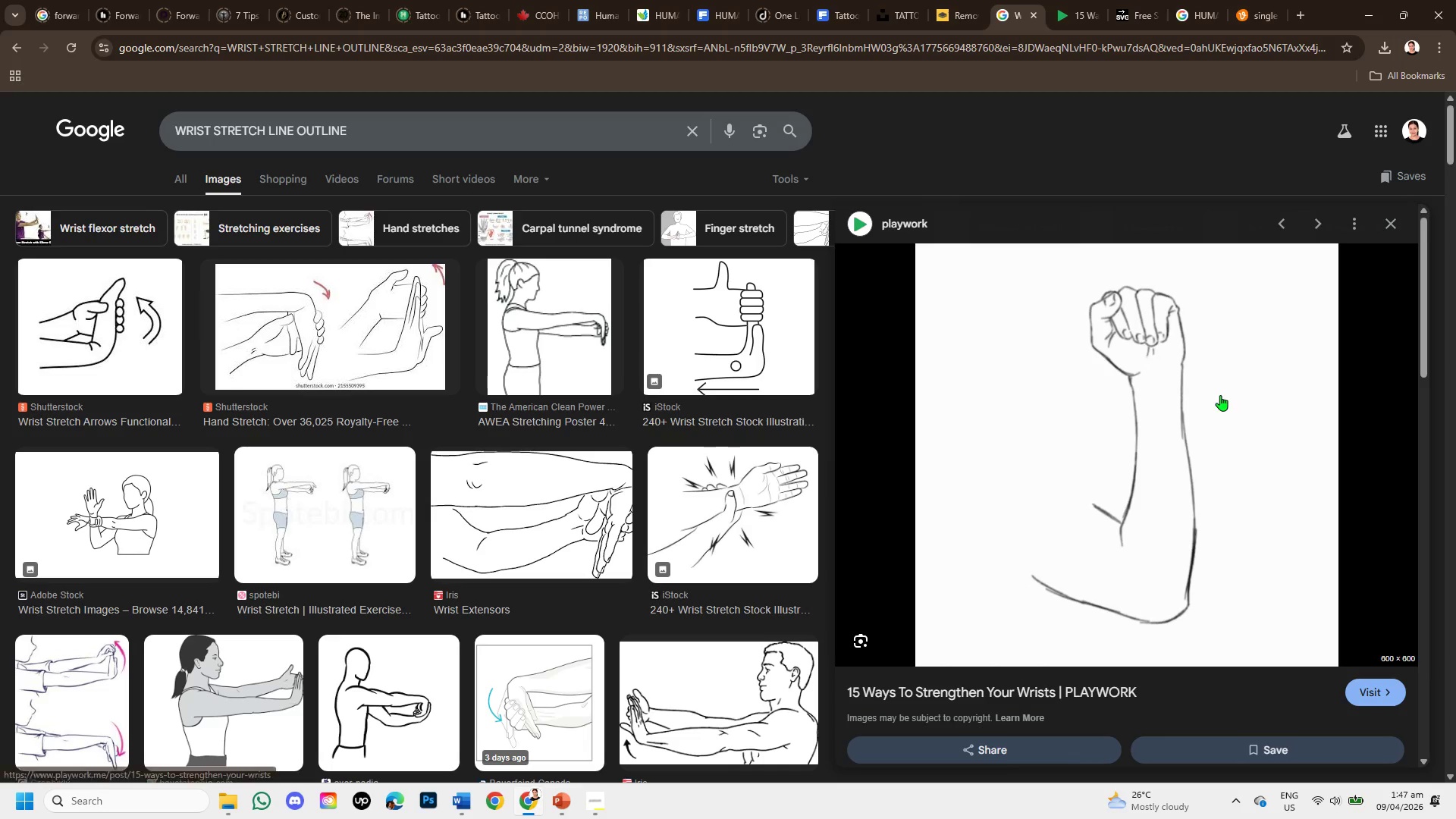 
right_click([1171, 404])
 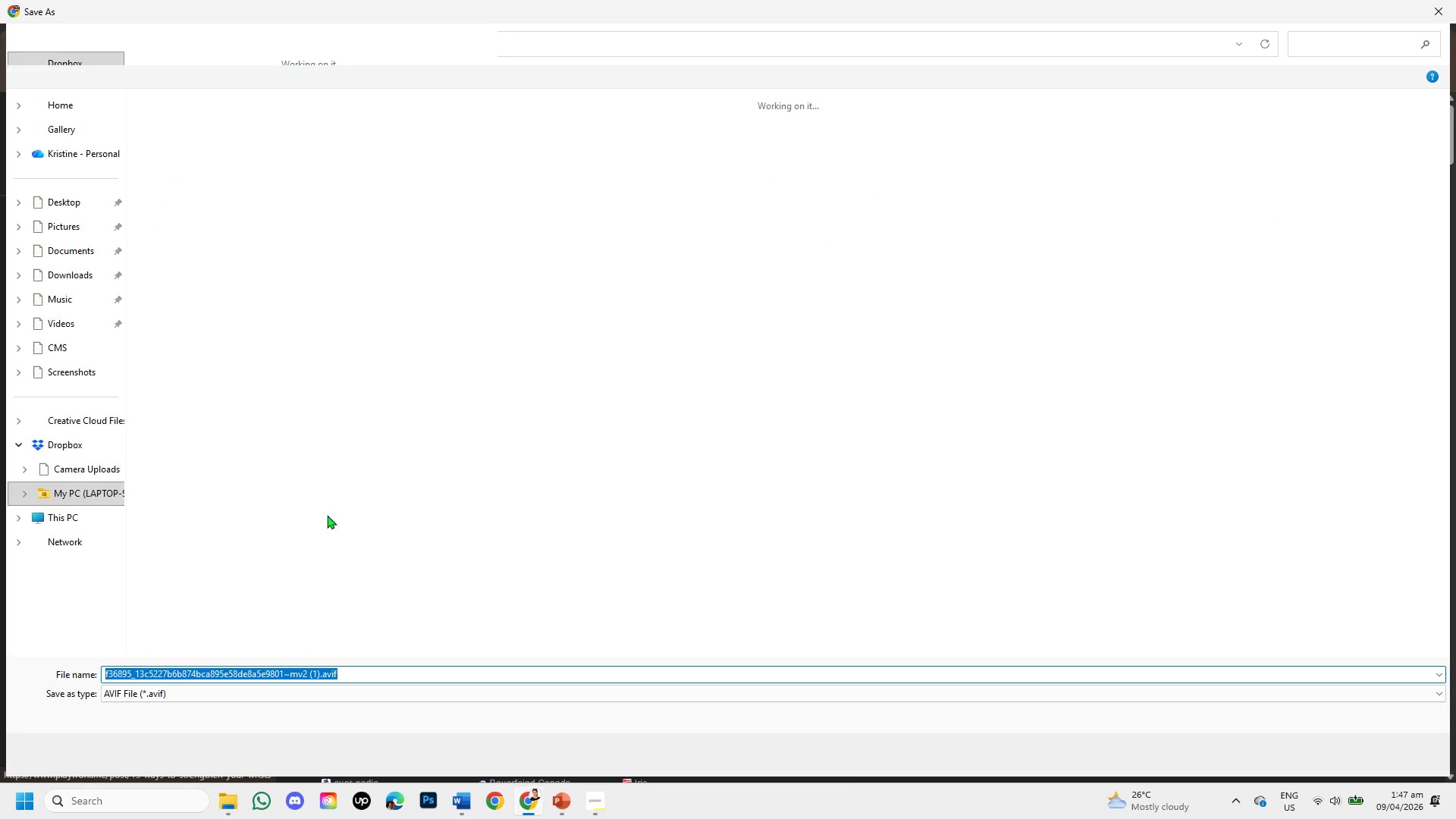 
wait(5.34)
 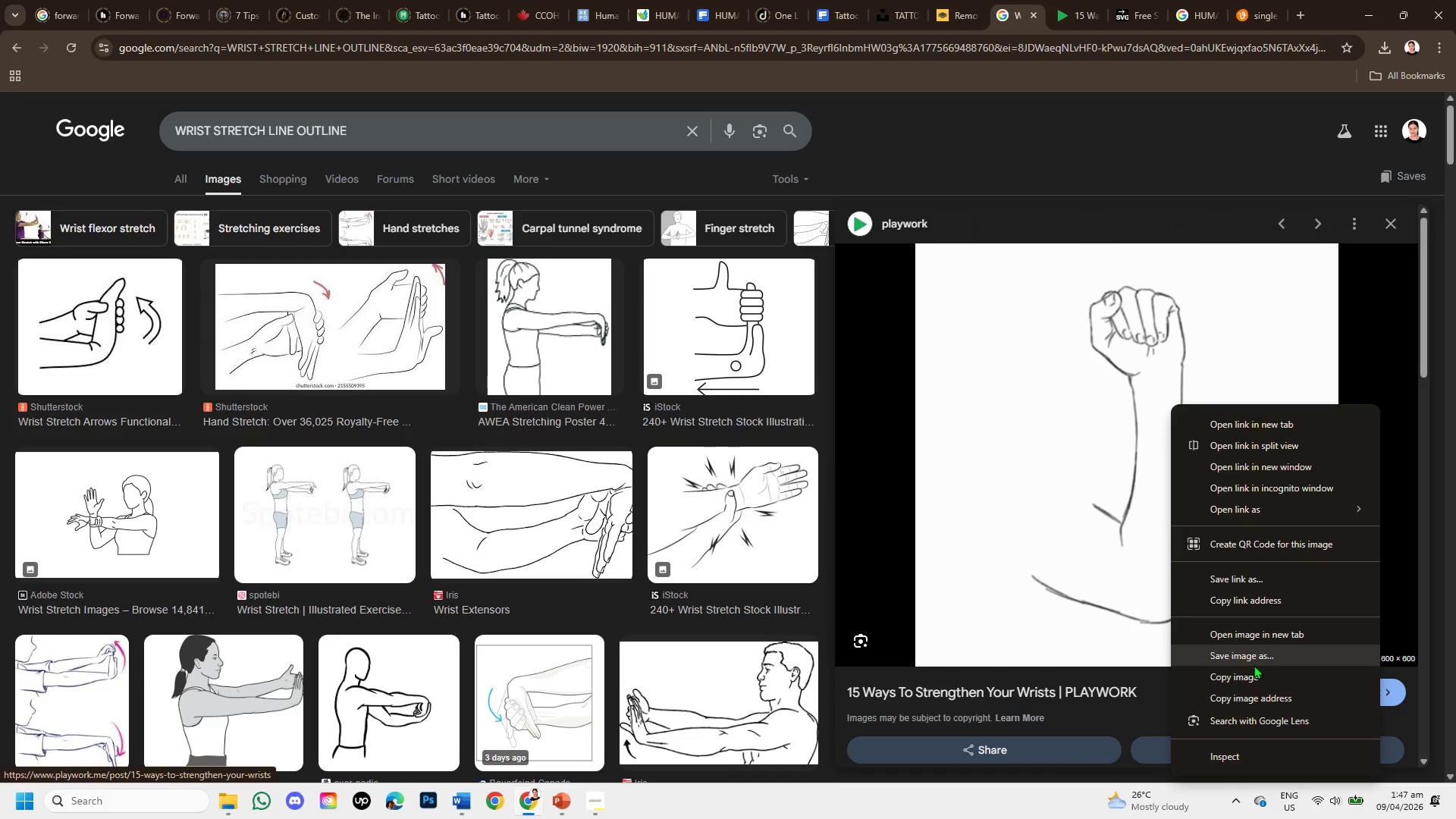 
left_click([1401, 754])
 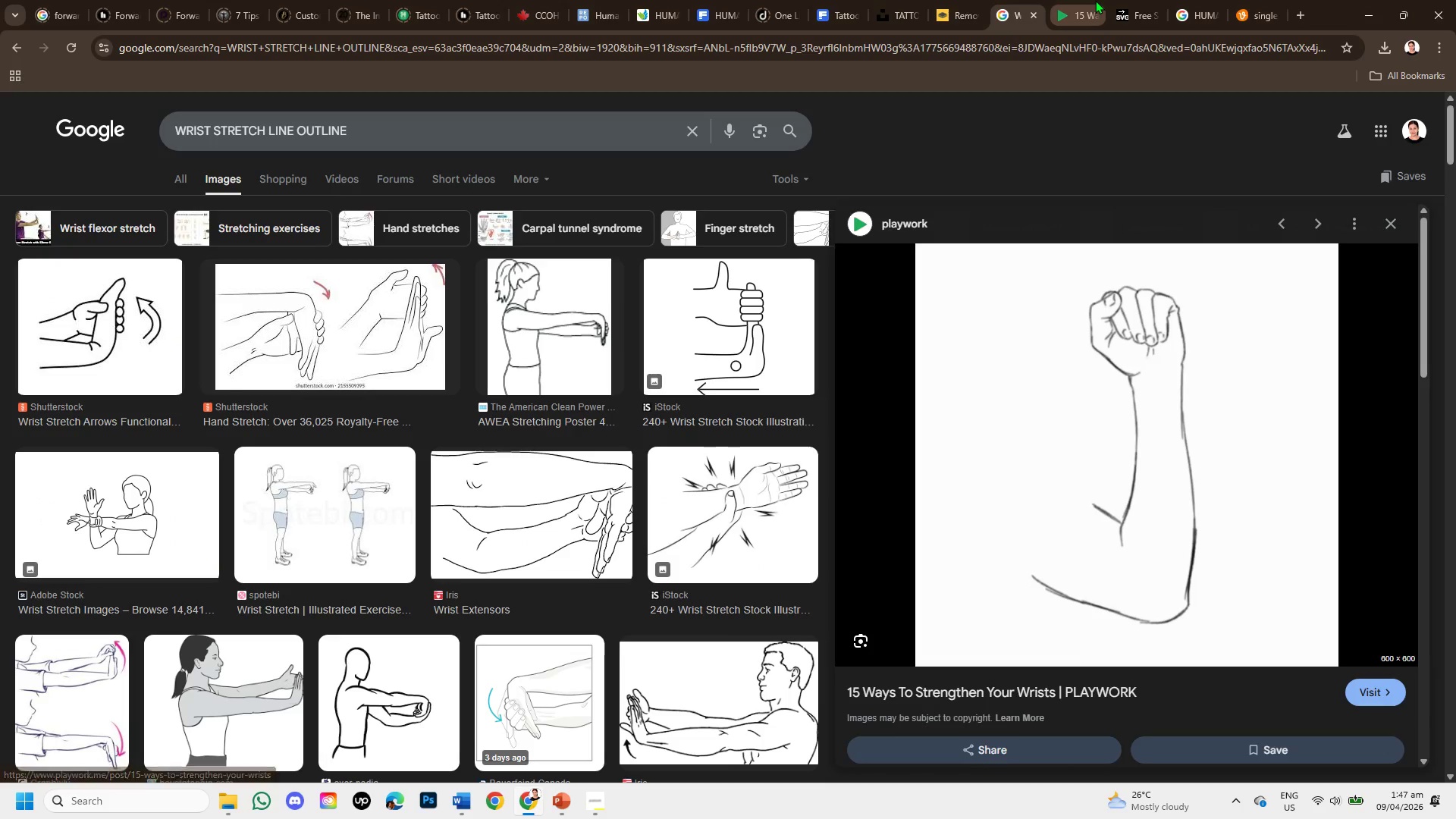 
left_click([1078, 0])
 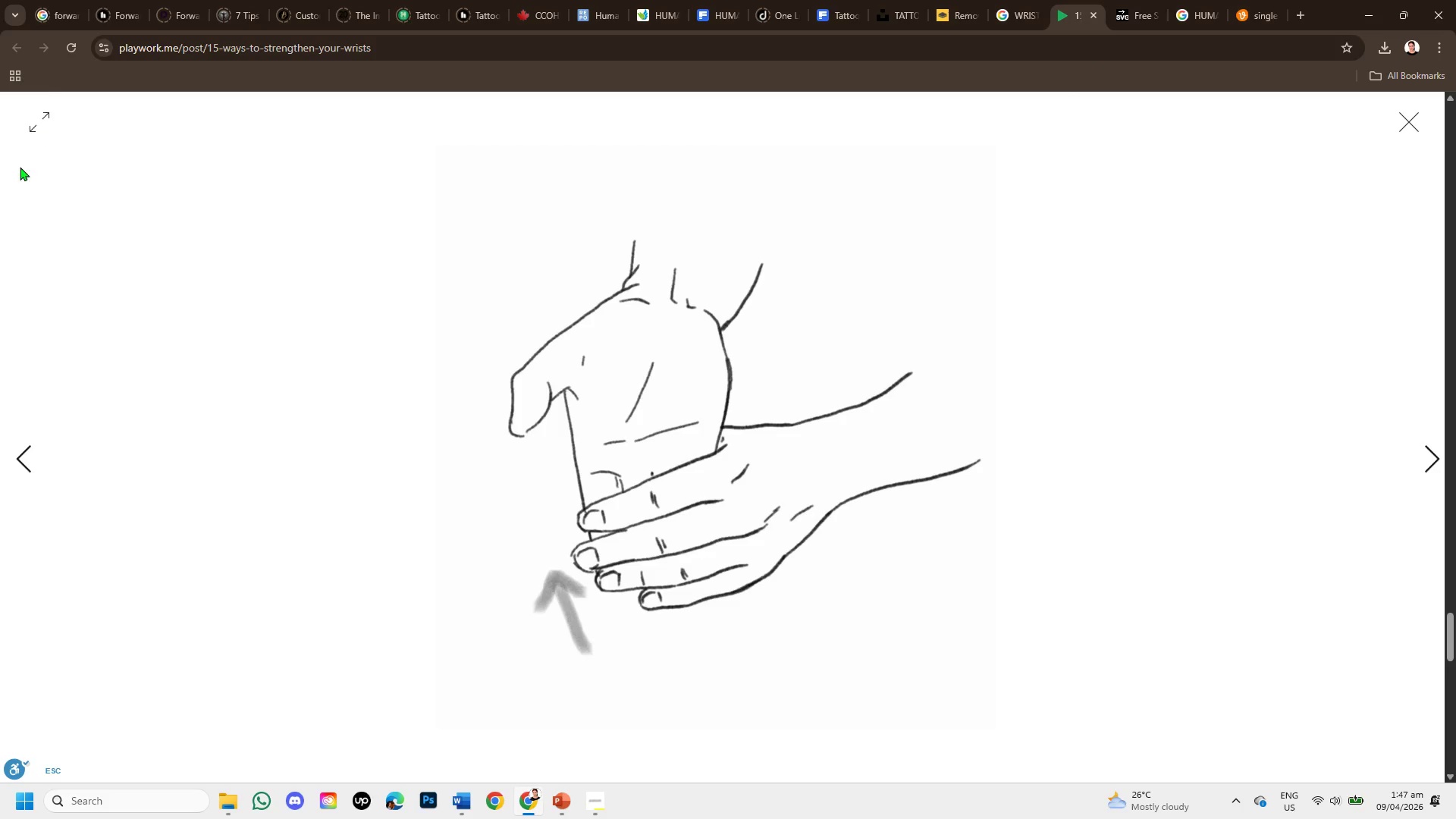 
left_click([30, 124])
 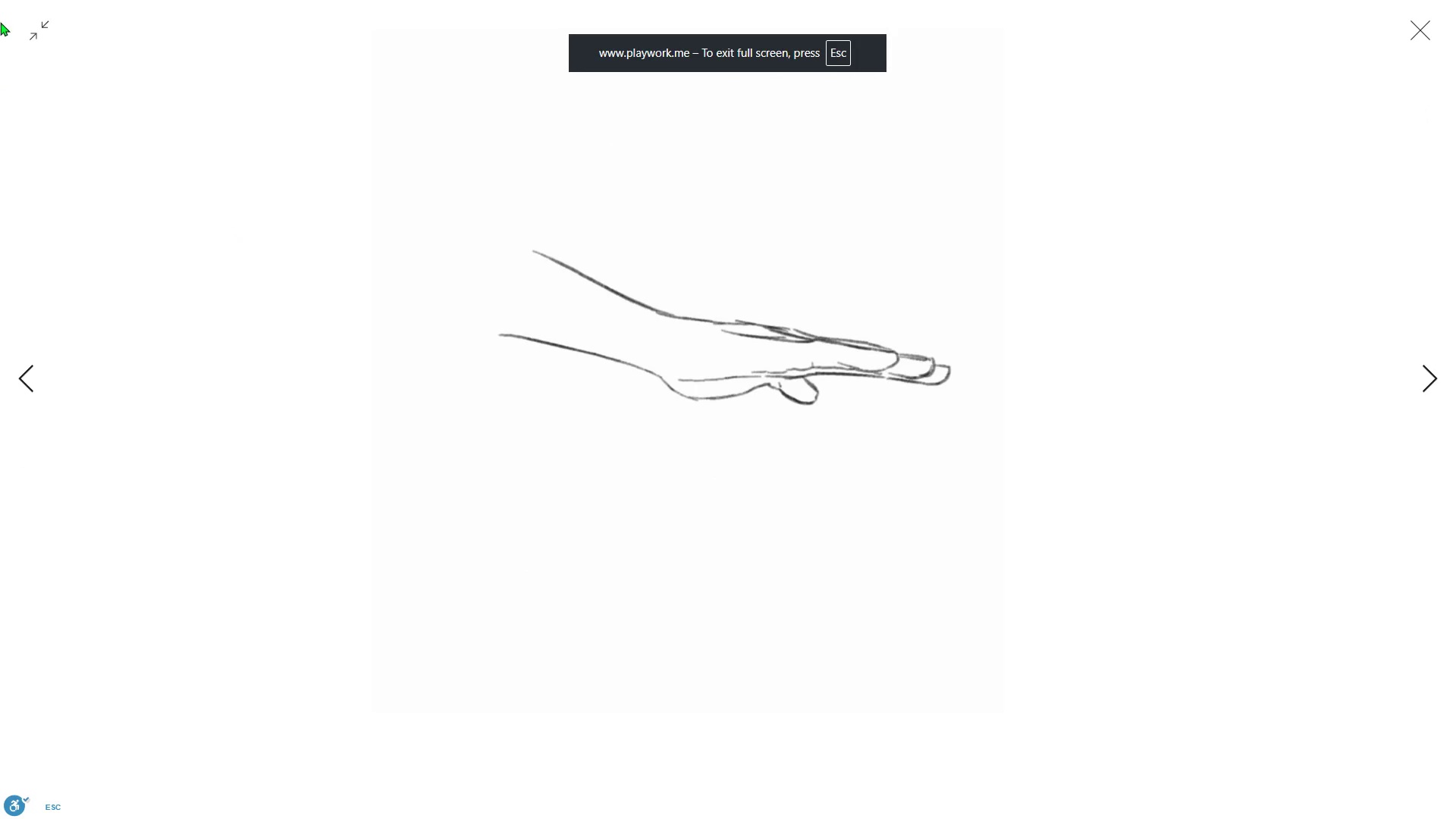 
left_click([36, 30])
 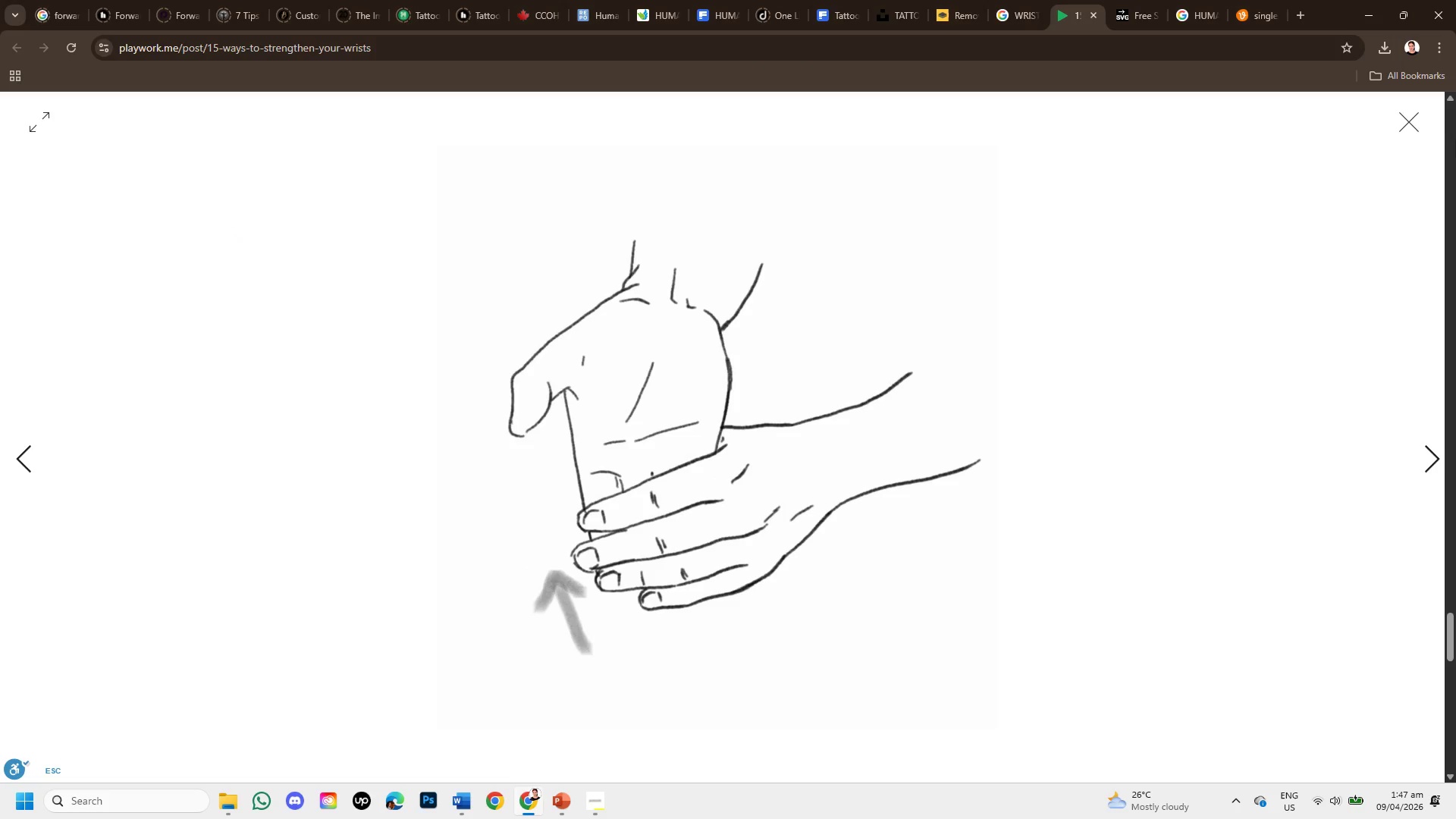 
left_click([1409, 126])
 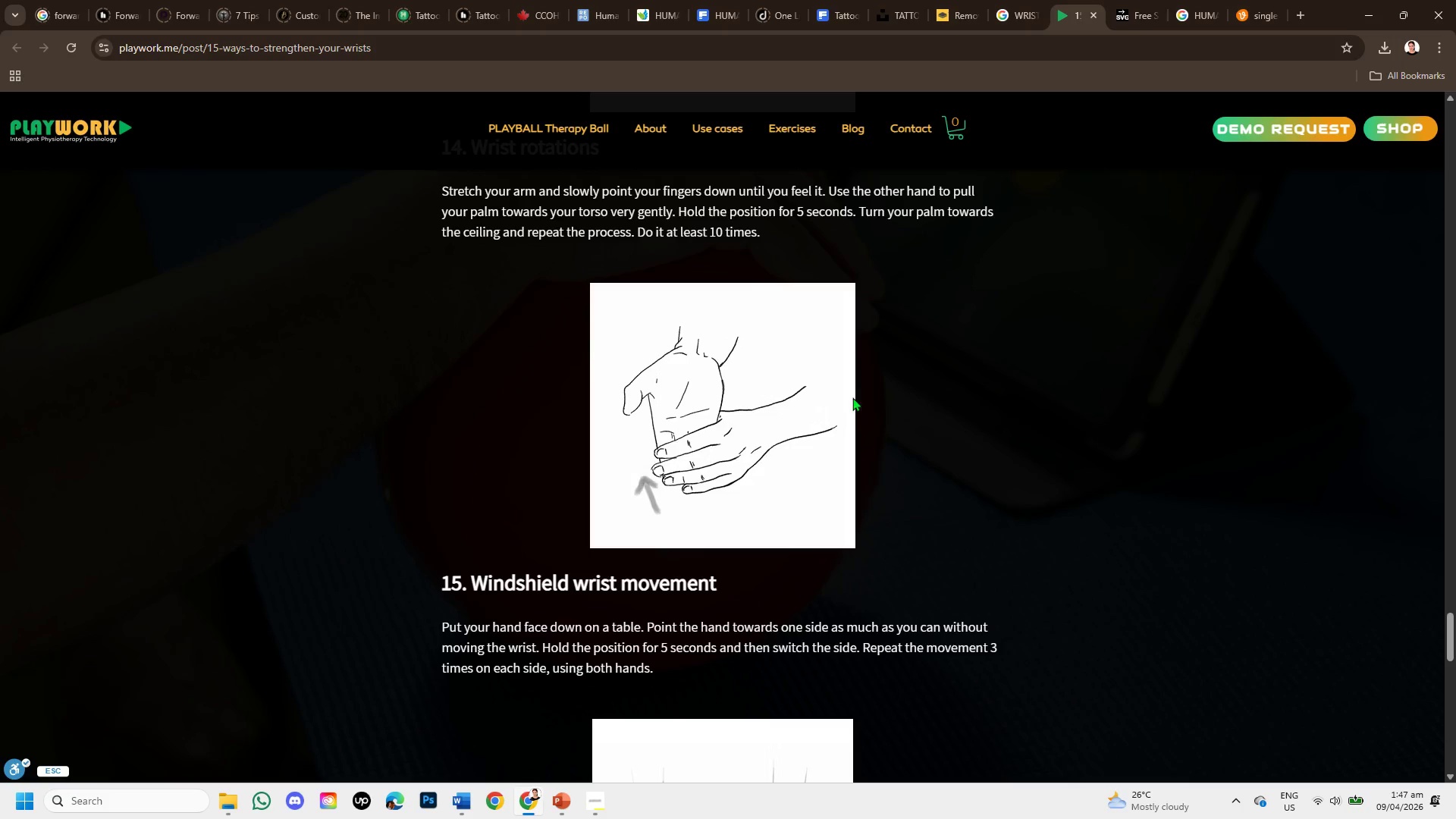 
scroll: coordinate [839, 433], scroll_direction: up, amount: 15.0
 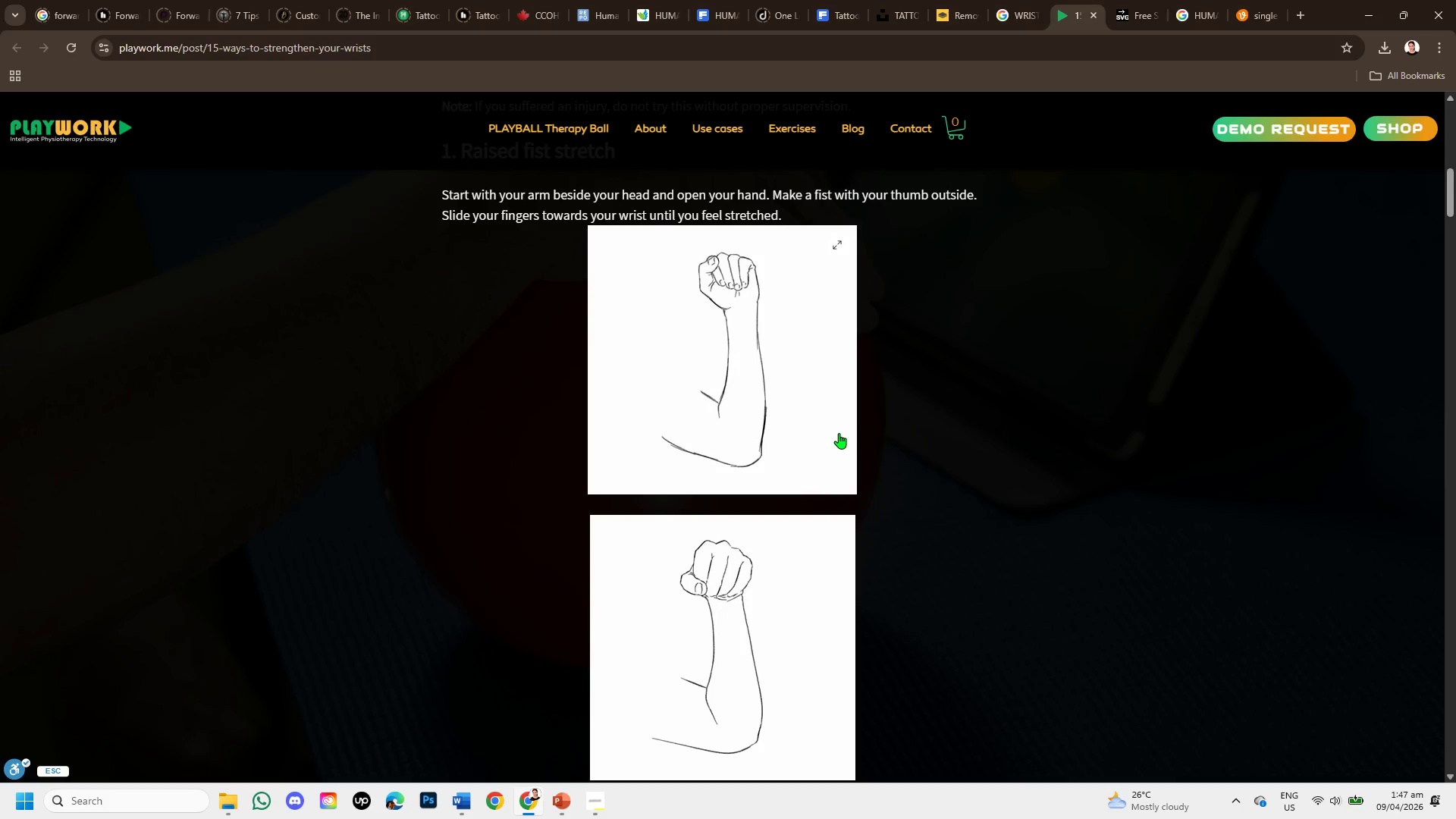 
scroll: coordinate [843, 452], scroll_direction: down, amount: 1.0
 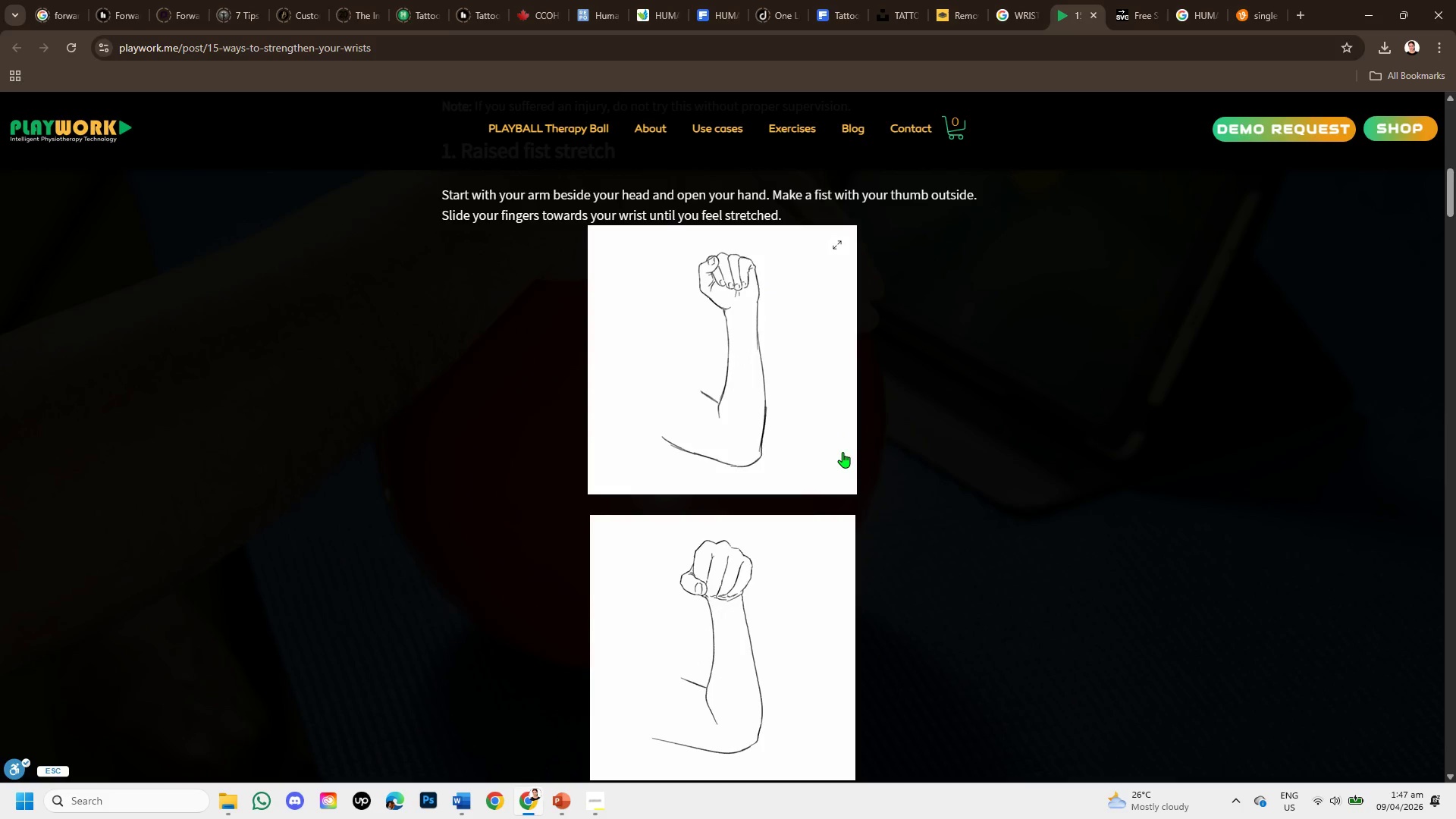 
scroll: coordinate [810, 411], scroll_direction: up, amount: 3.0
 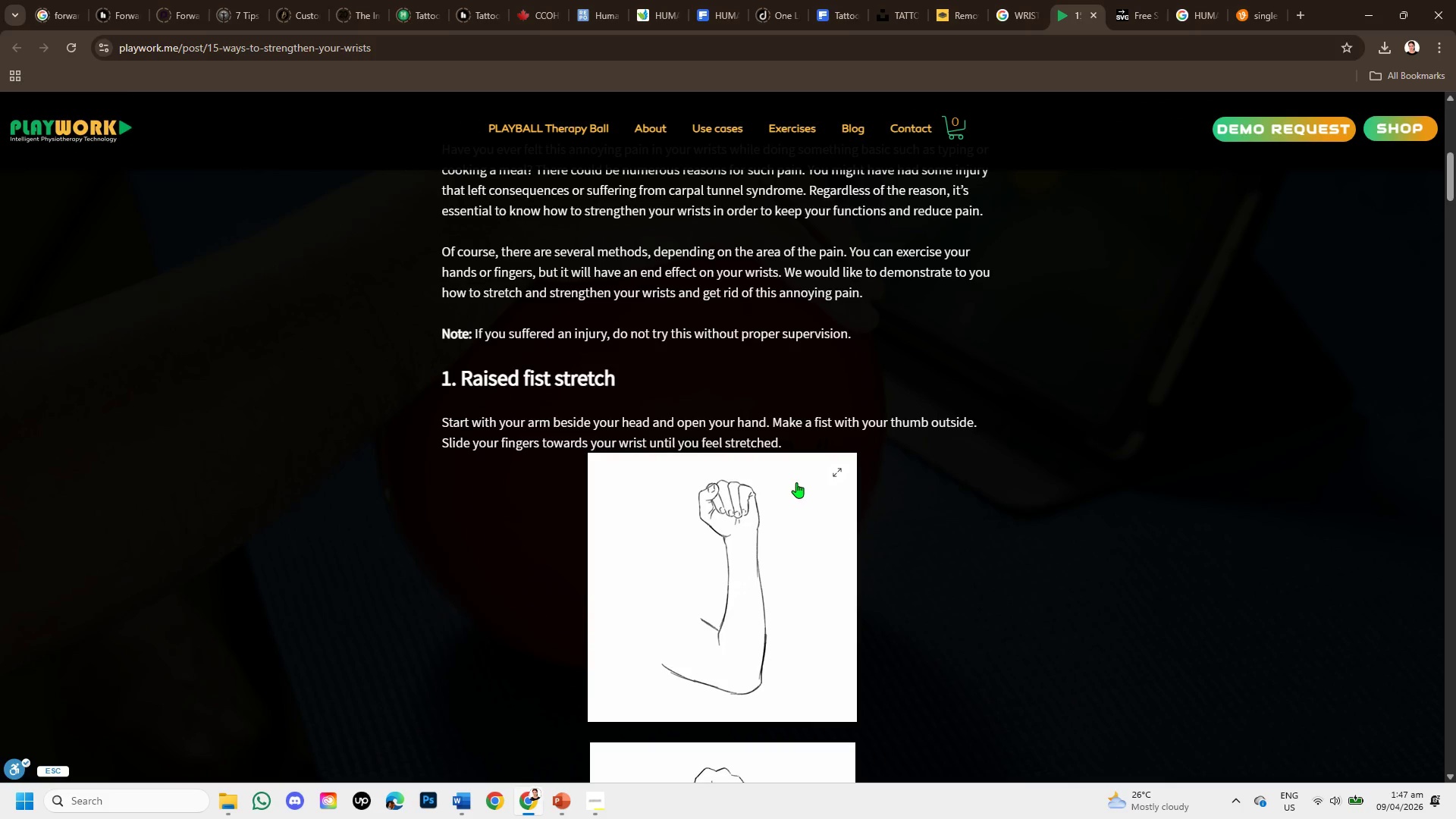 
left_click([794, 488])
 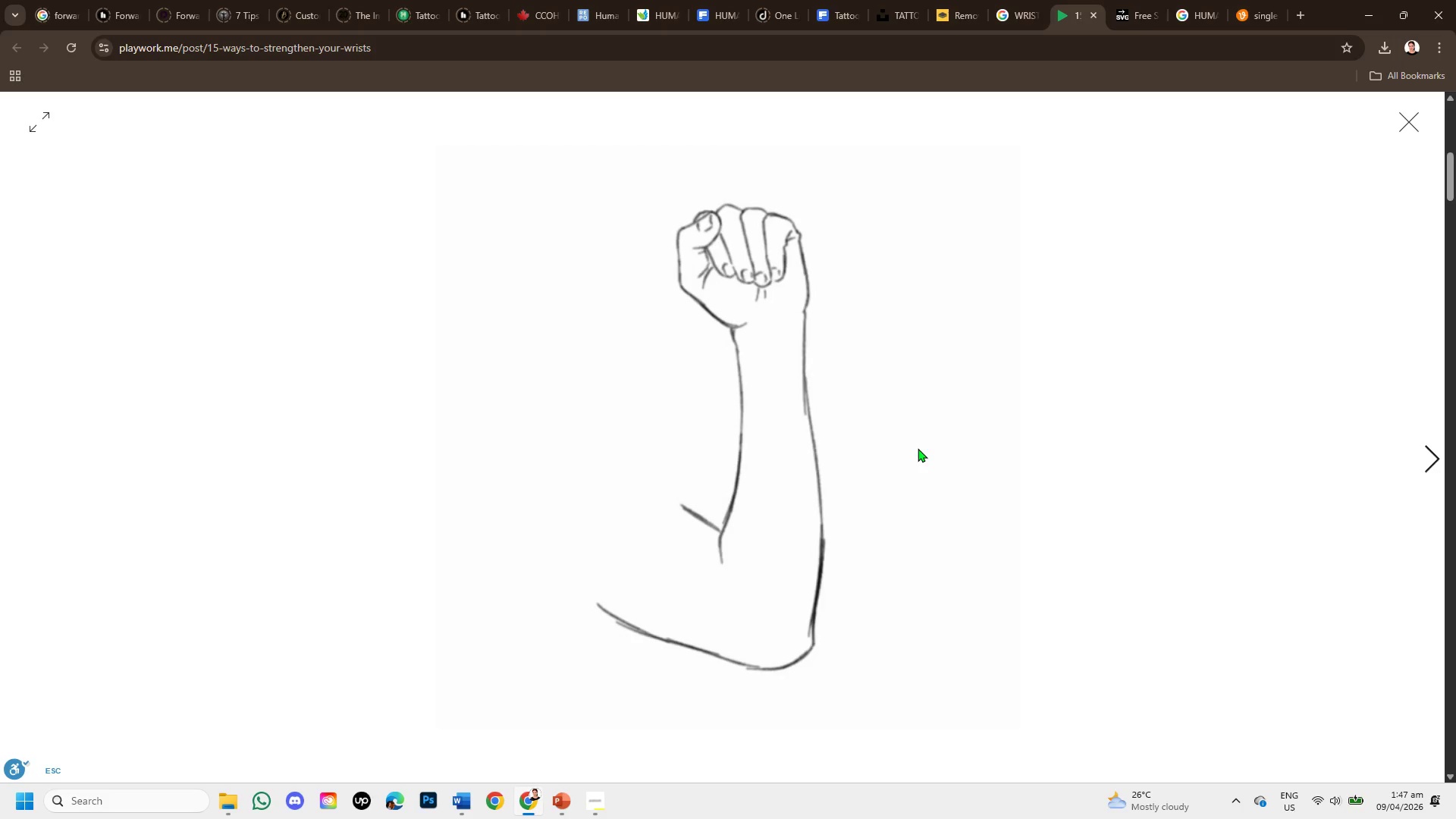 
hold_key(key=MetaLeft, duration=1.09)
 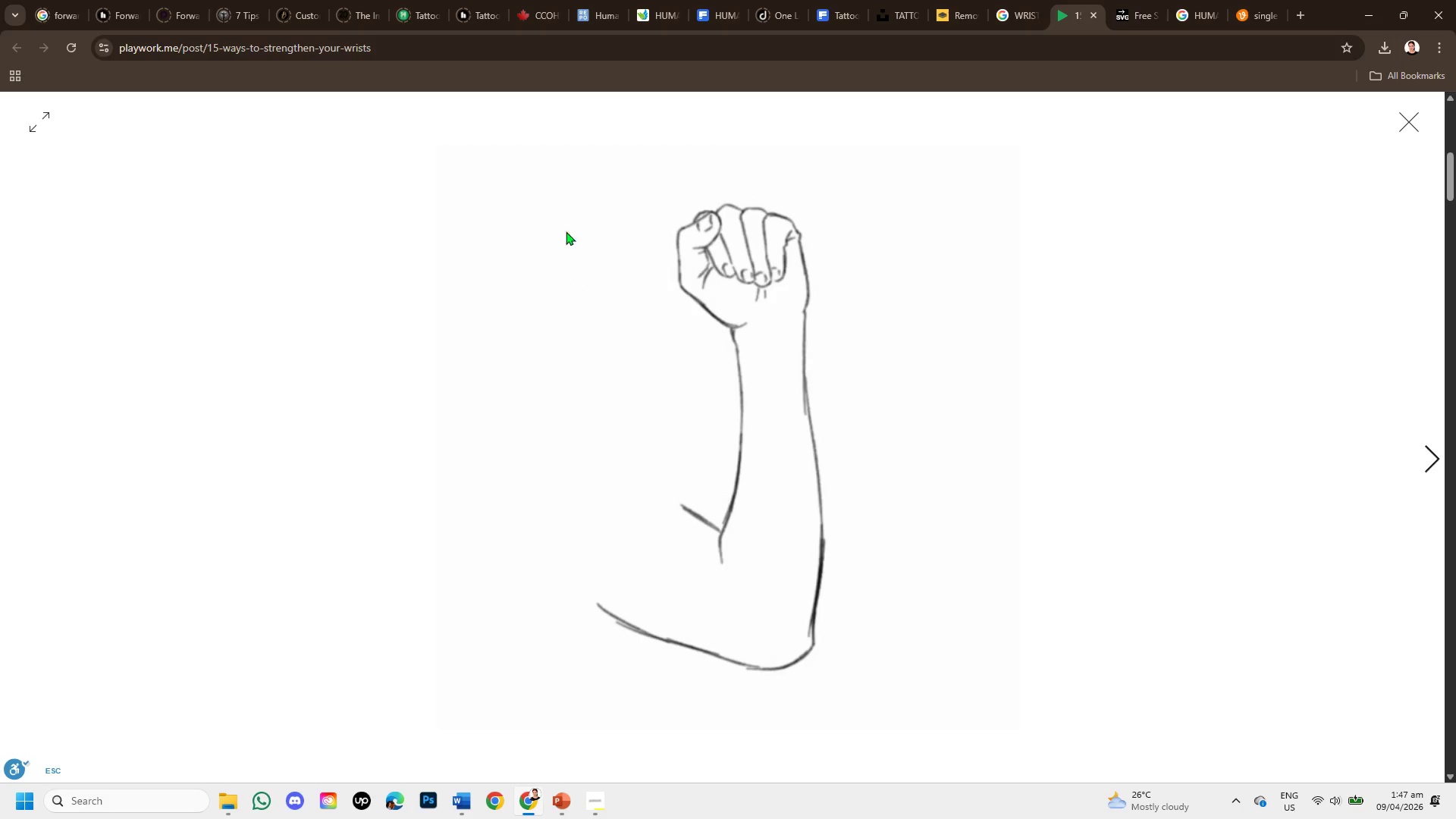 
hold_key(key=ShiftLeft, duration=0.89)
 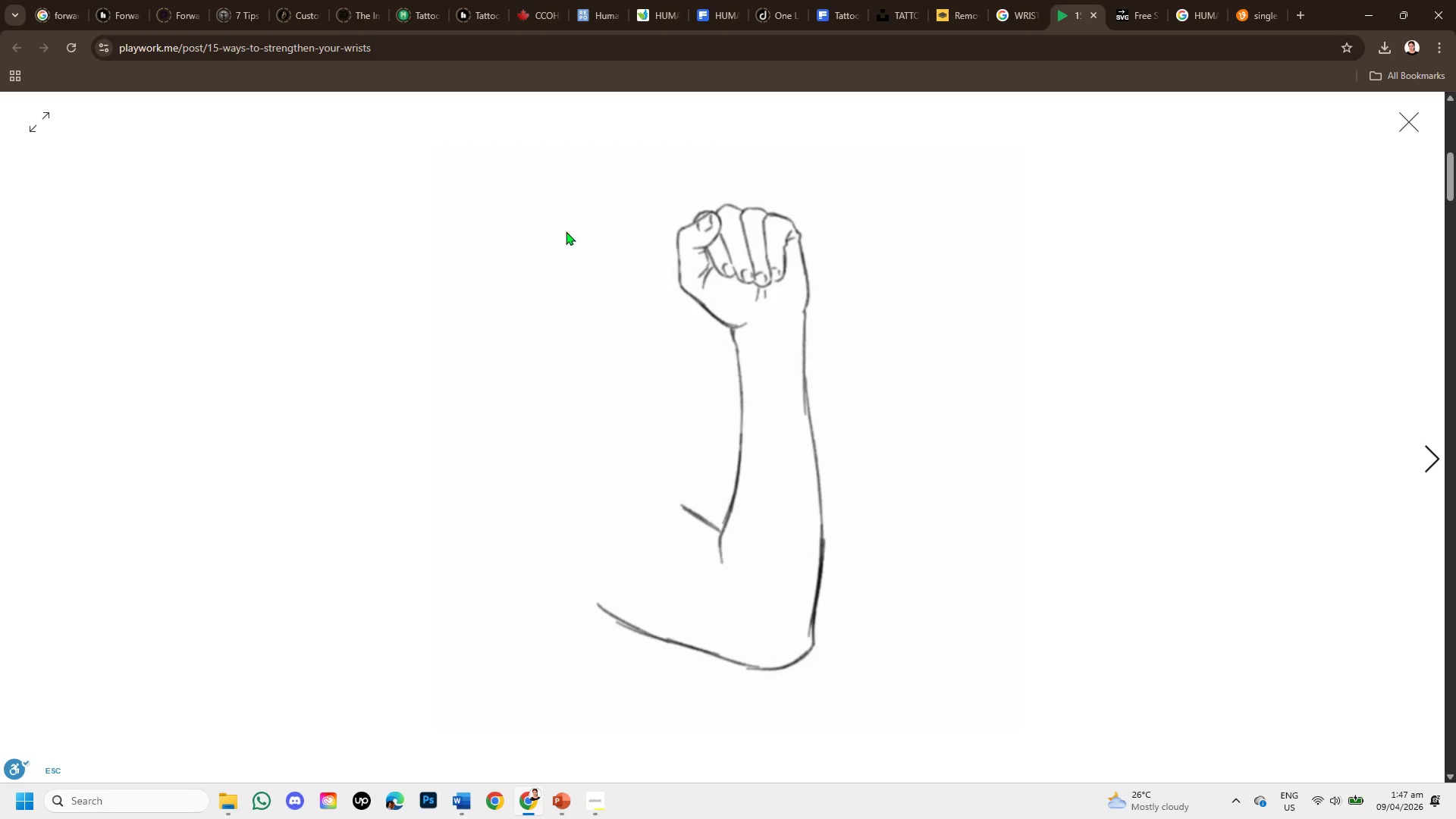 
hold_key(key=S, duration=0.34)
 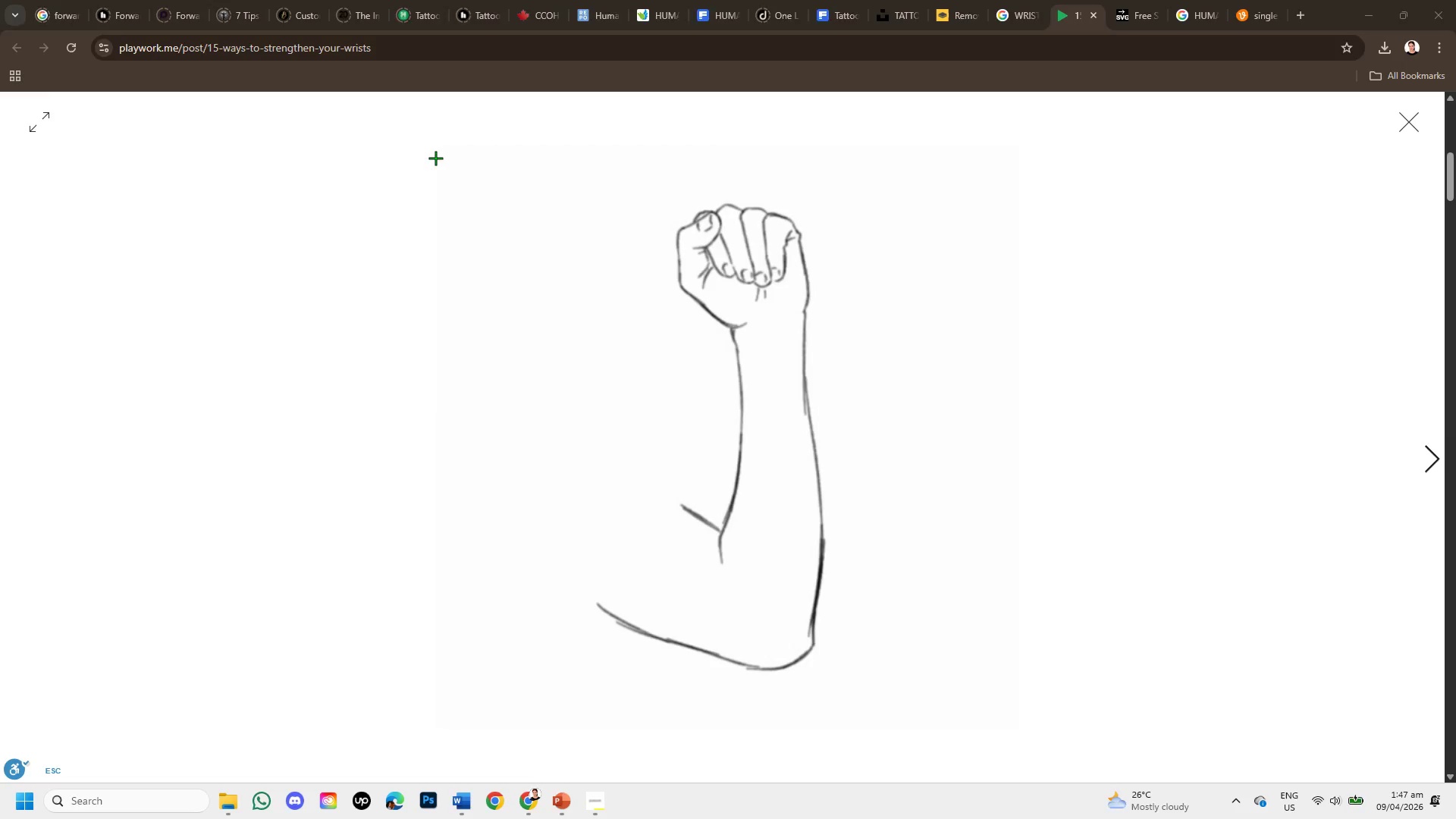 
left_click_drag(start_coordinate=[435, 152], to_coordinate=[1056, 740])
 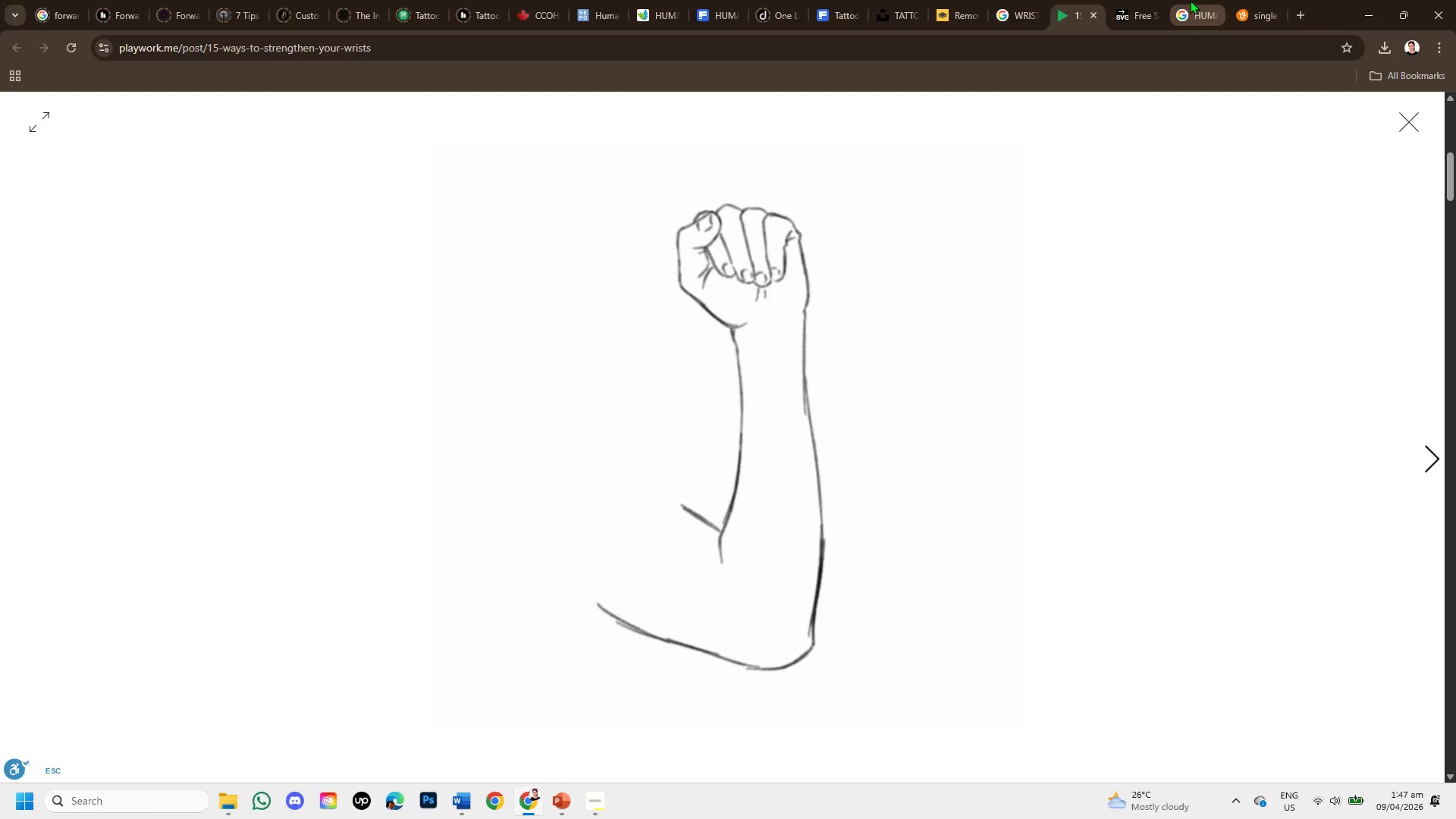 
left_click([1133, 5])
 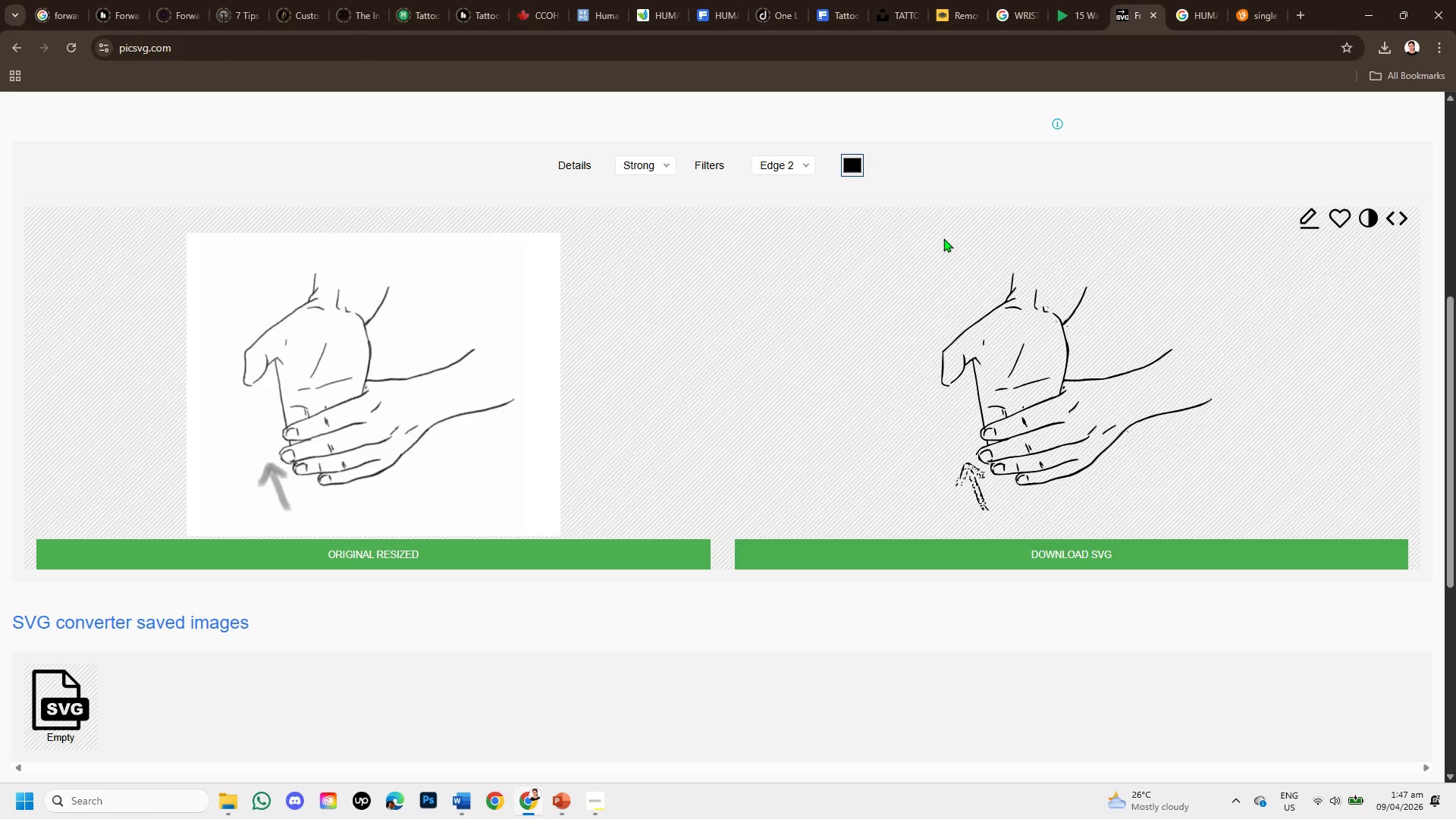 
scroll: coordinate [1086, 340], scroll_direction: up, amount: 3.0
 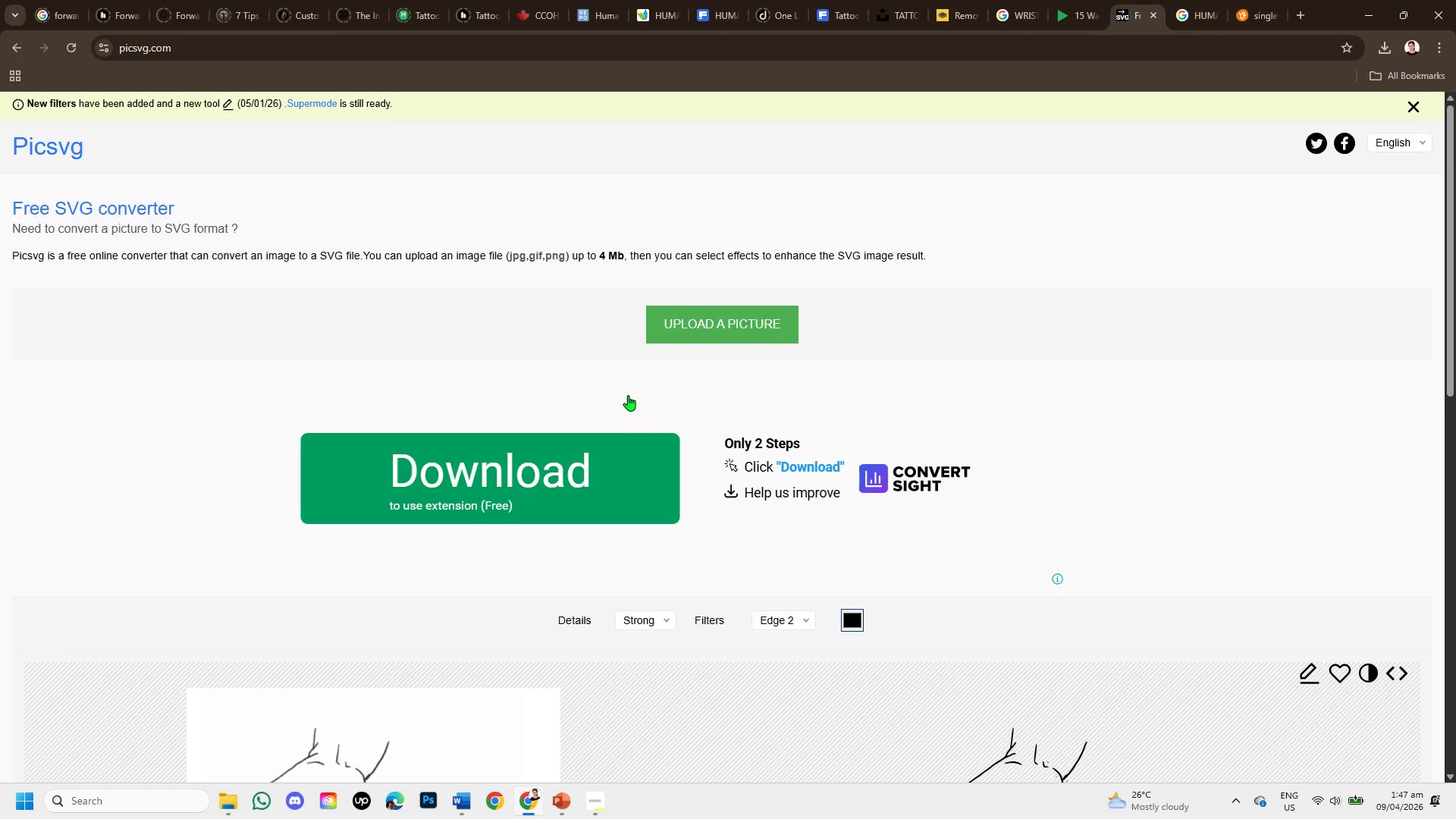 
left_click([673, 335])
 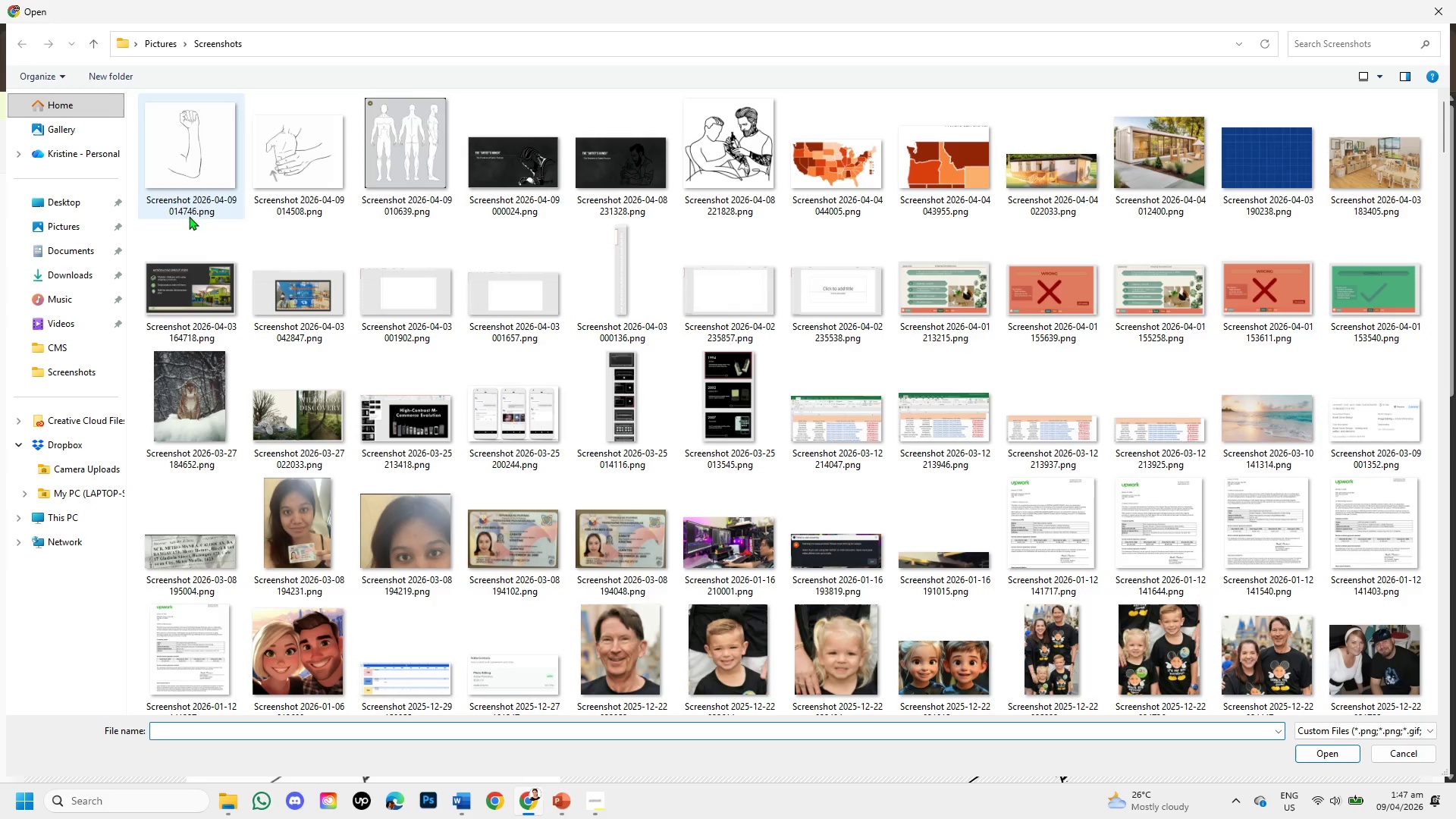 
double_click([168, 158])
 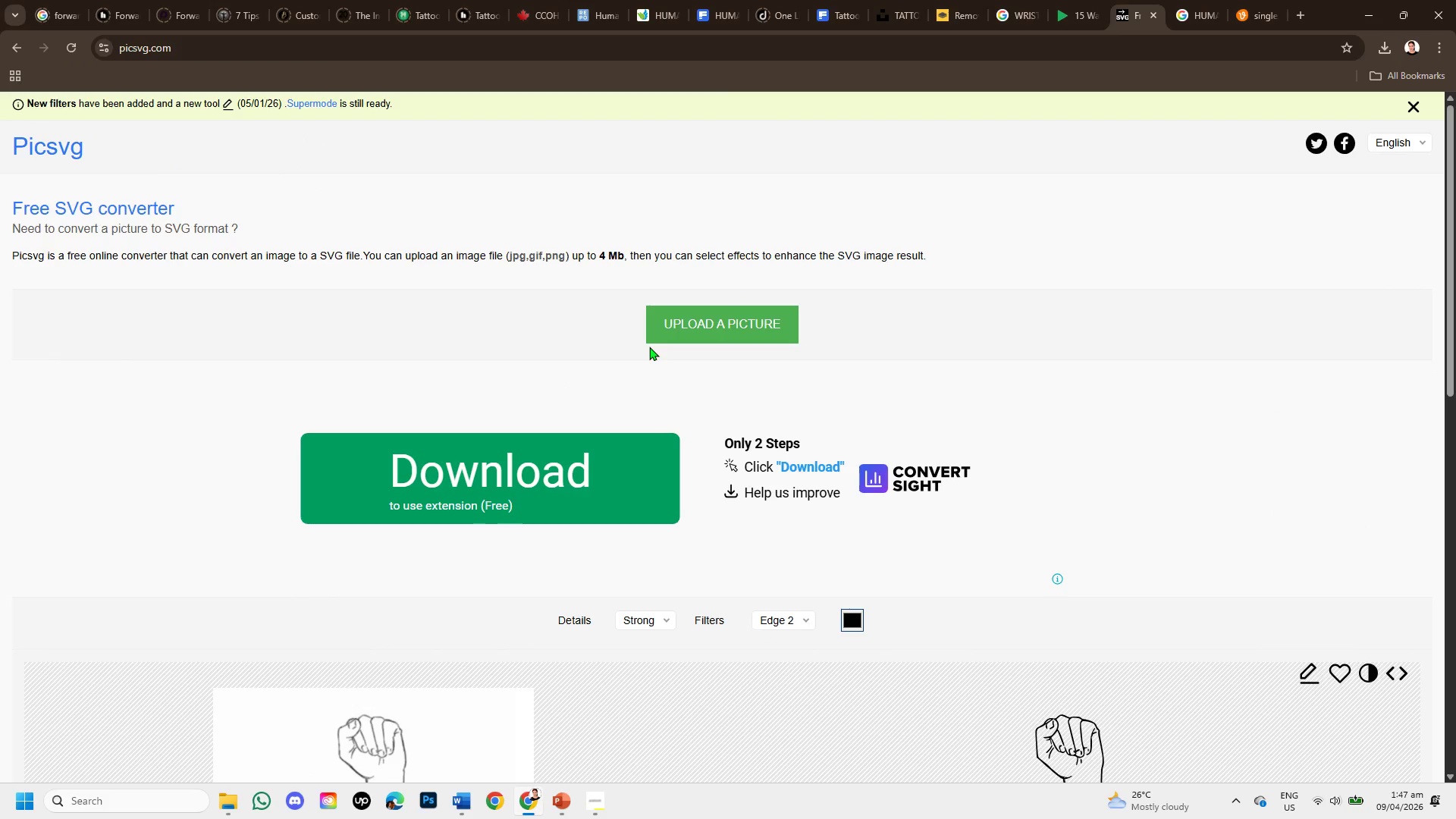 
scroll: coordinate [665, 531], scroll_direction: down, amount: 2.0
 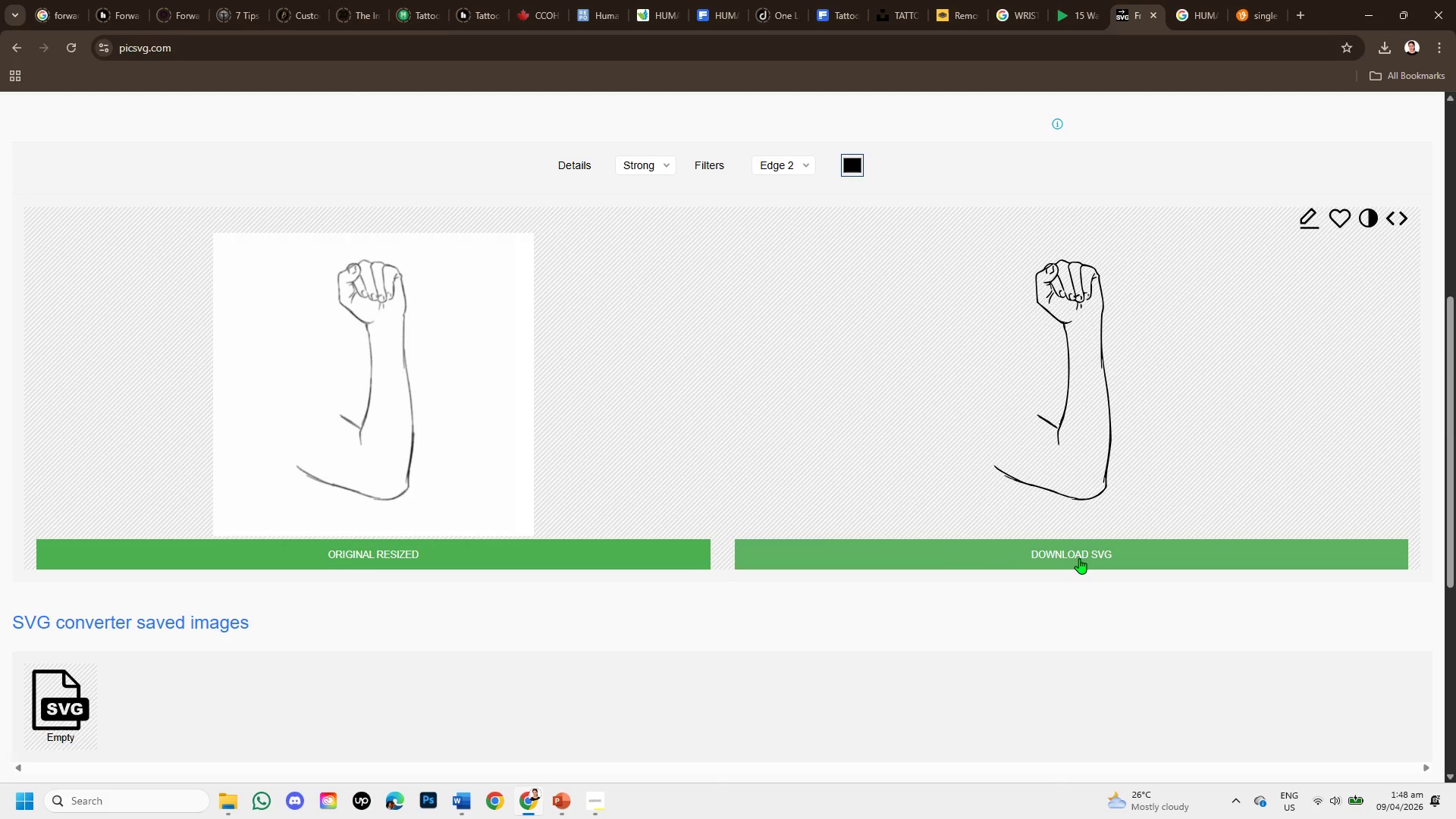 
left_click([1079, 558])
 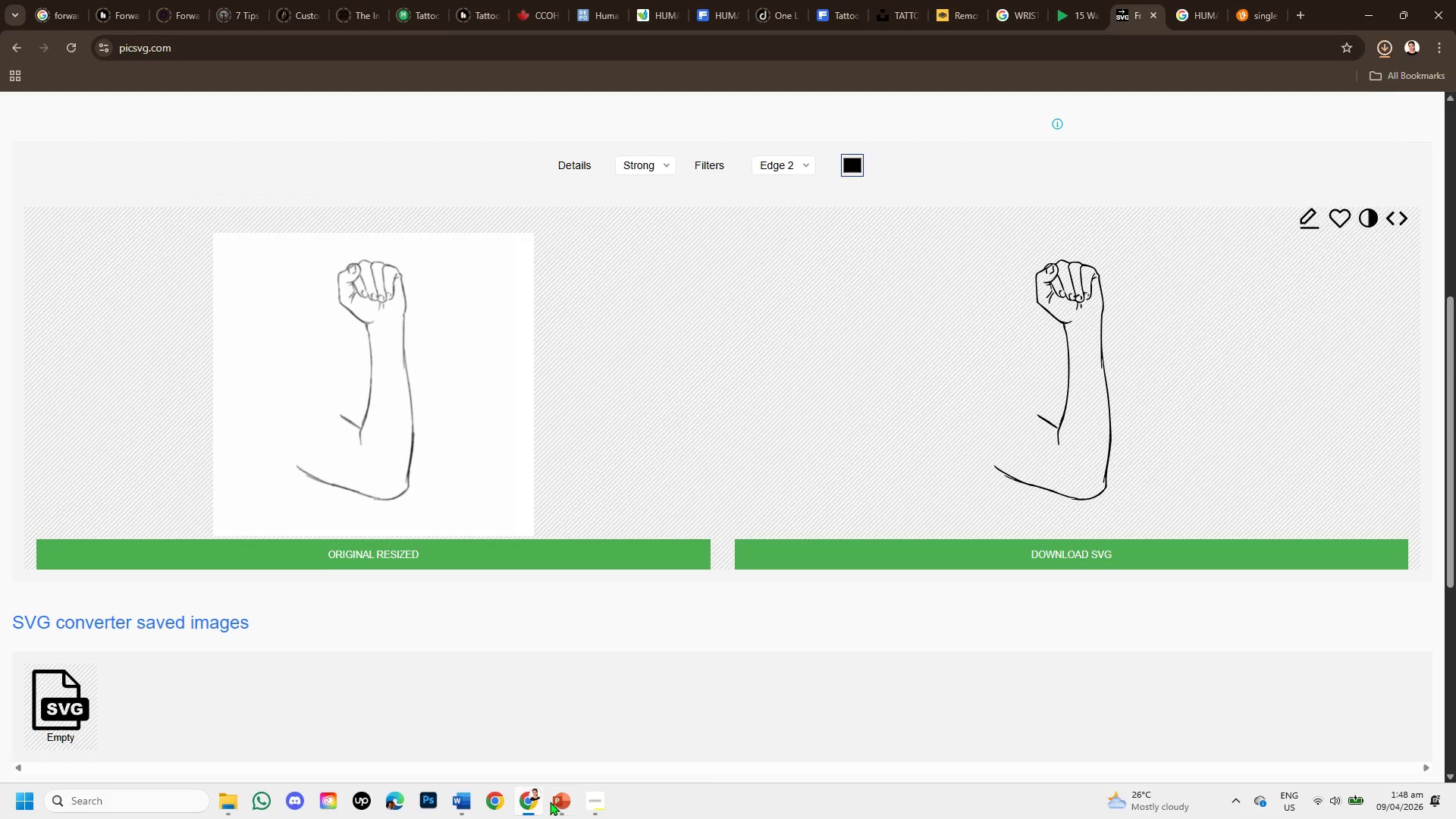 
left_click([557, 804])
 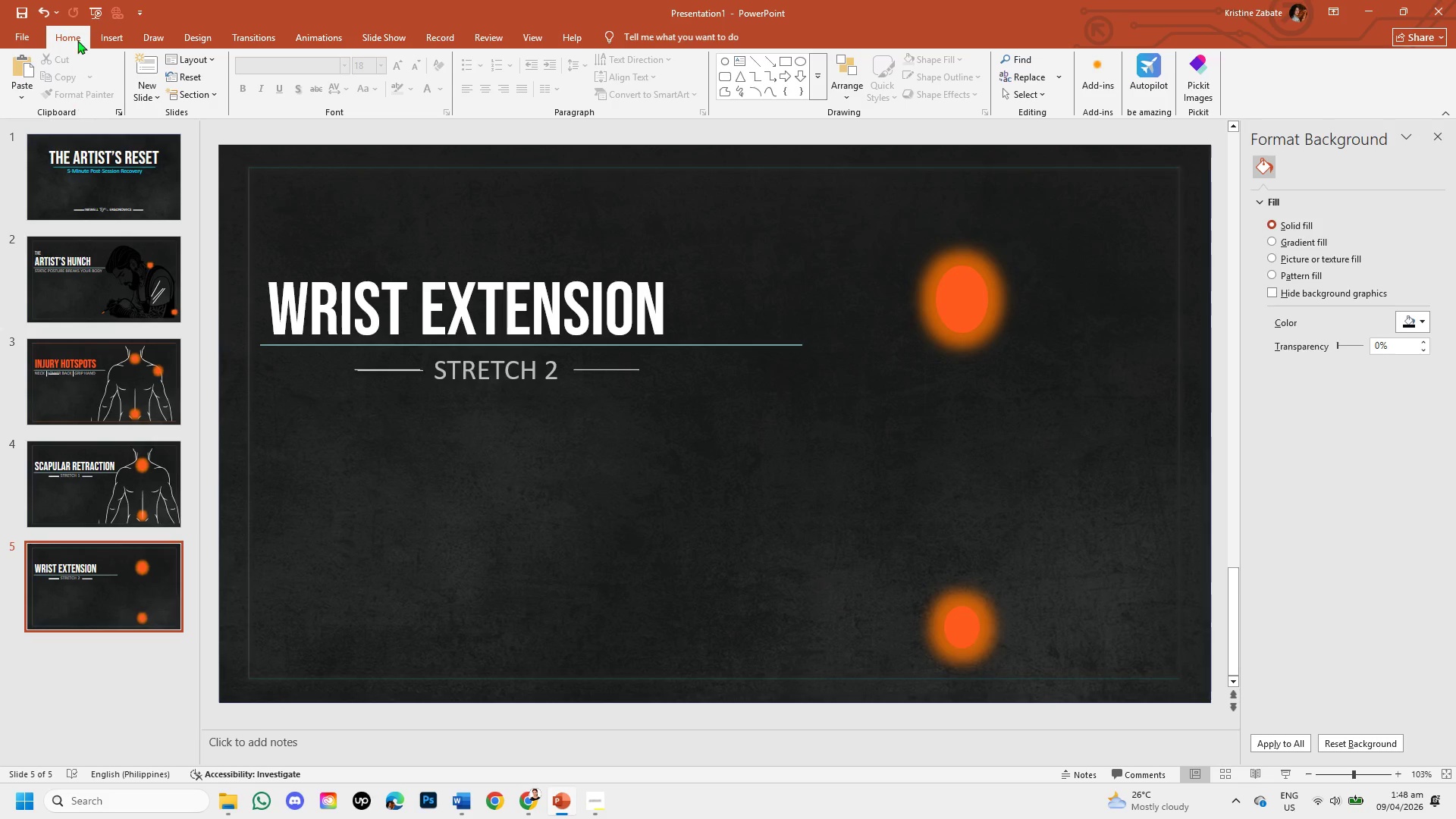 
left_click([105, 39])
 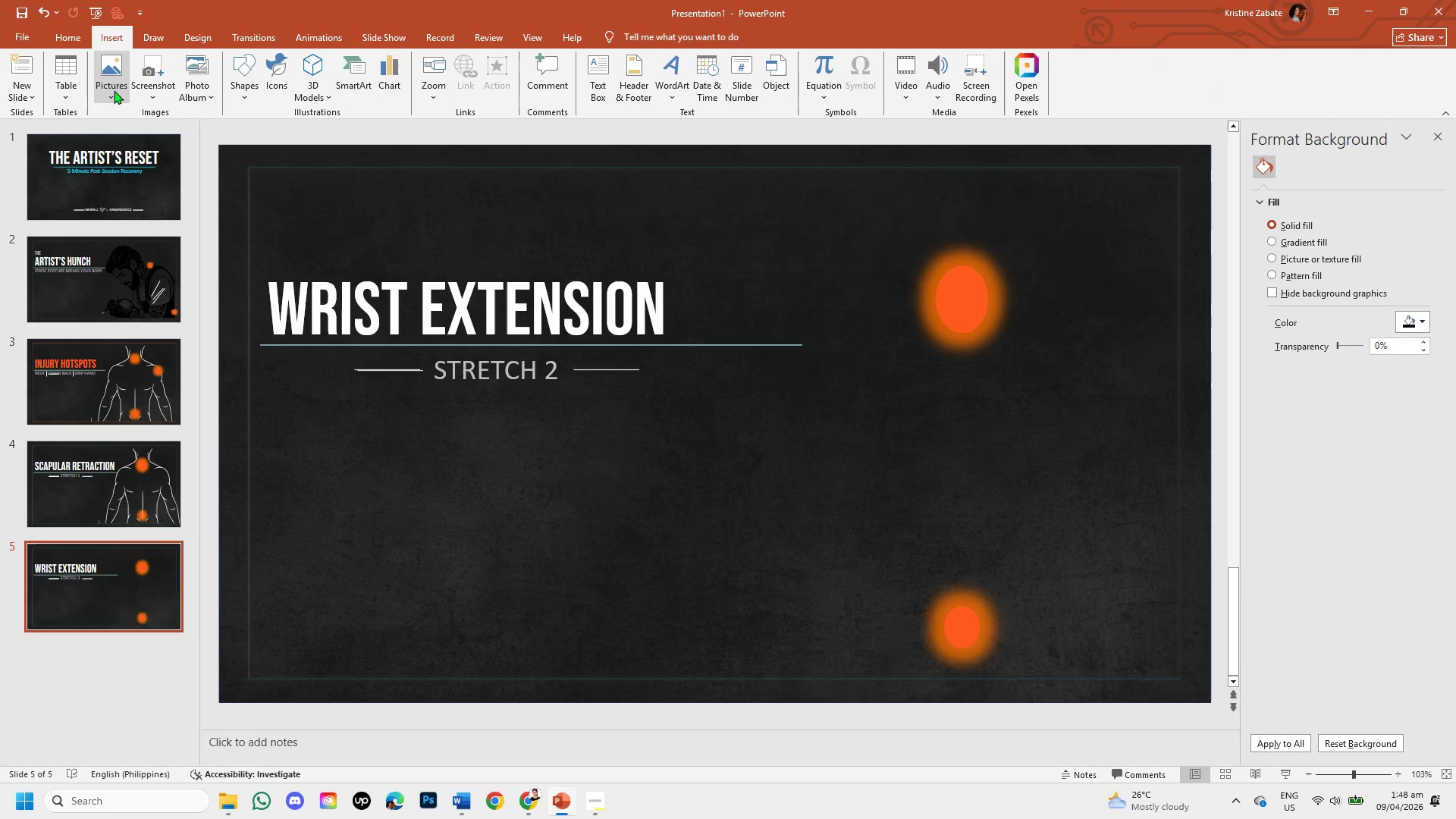 
left_click([114, 90])
 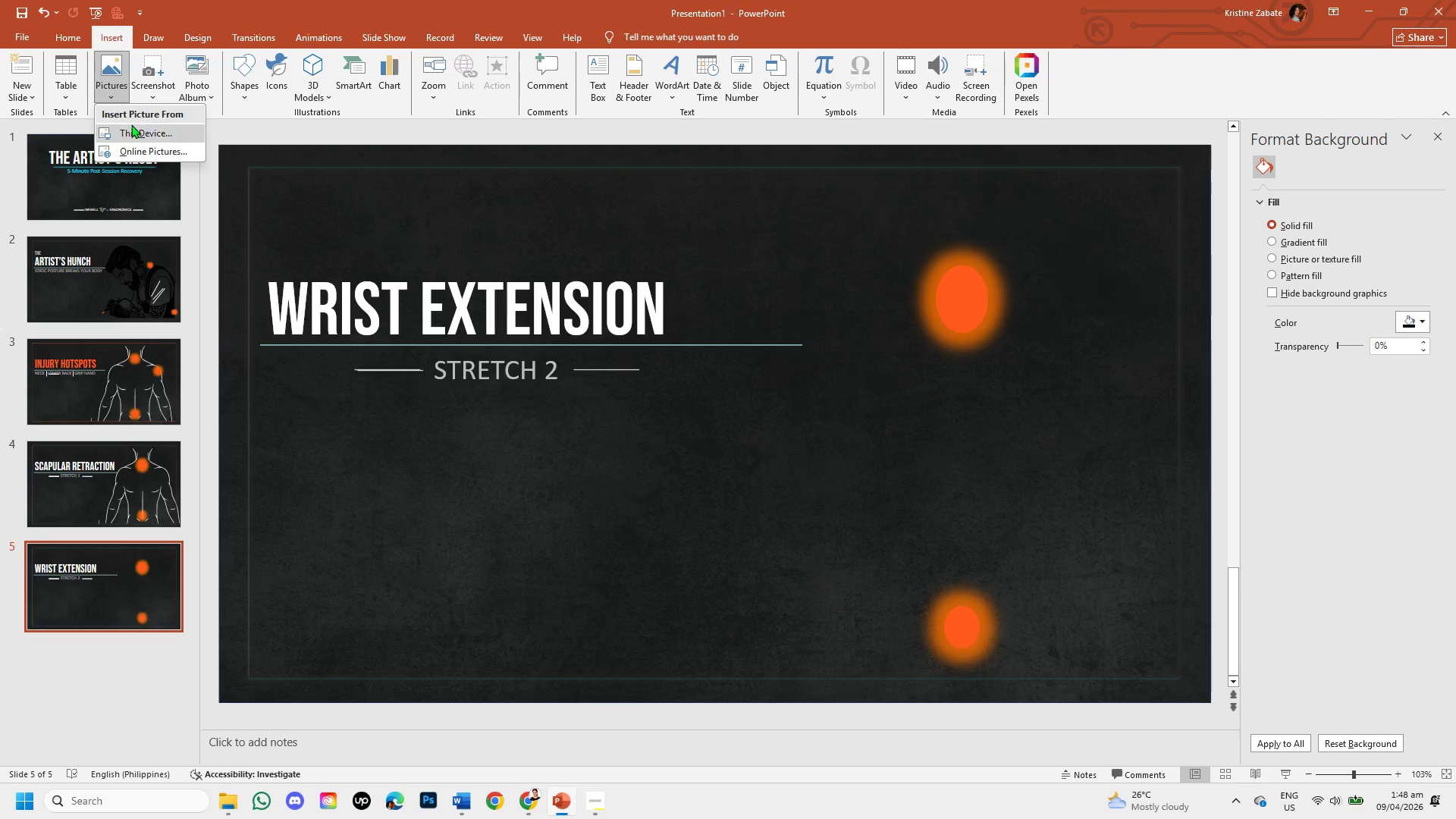 
left_click([131, 124])
 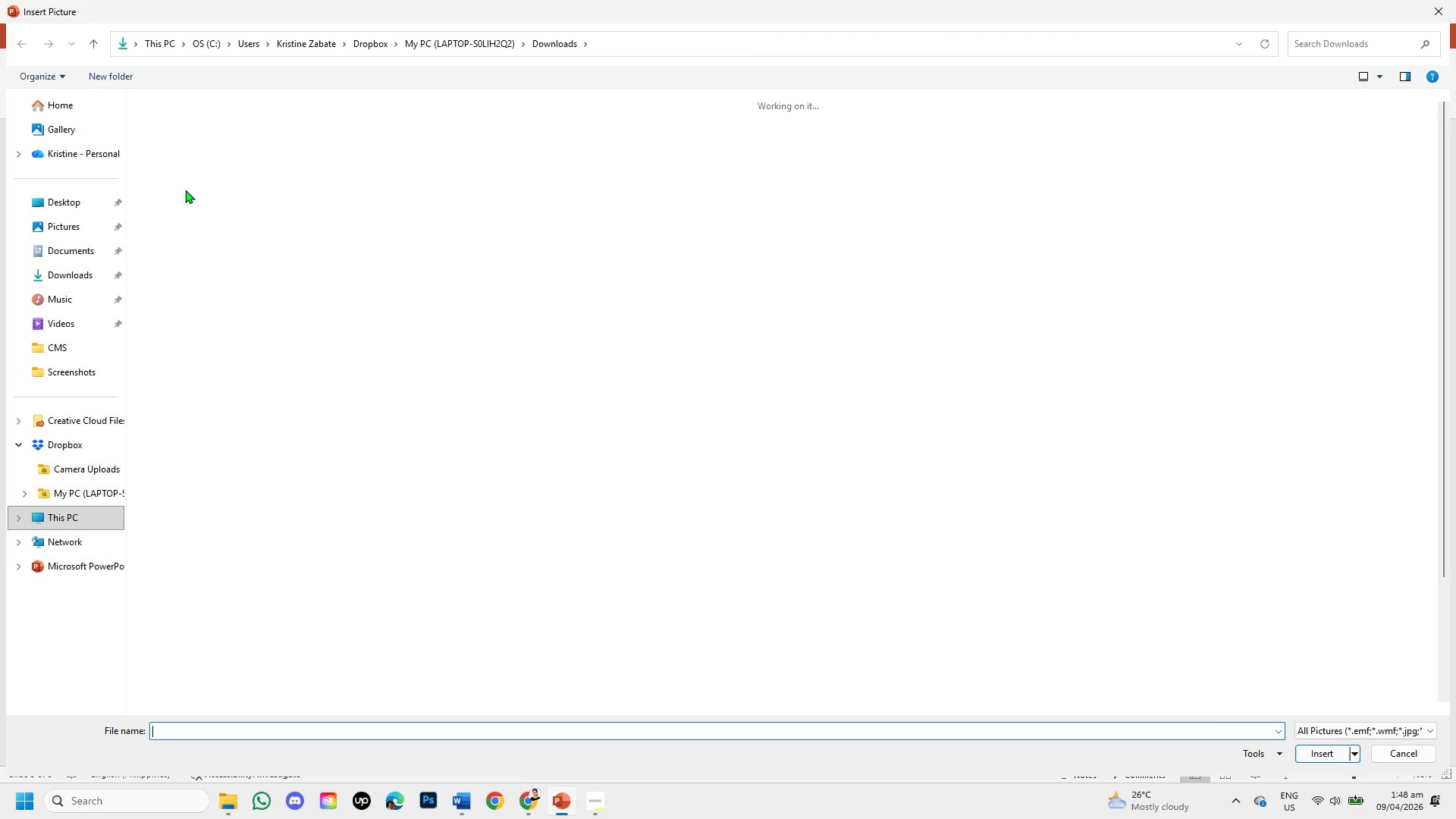 
double_click([190, 172])
 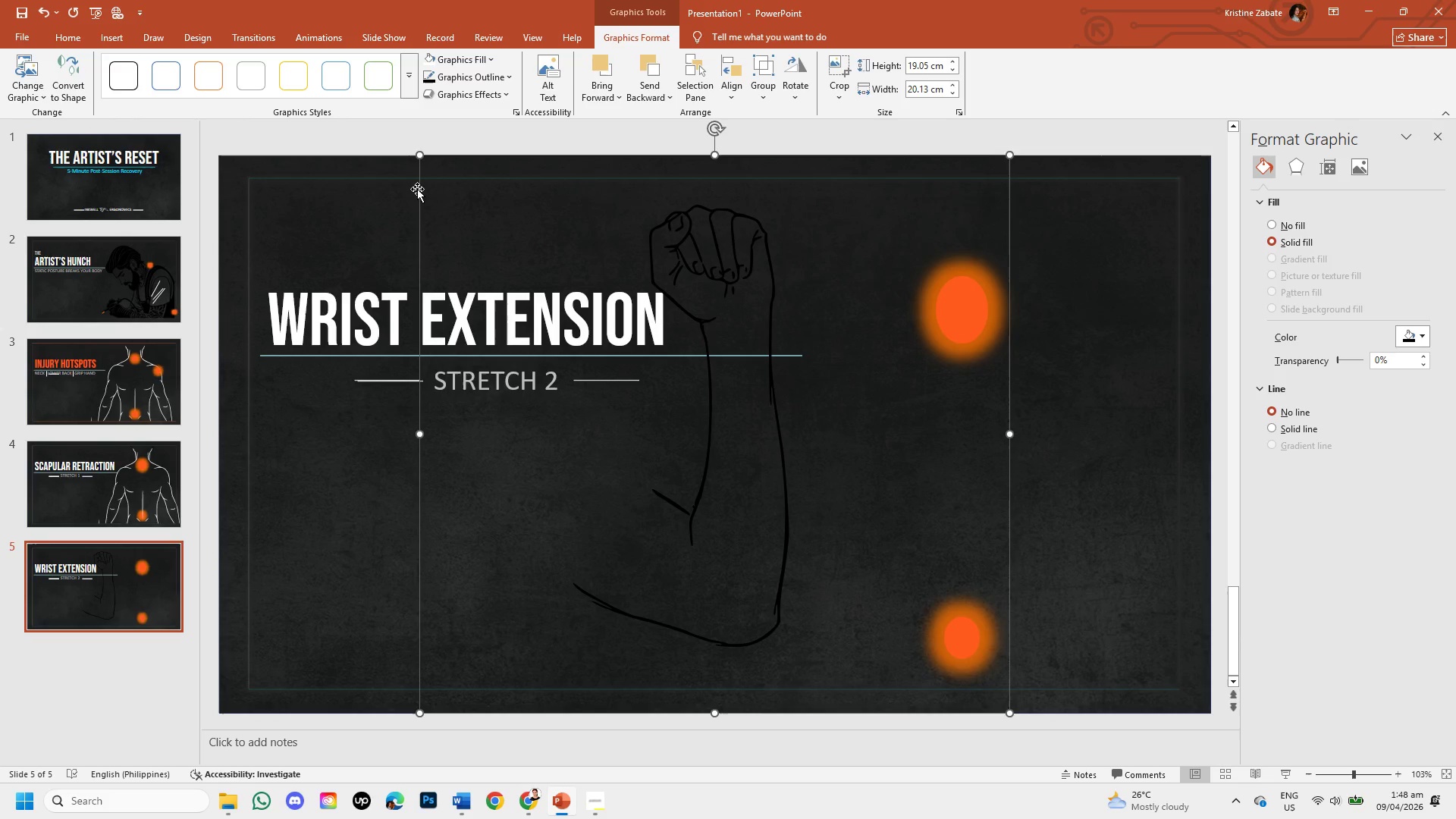 
left_click_drag(start_coordinate=[417, 189], to_coordinate=[758, 230])
 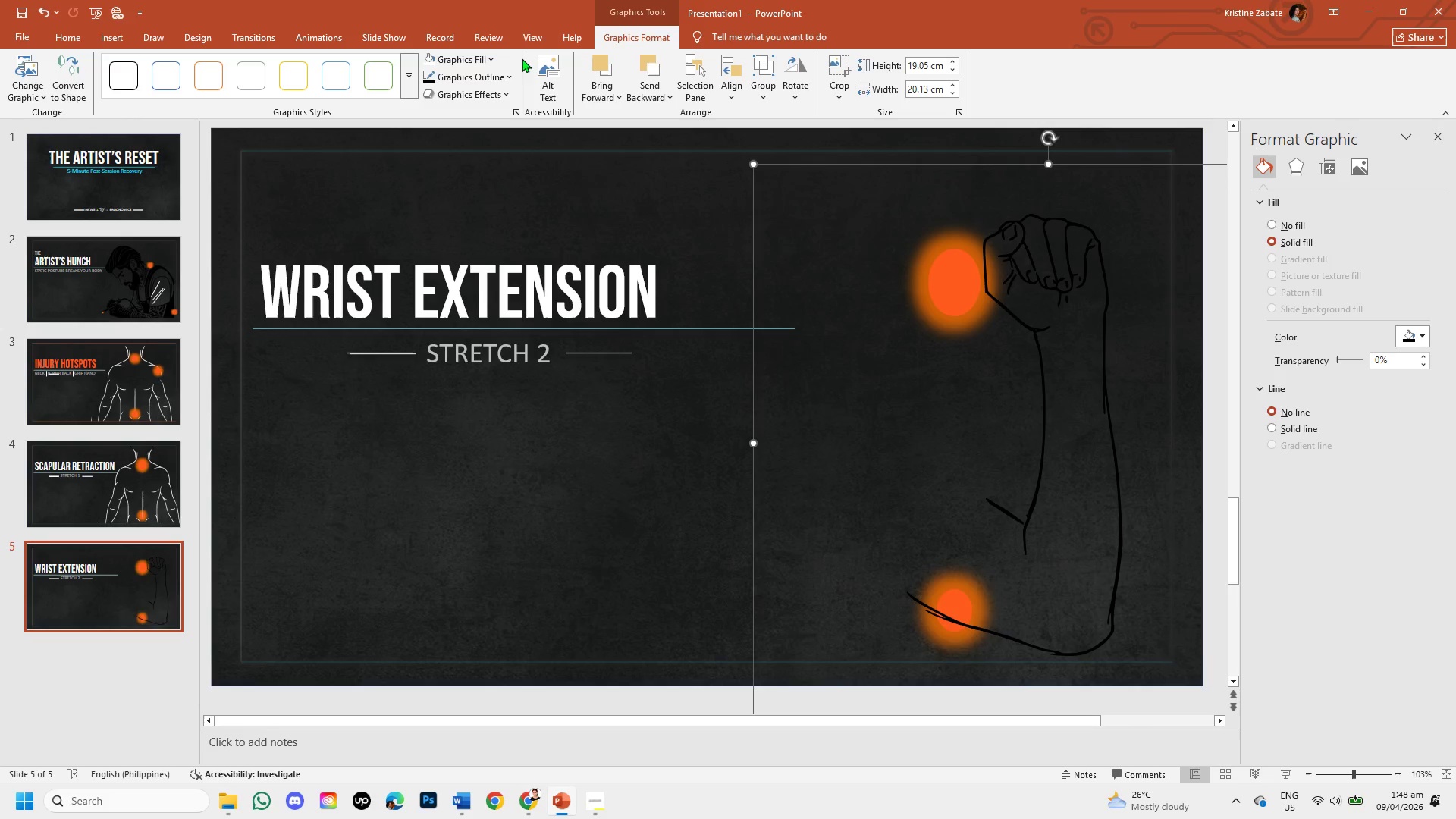 
left_click([482, 58])
 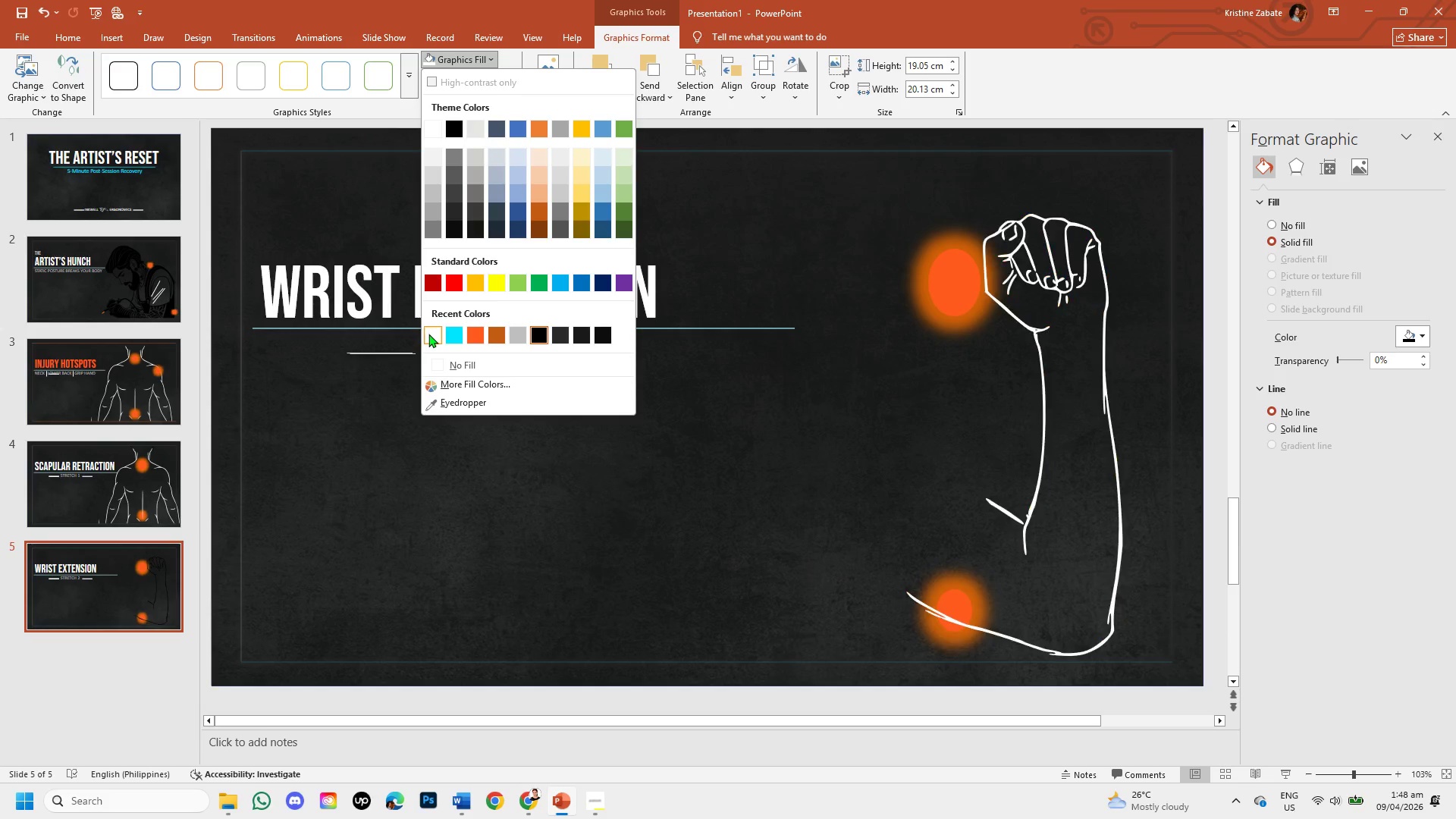 
left_click([428, 334])
 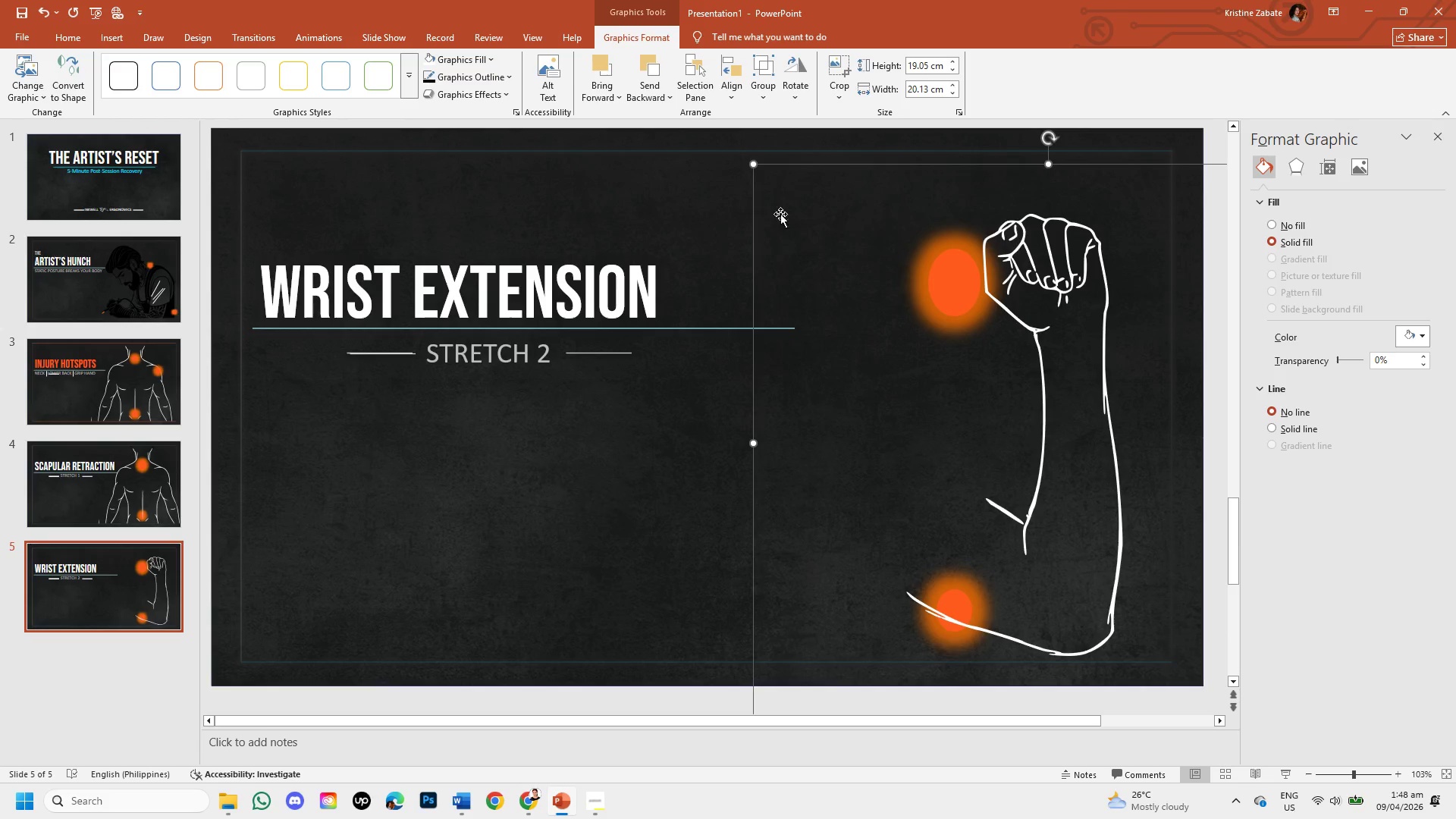 
left_click_drag(start_coordinate=[753, 165], to_coordinate=[841, 307])
 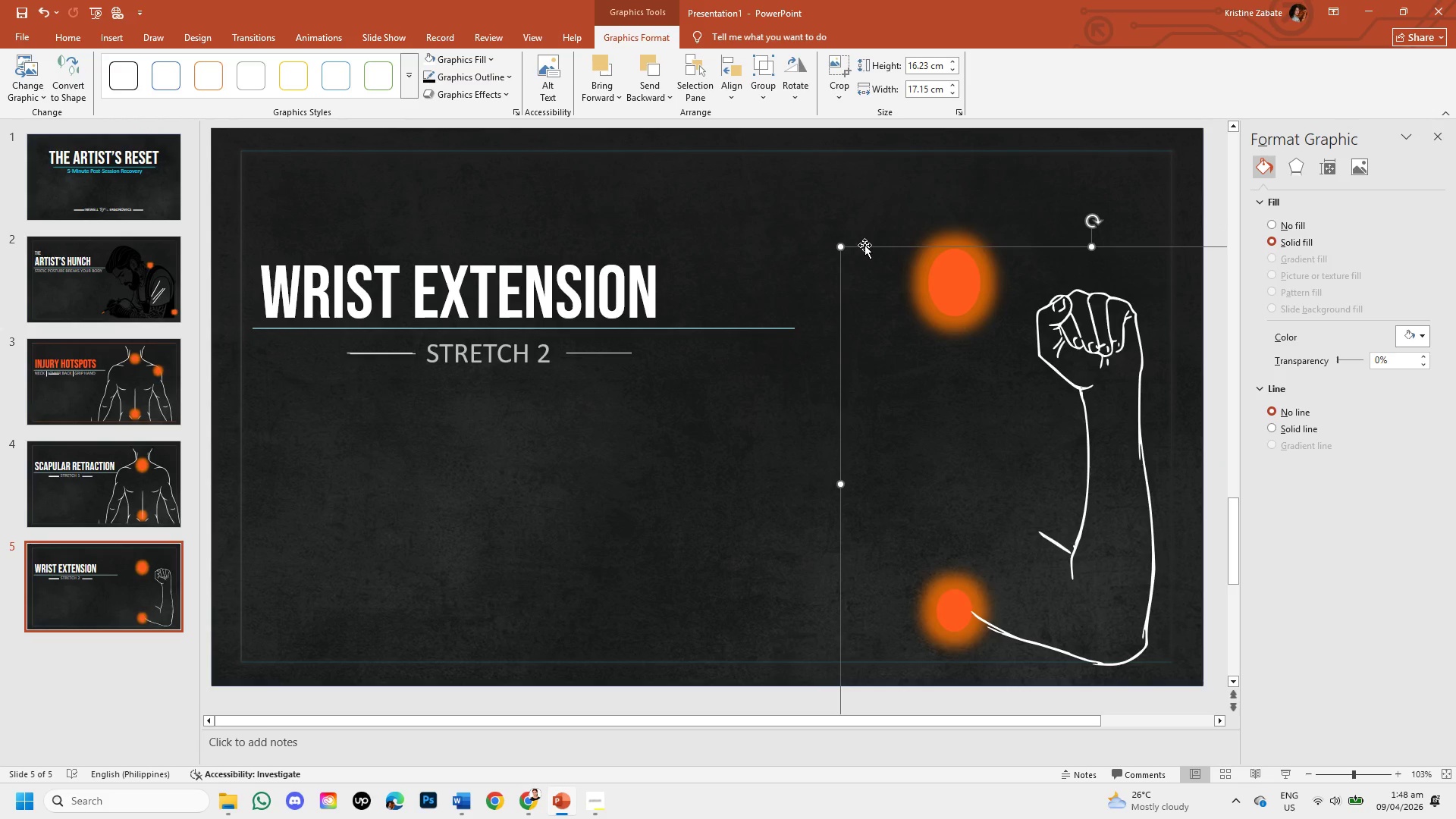 
left_click_drag(start_coordinate=[864, 245], to_coordinate=[821, 176])
 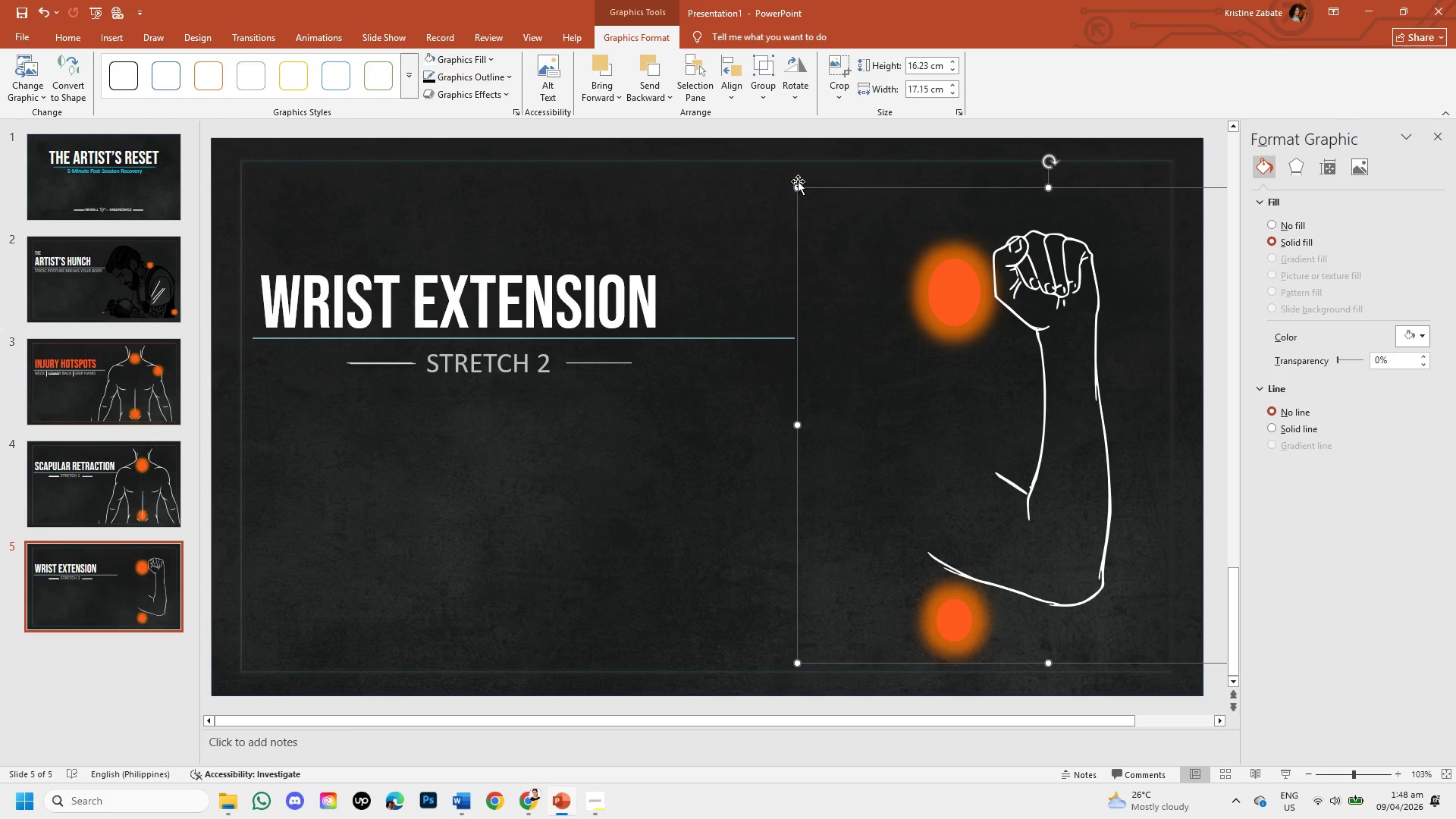 
left_click_drag(start_coordinate=[796, 187], to_coordinate=[774, 258])
 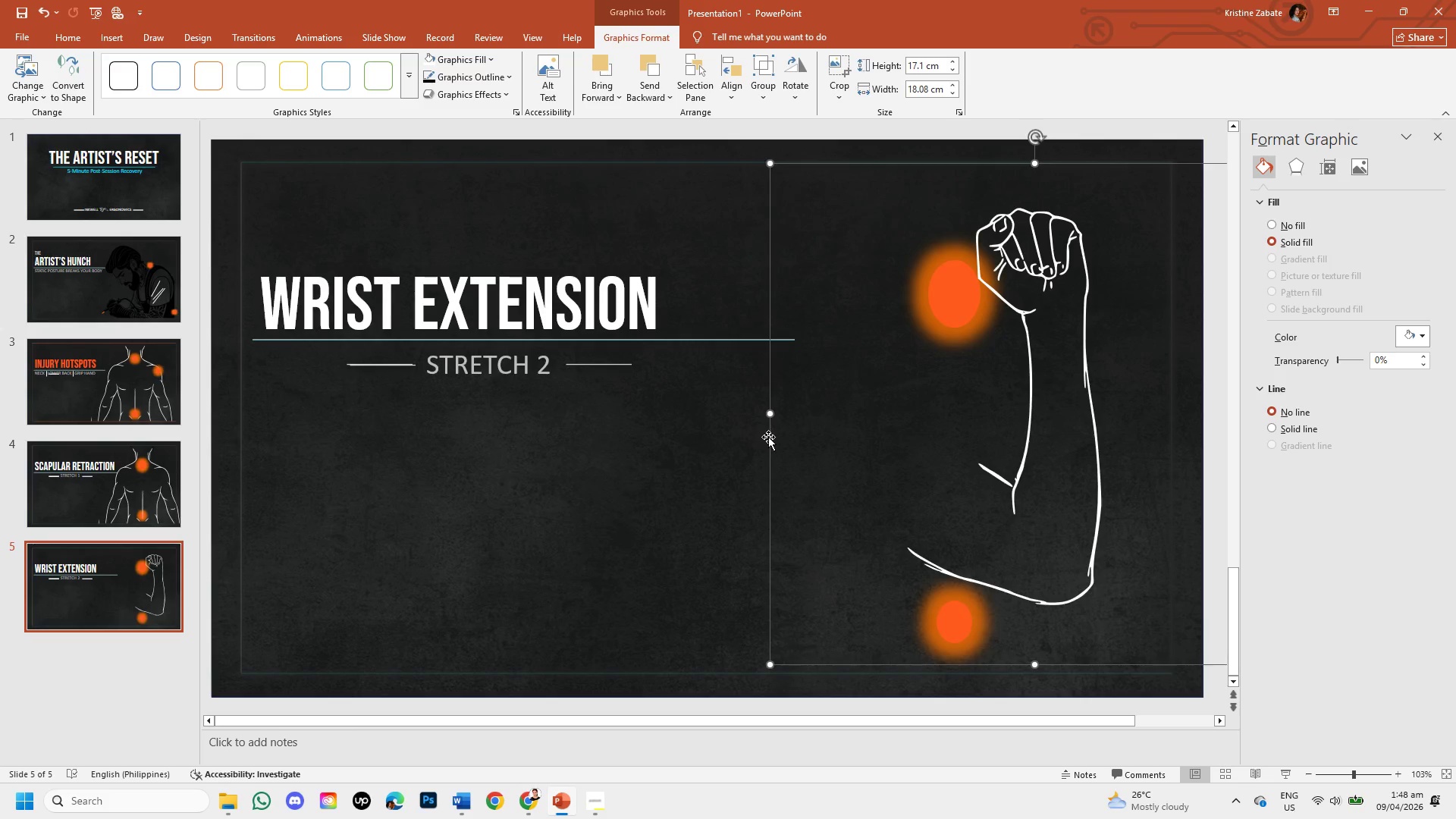 
left_click_drag(start_coordinate=[768, 437], to_coordinate=[695, 495])
 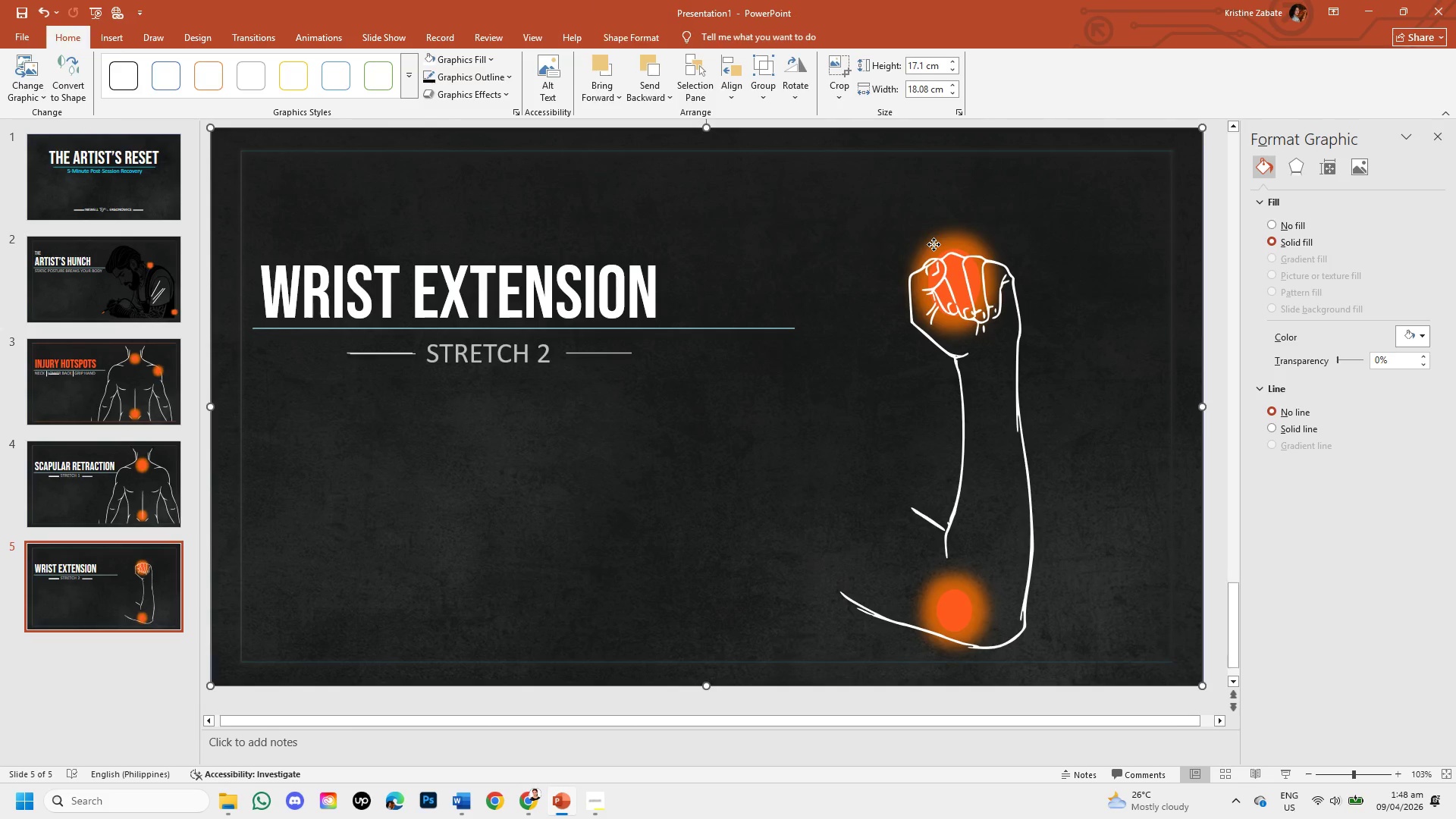 
left_click([942, 249])
 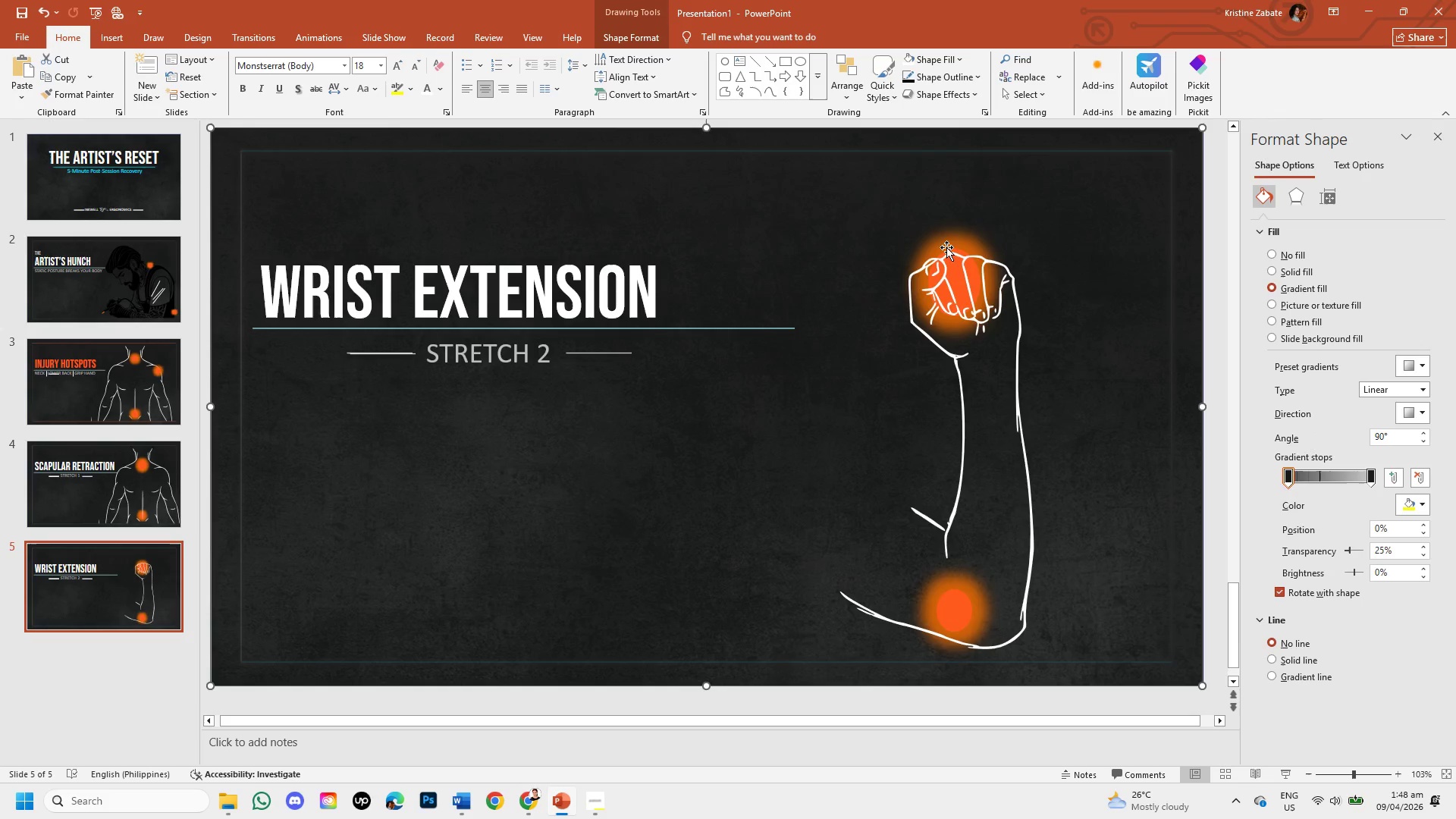 
double_click([949, 242])
 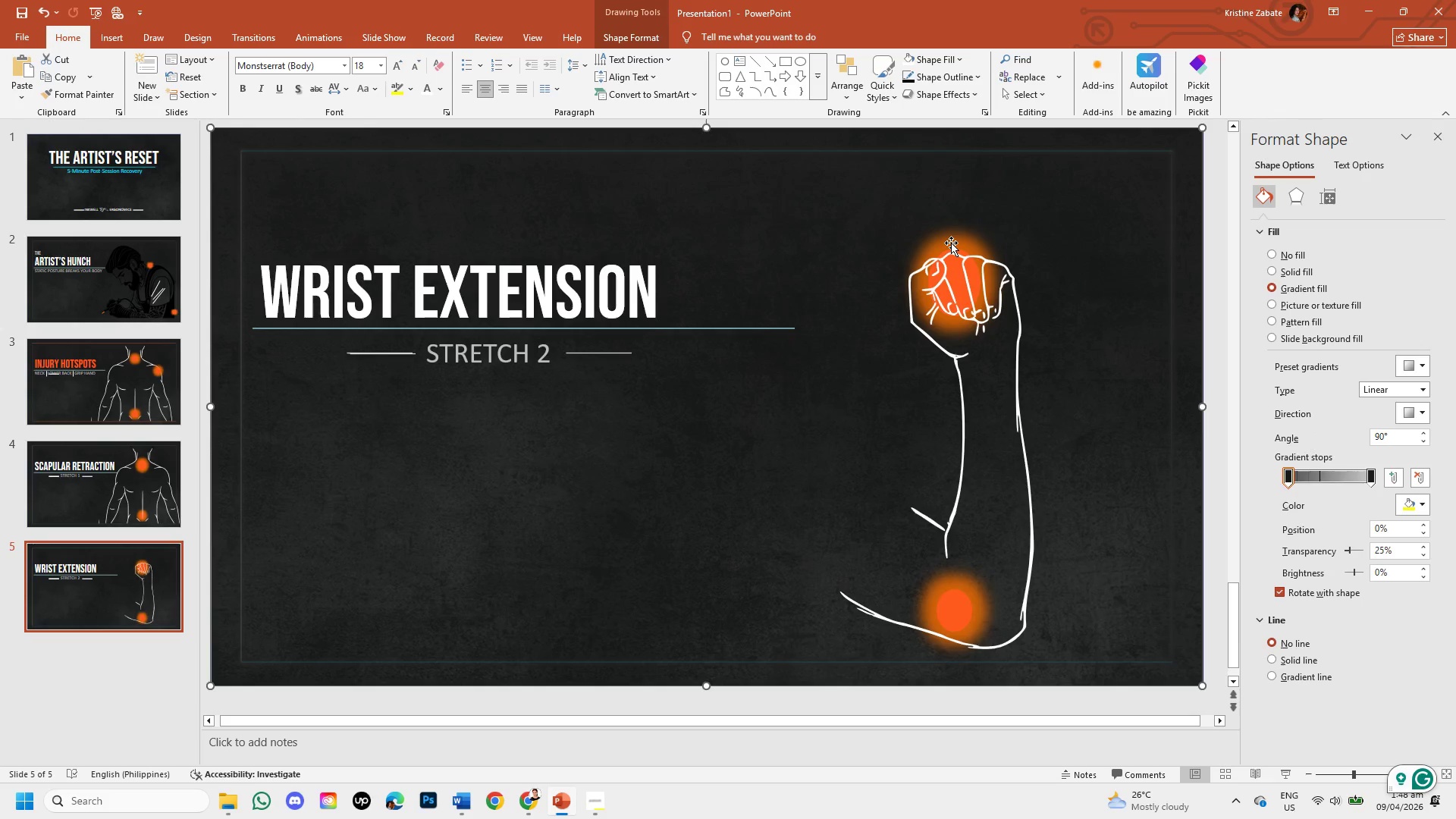 
double_click([951, 243])
 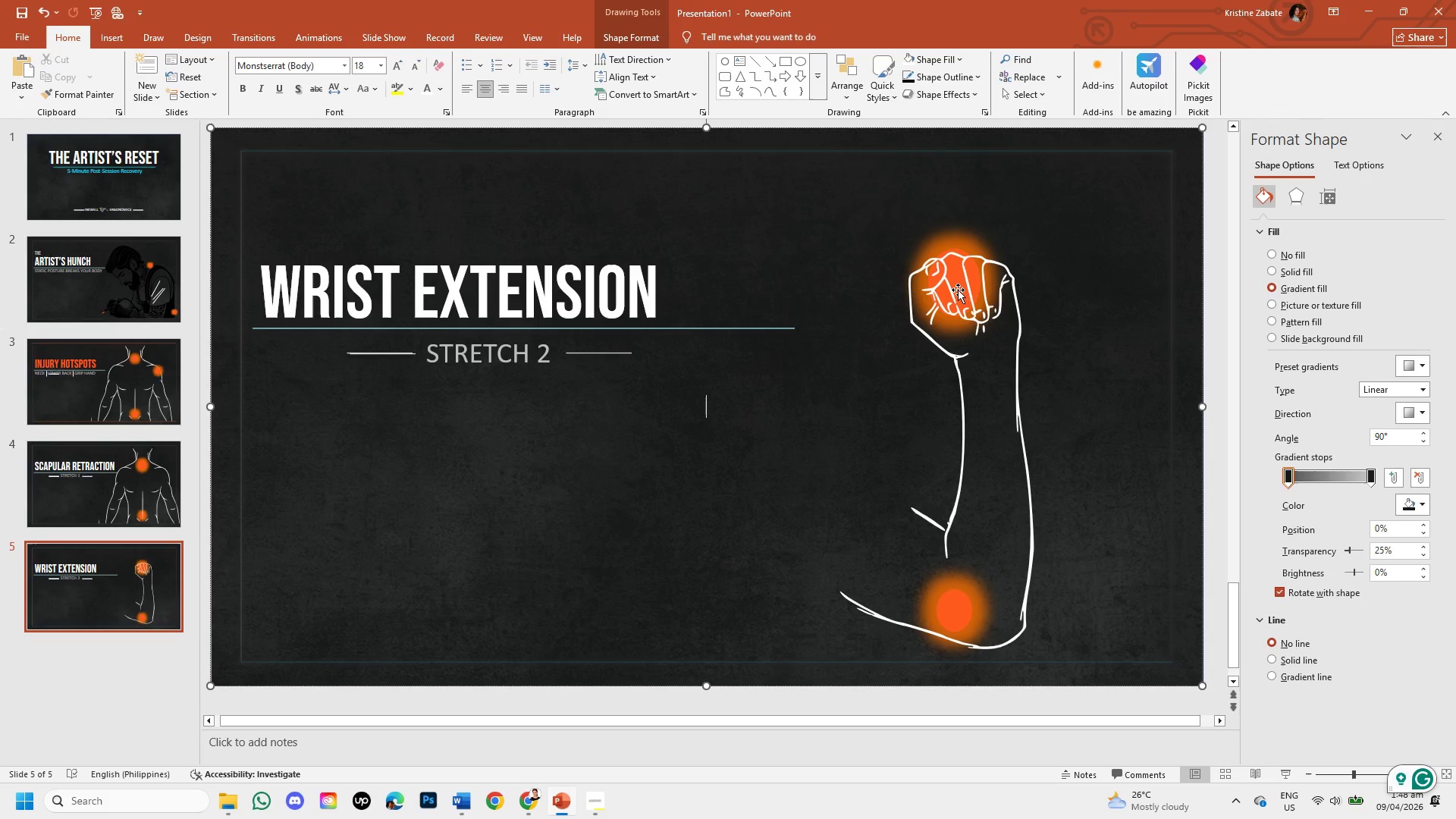 
left_click([958, 290])
 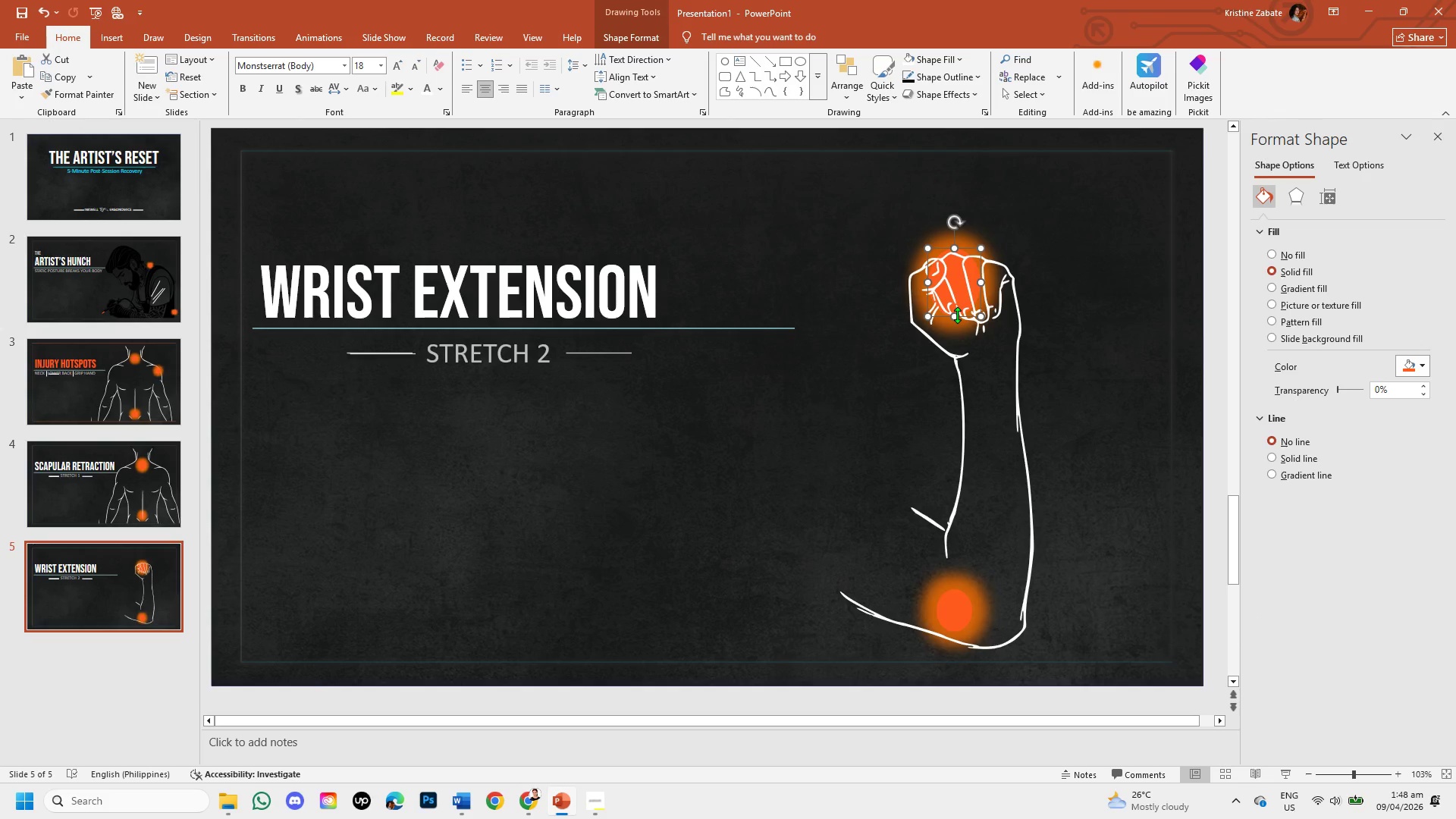 
key(Backspace)
 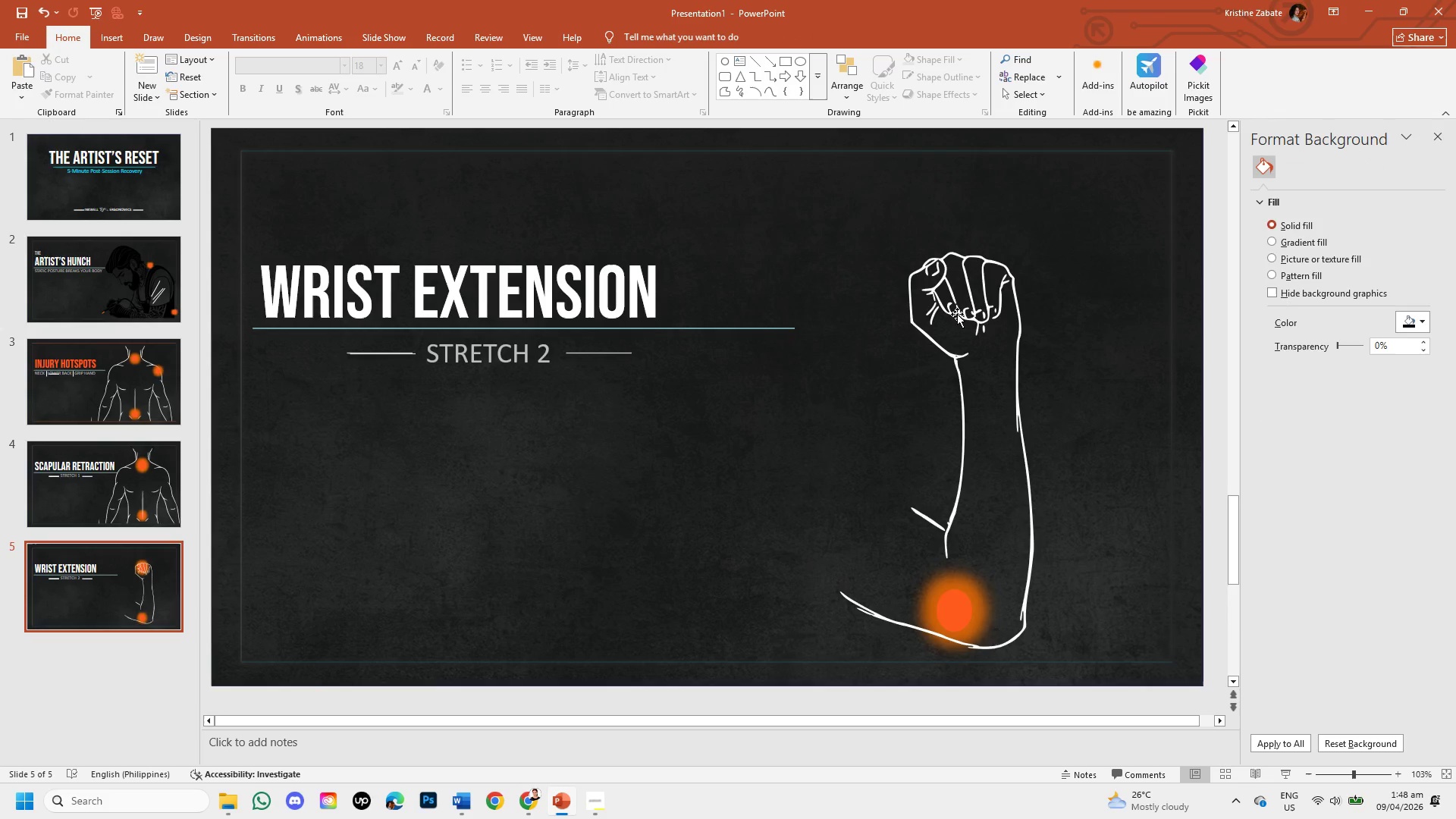 
left_click([957, 314])
 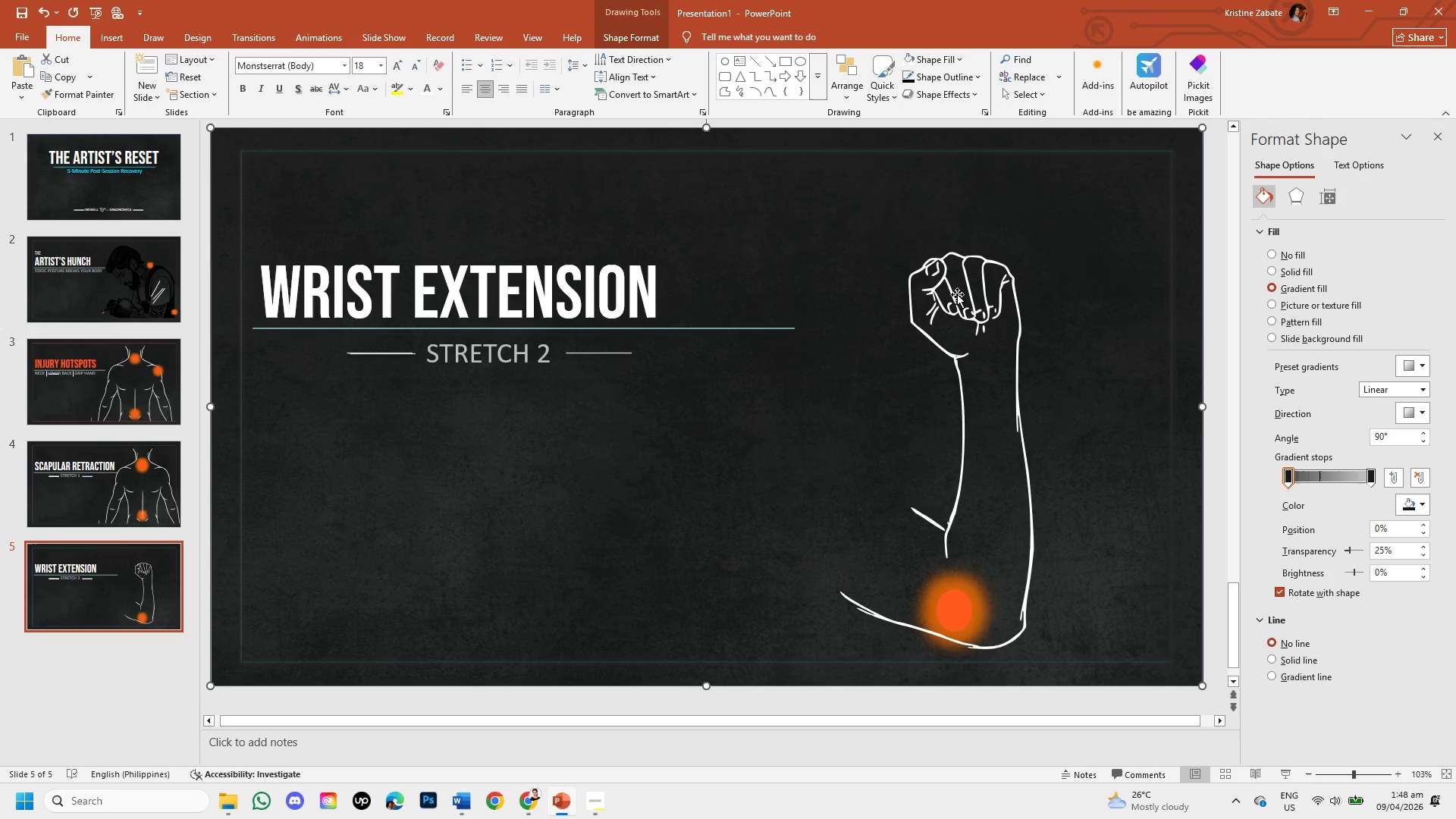 
double_click([957, 294])
 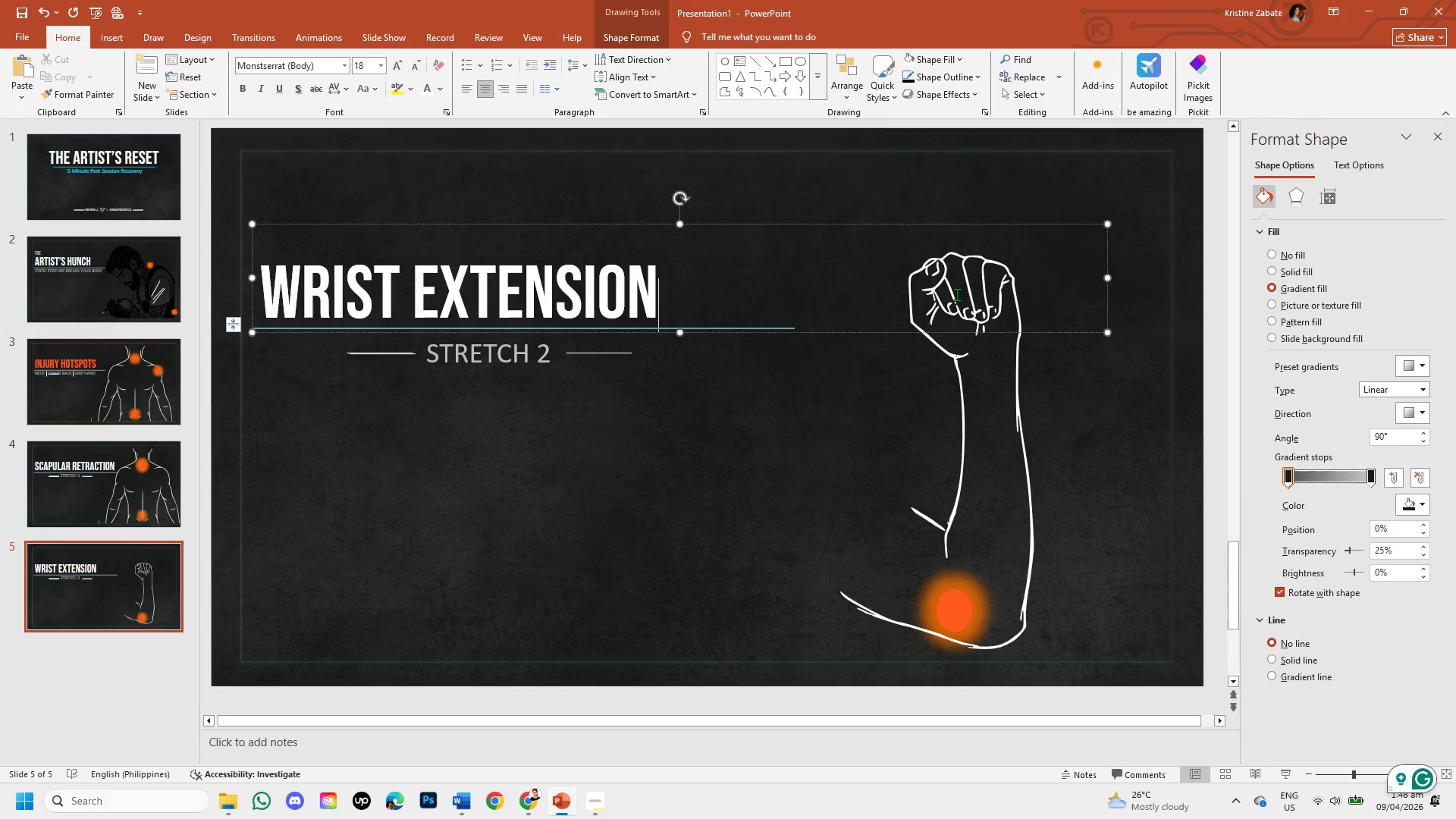 
double_click([957, 294])
 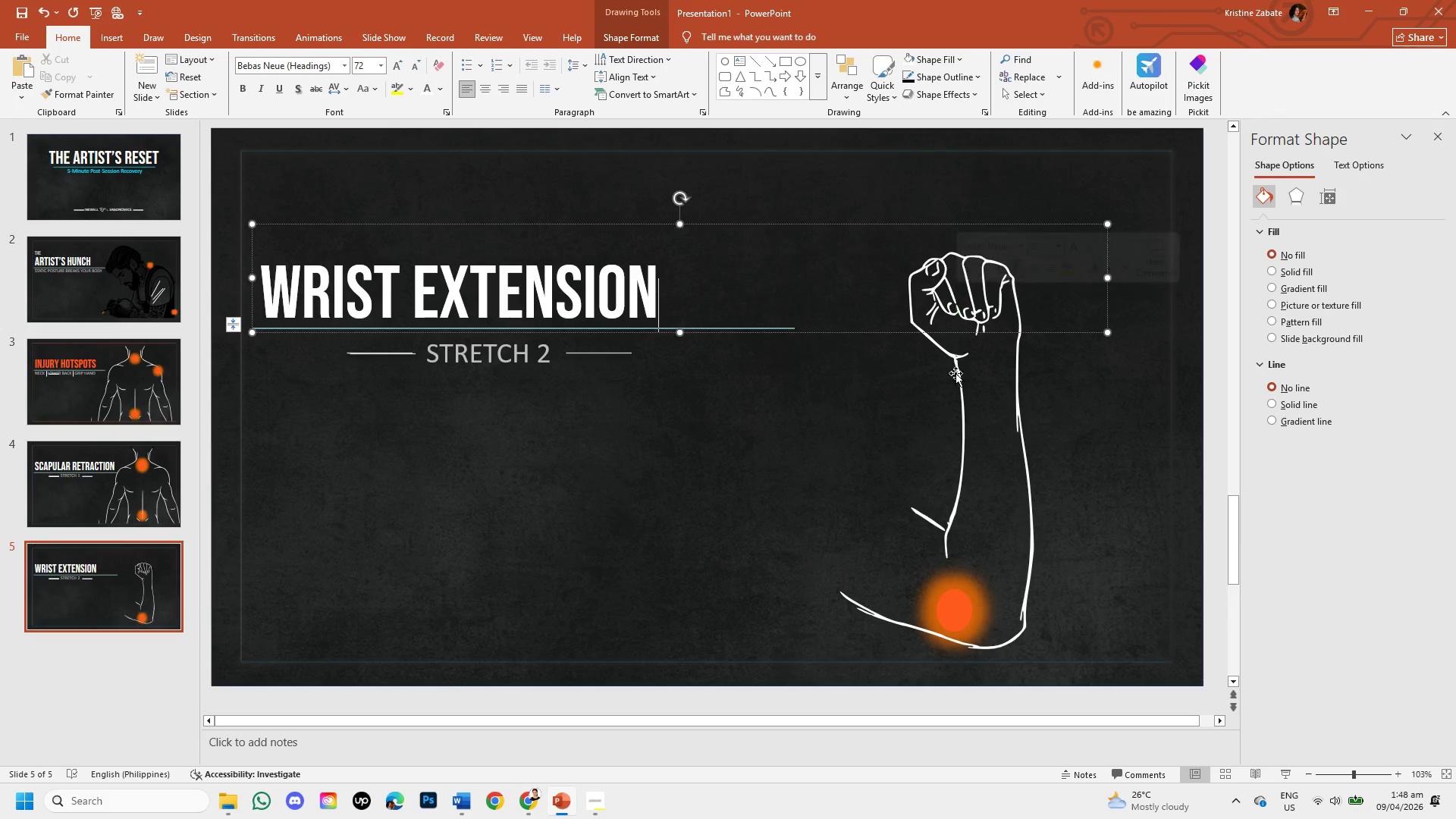 
left_click([956, 381])
 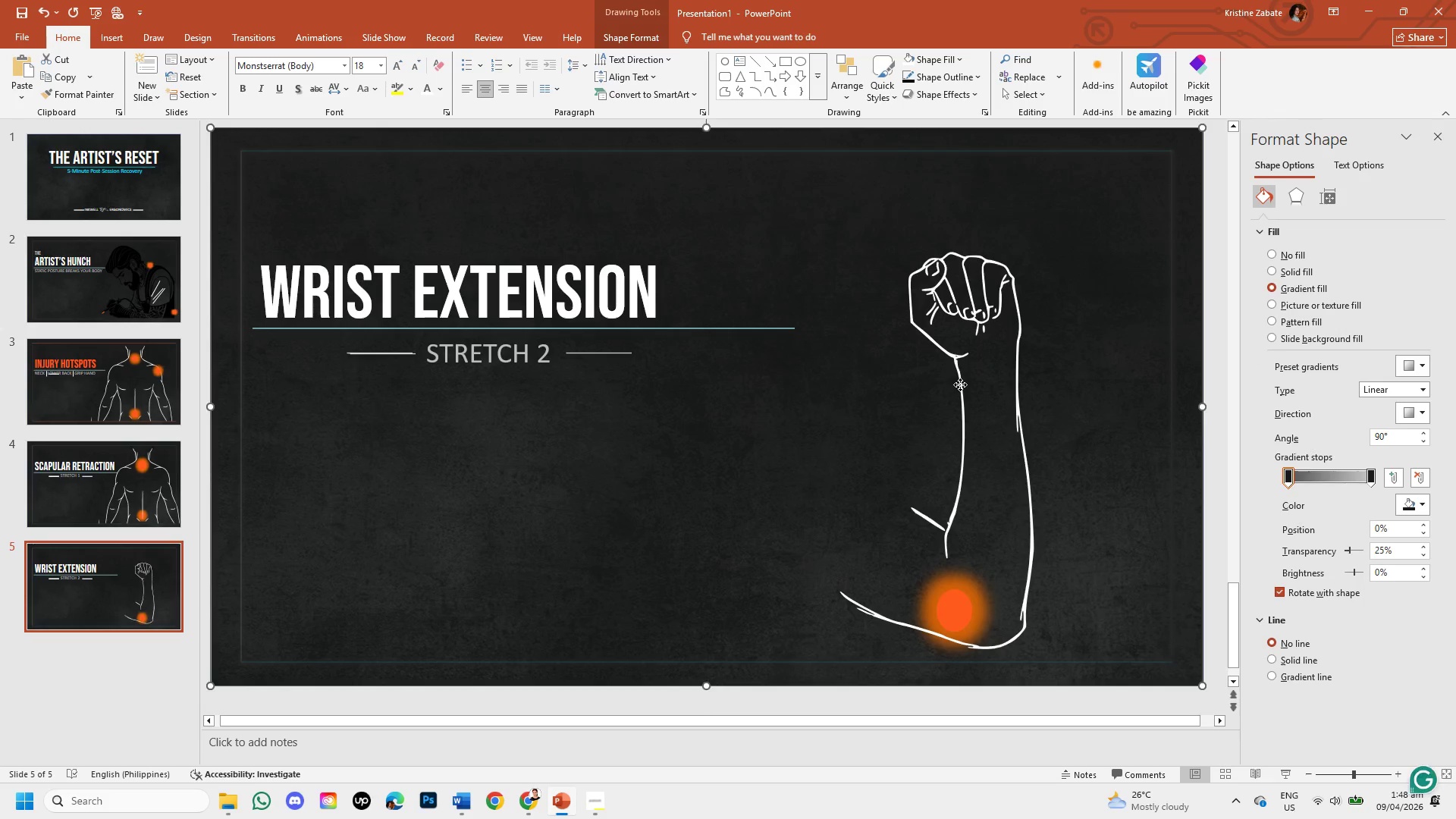 
double_click([960, 384])
 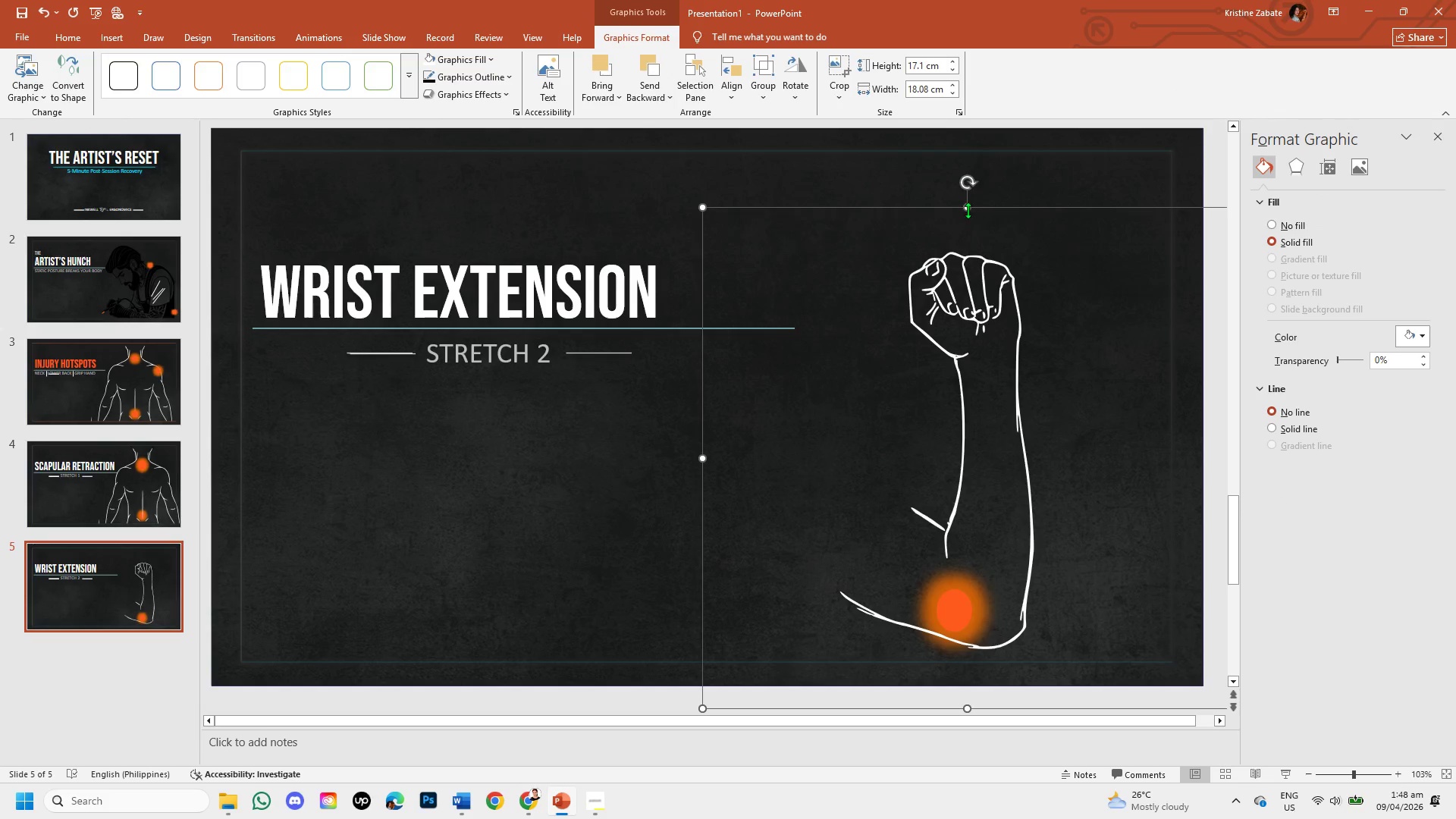 
left_click_drag(start_coordinate=[968, 208], to_coordinate=[980, 153])
 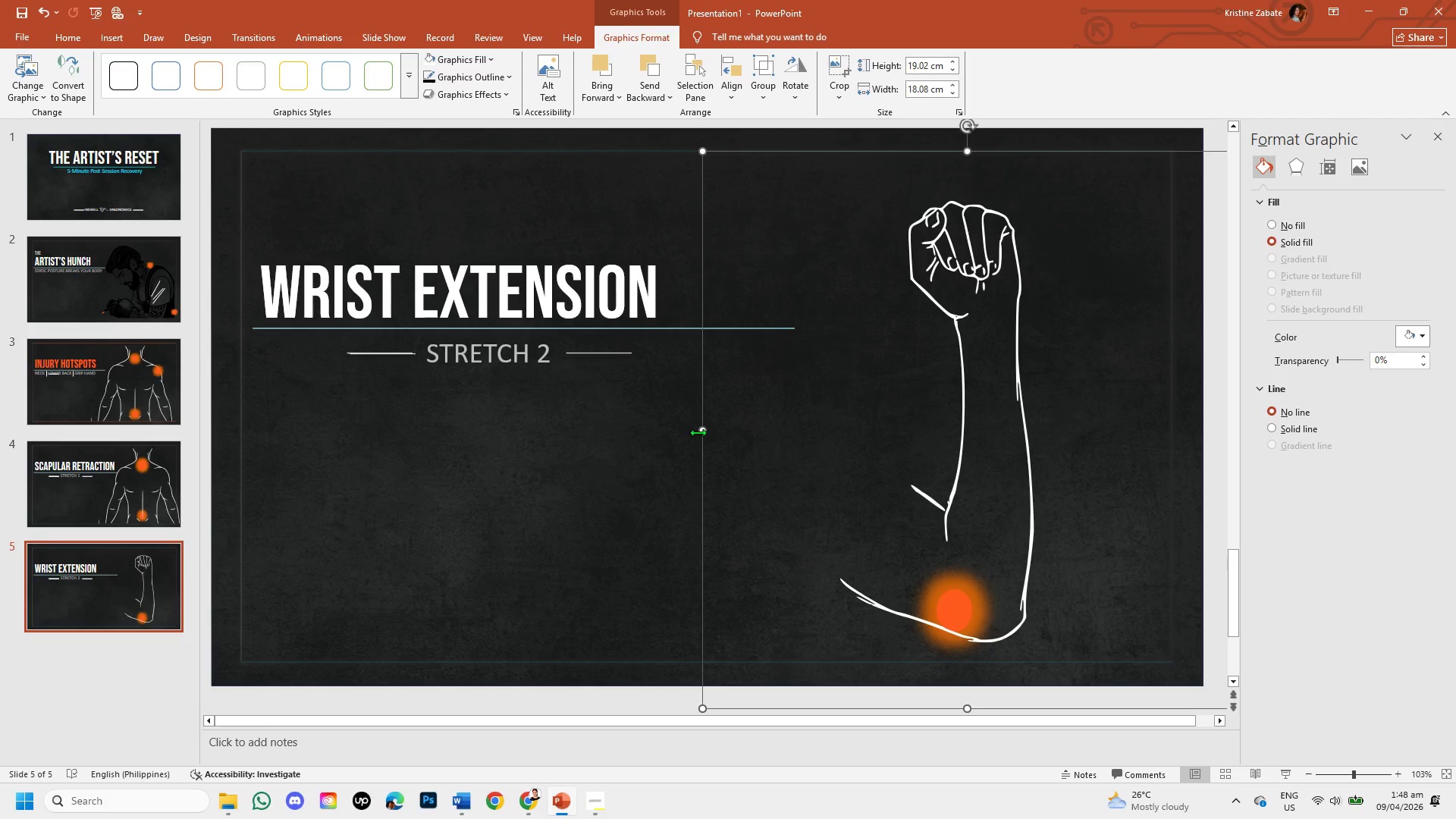 
left_click_drag(start_coordinate=[702, 432], to_coordinate=[620, 424])
 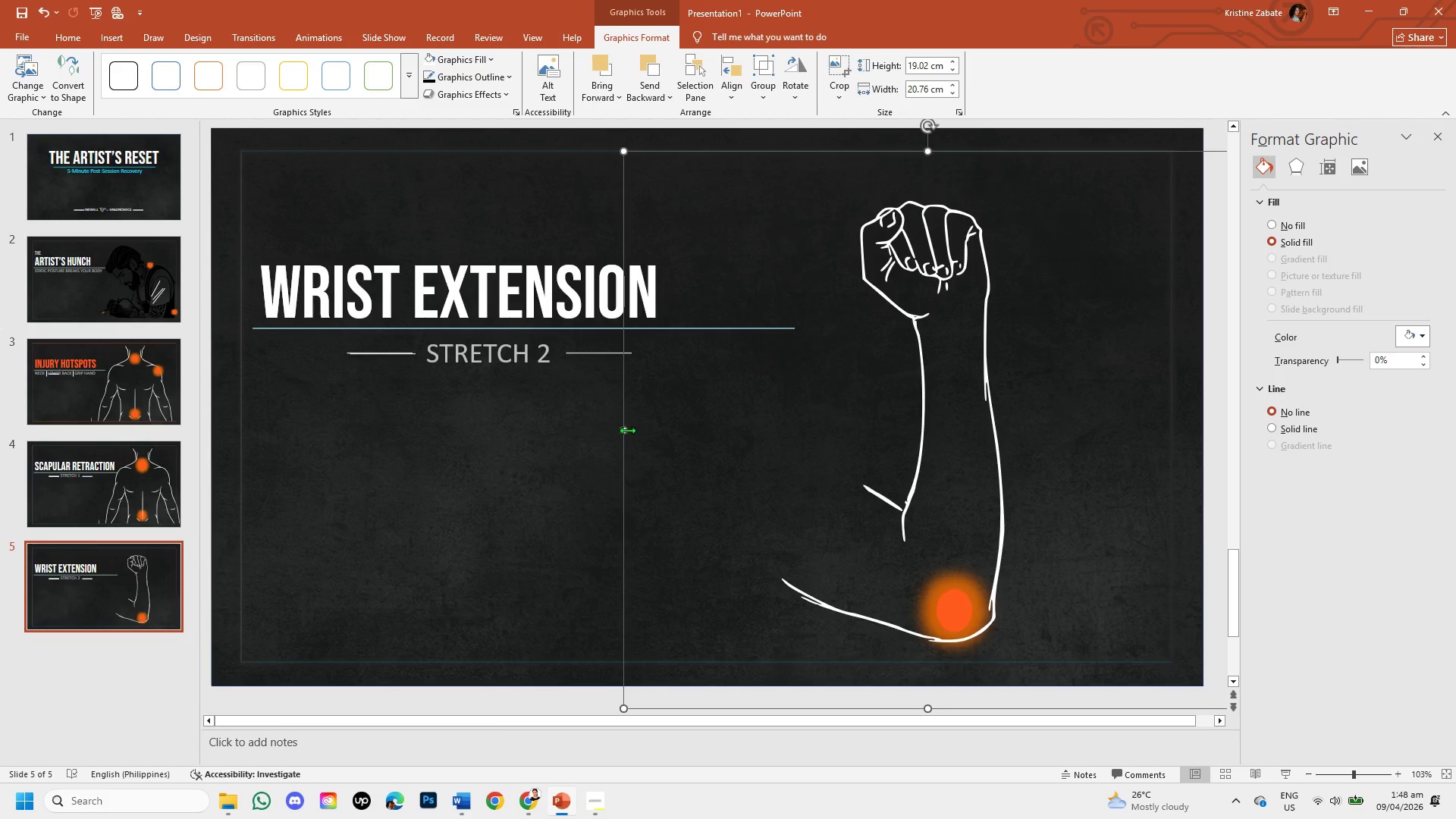 
left_click_drag(start_coordinate=[627, 430], to_coordinate=[611, 431])
 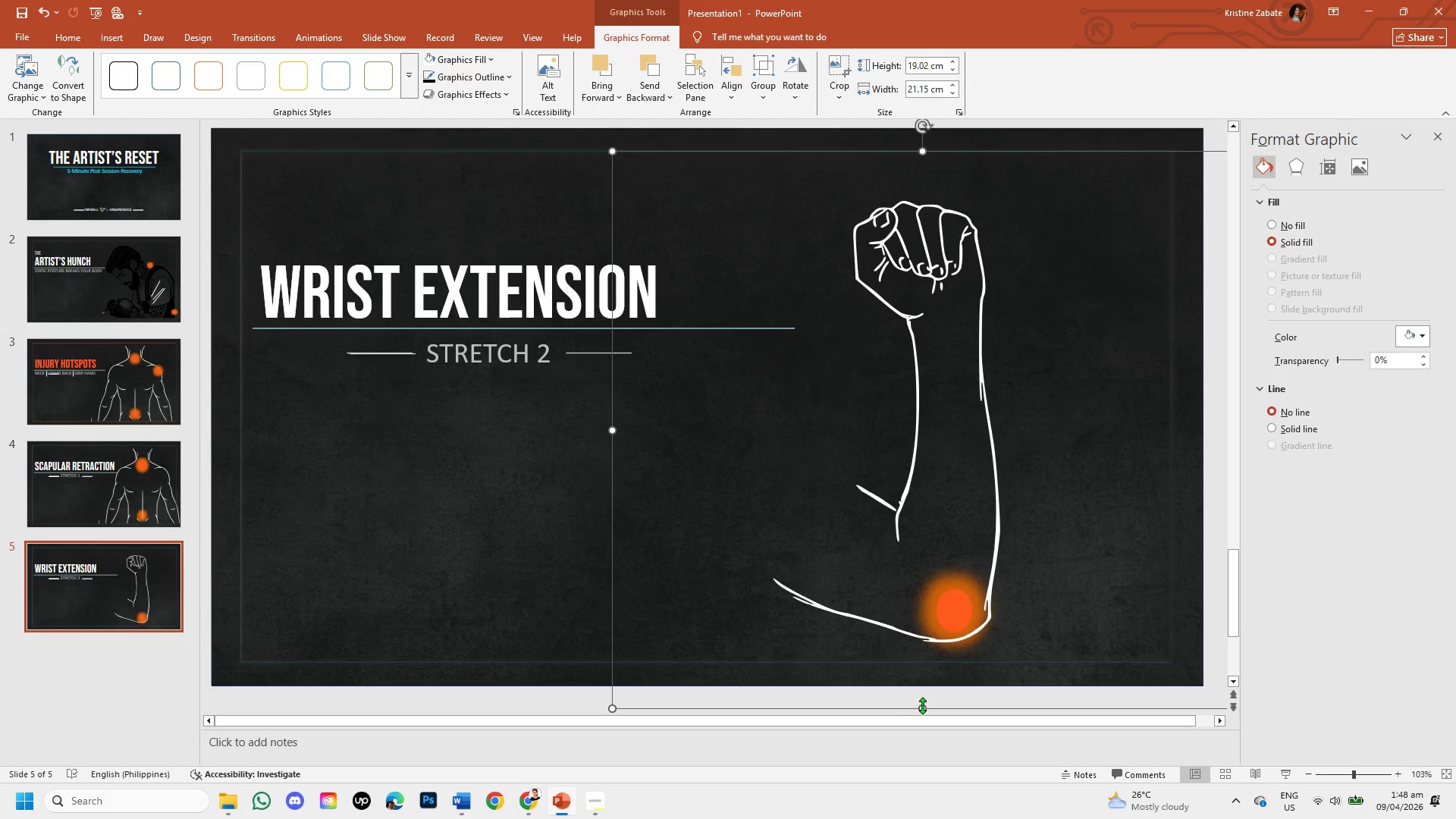 
left_click_drag(start_coordinate=[922, 705], to_coordinate=[909, 686])
 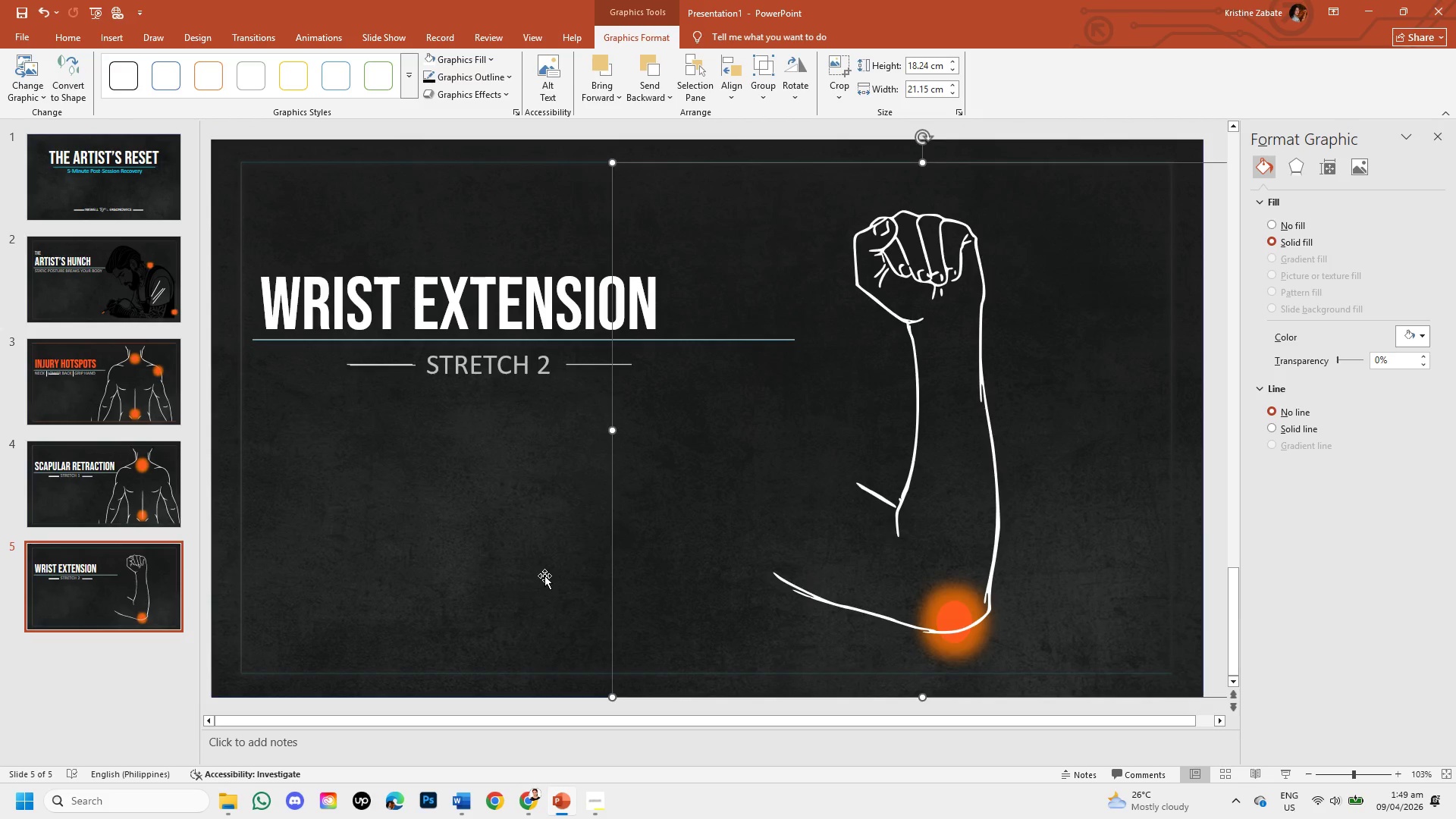 
left_click([541, 574])
 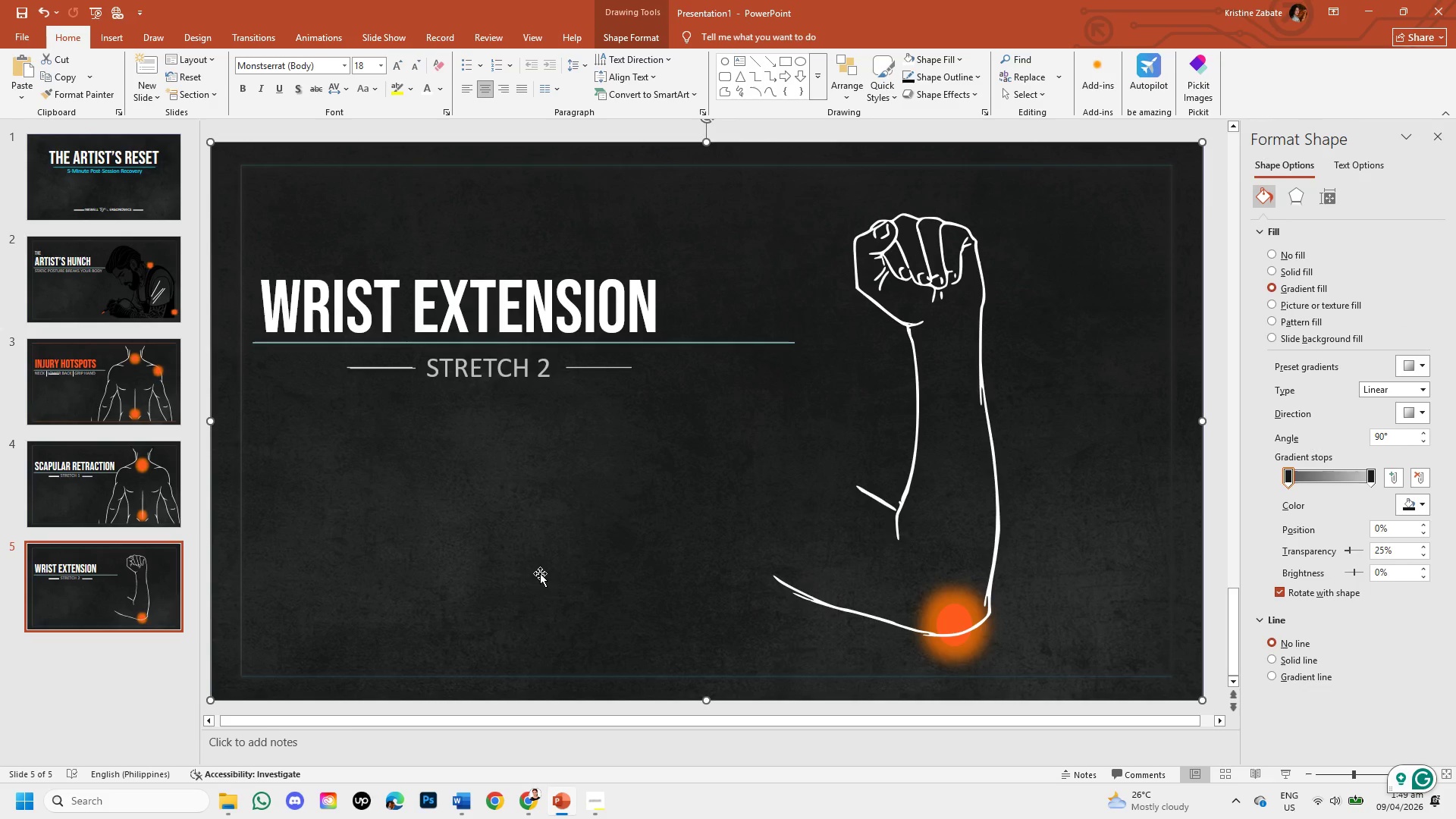 
left_click([943, 649])
 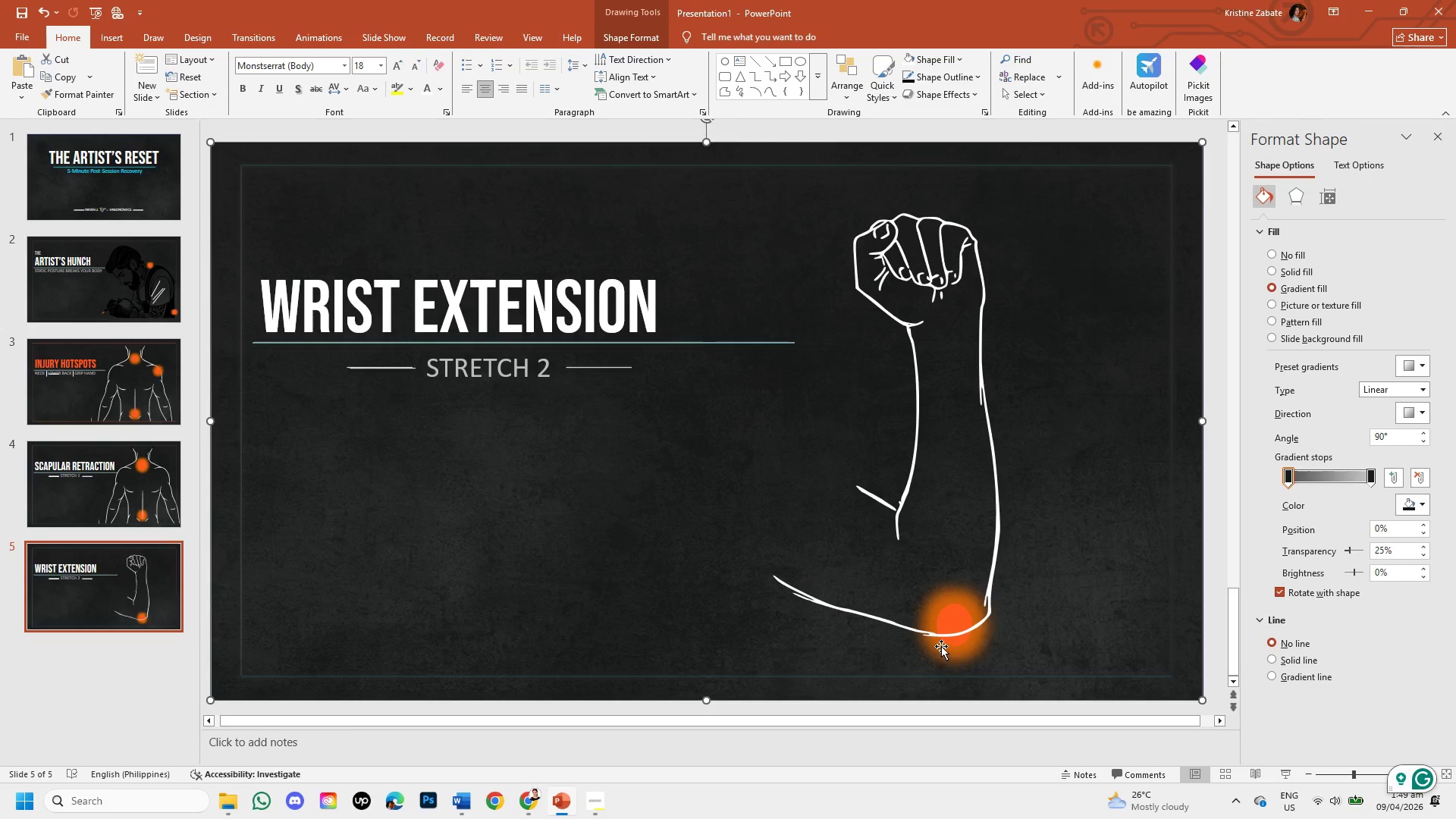 
left_click([941, 645])
 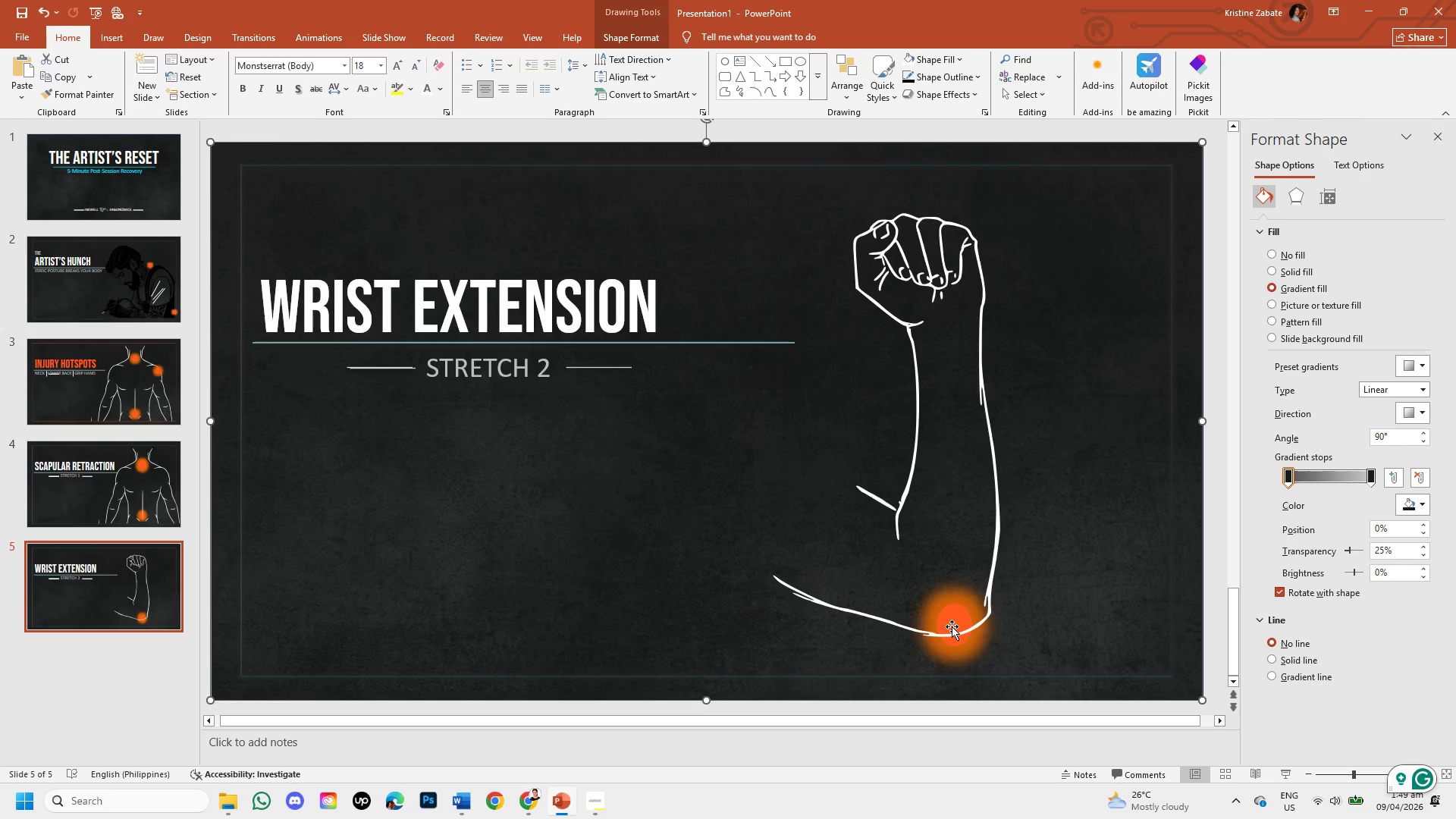 
left_click([952, 626])
 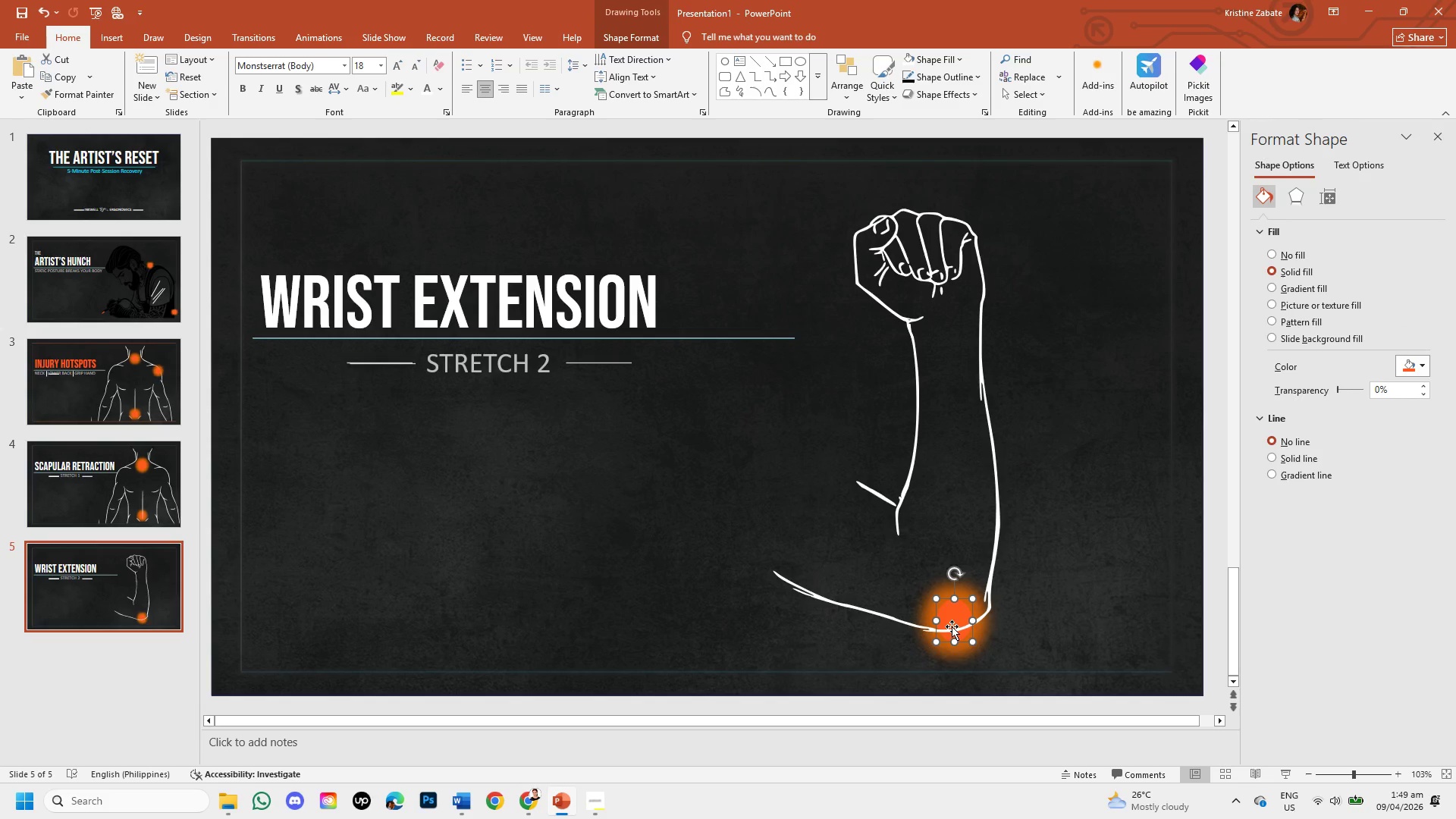 
left_click([952, 626])
 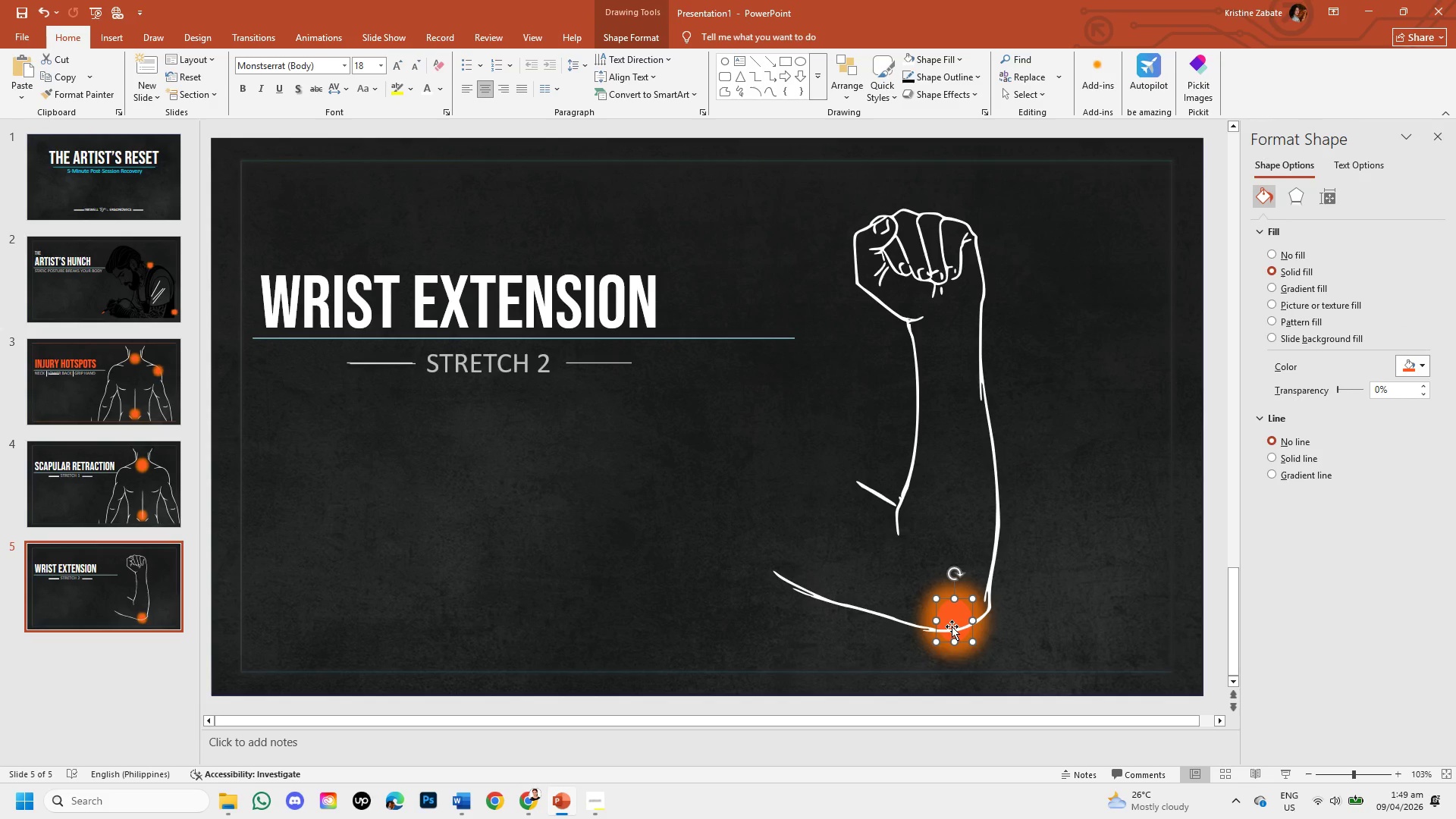 
left_click([952, 626])
 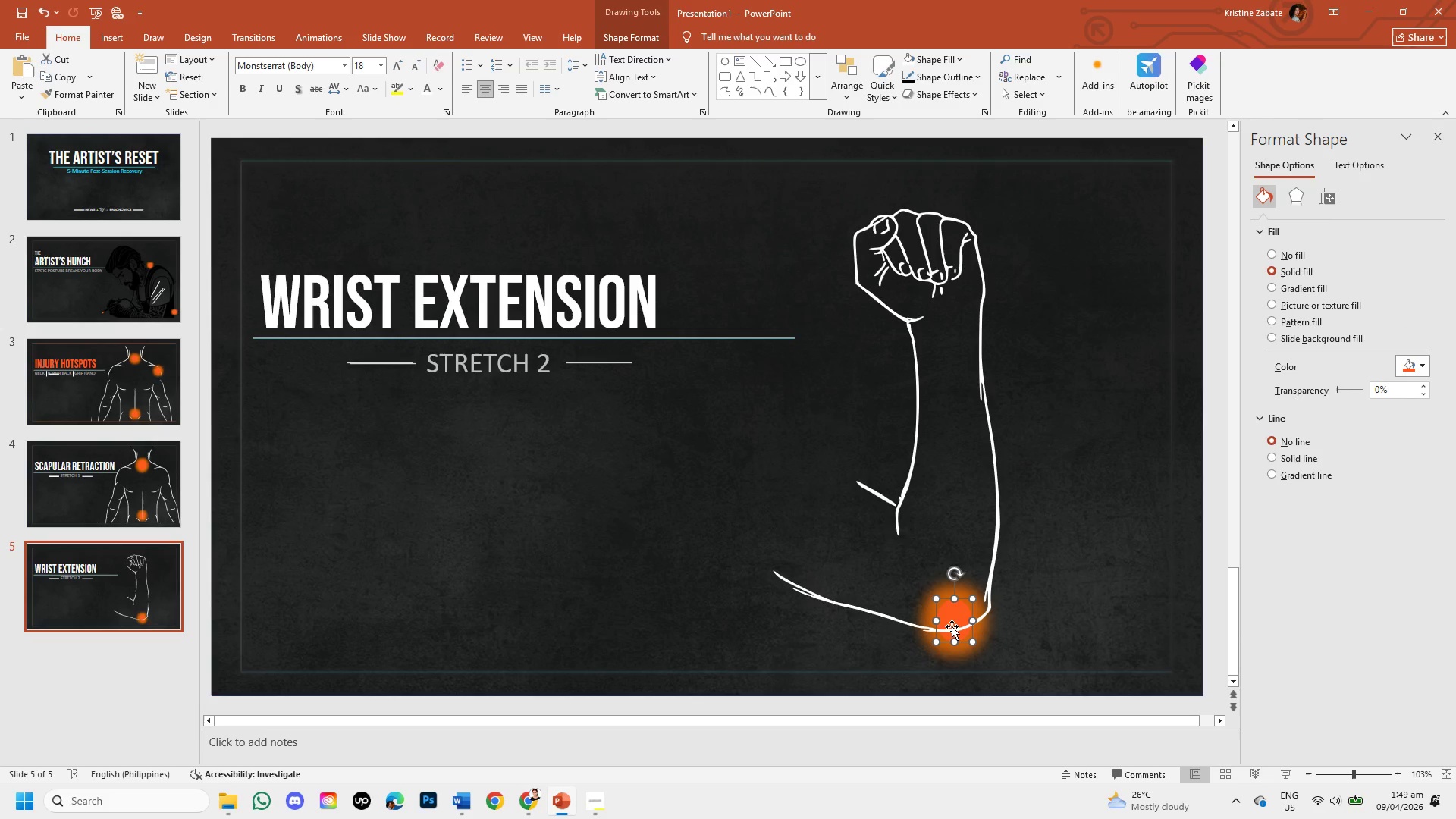 
wait(5.95)
 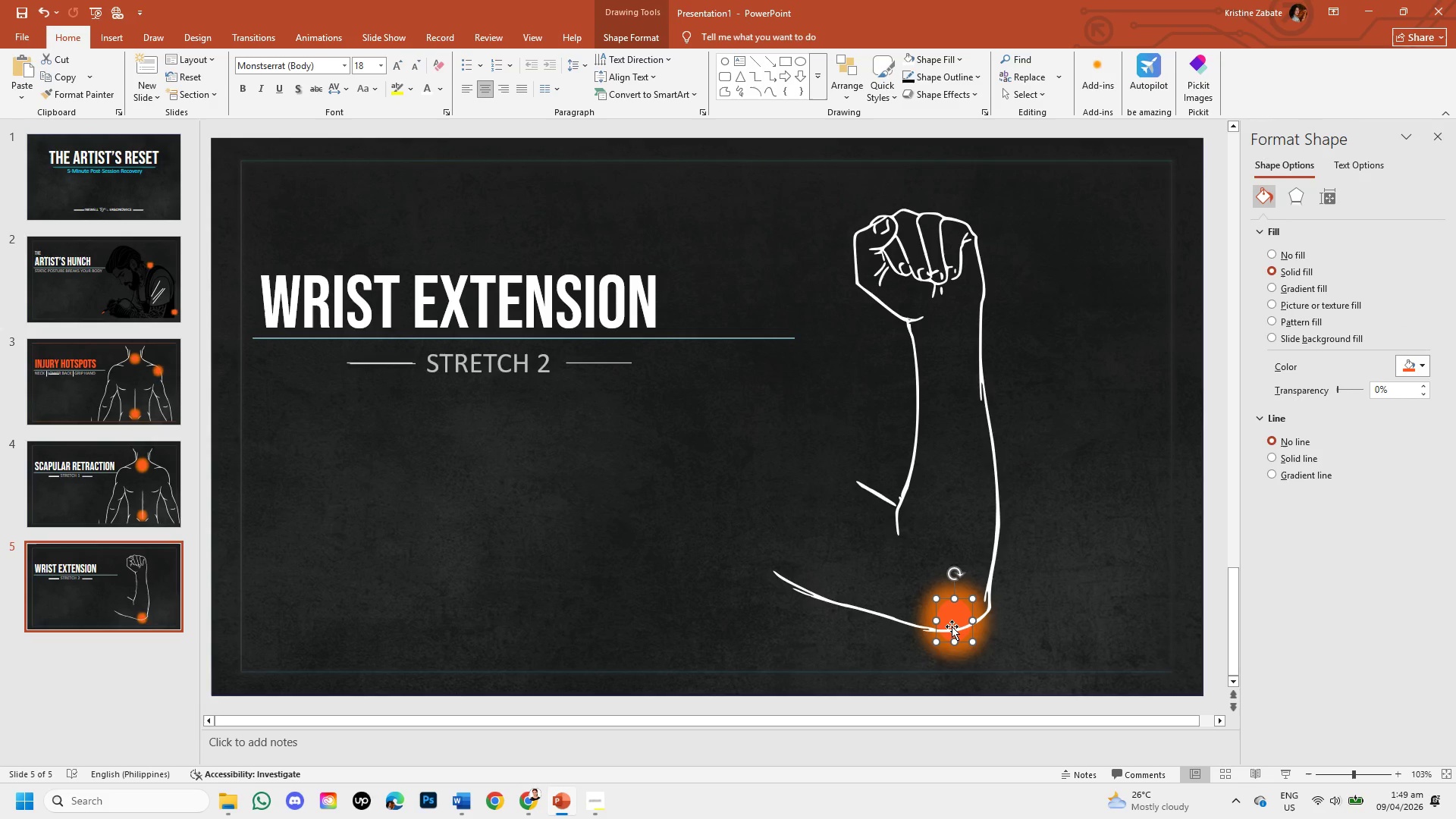 
left_click_drag(start_coordinate=[953, 626], to_coordinate=[929, 346])
 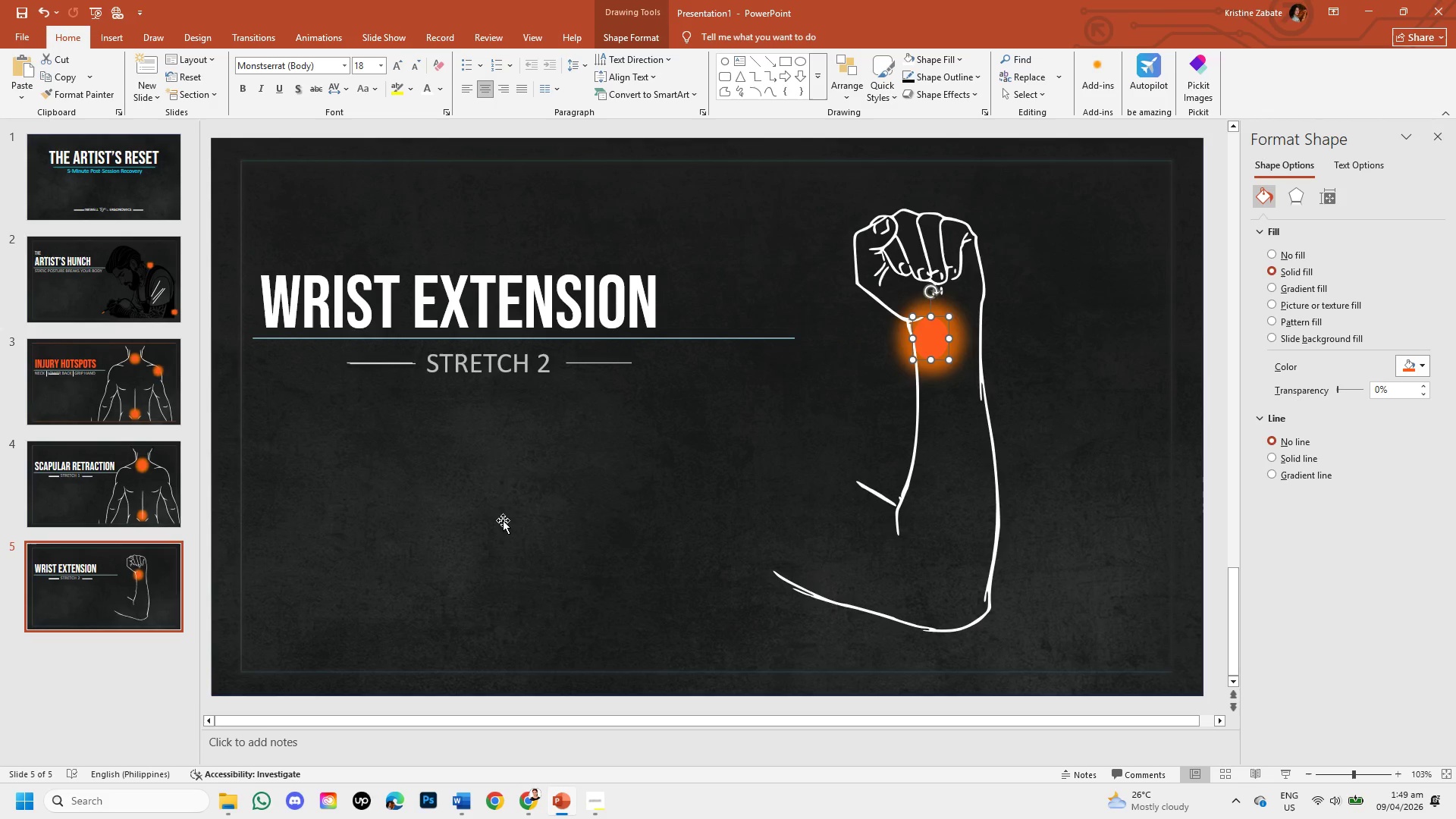 
left_click([503, 500])
 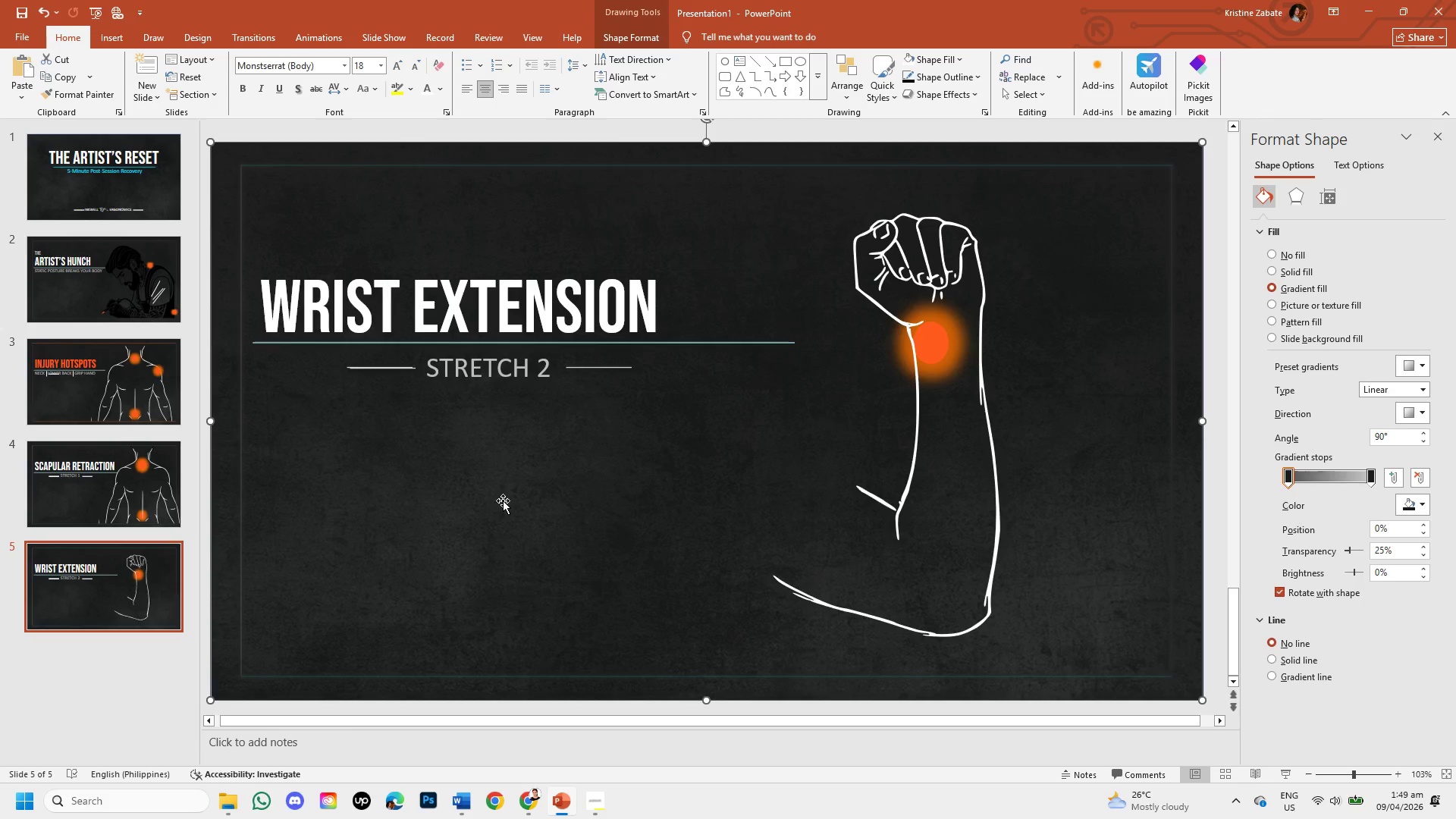 
mouse_move([102, 374])
 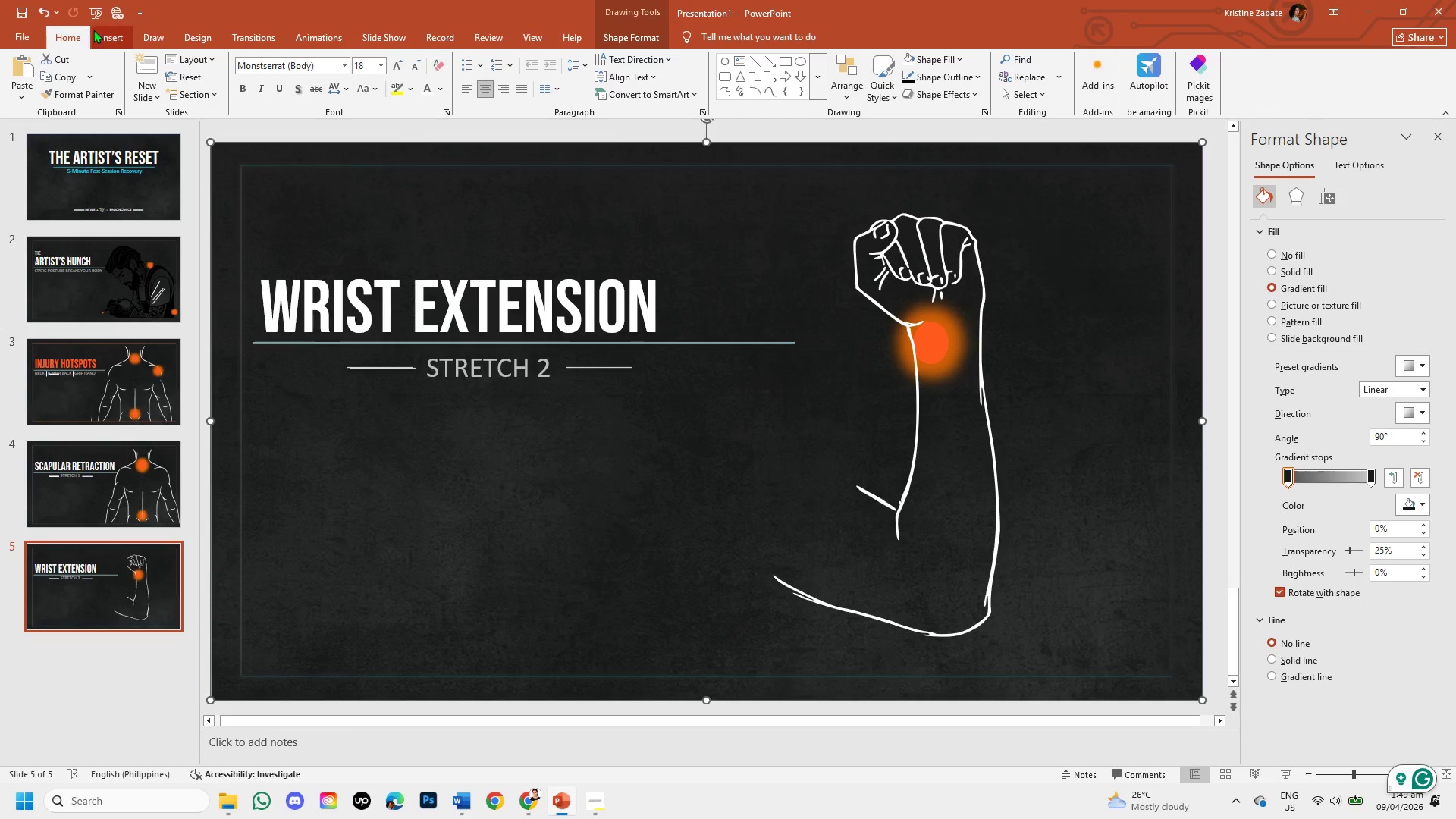 
left_click([96, 30])
 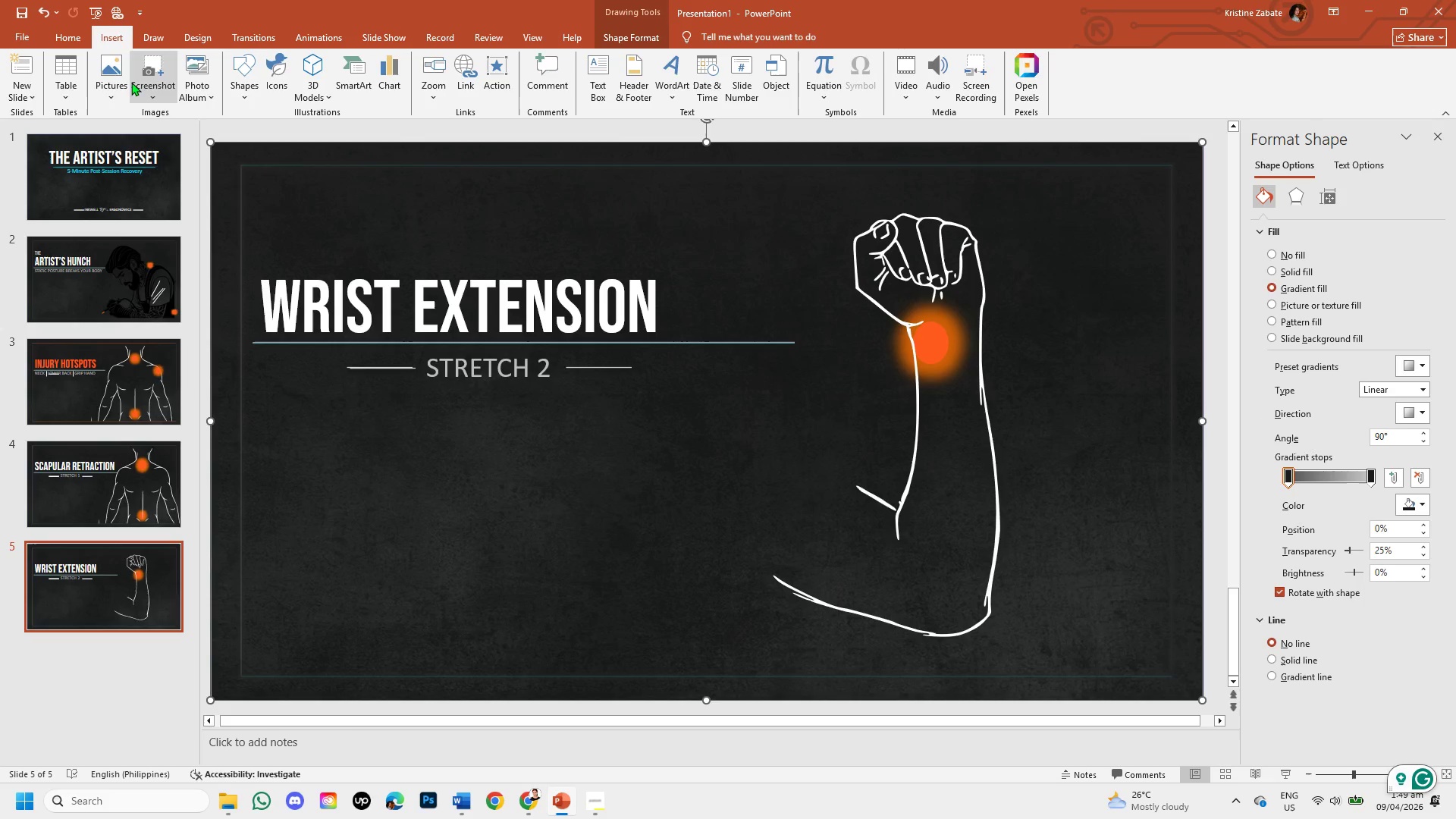 
left_click([115, 83])
 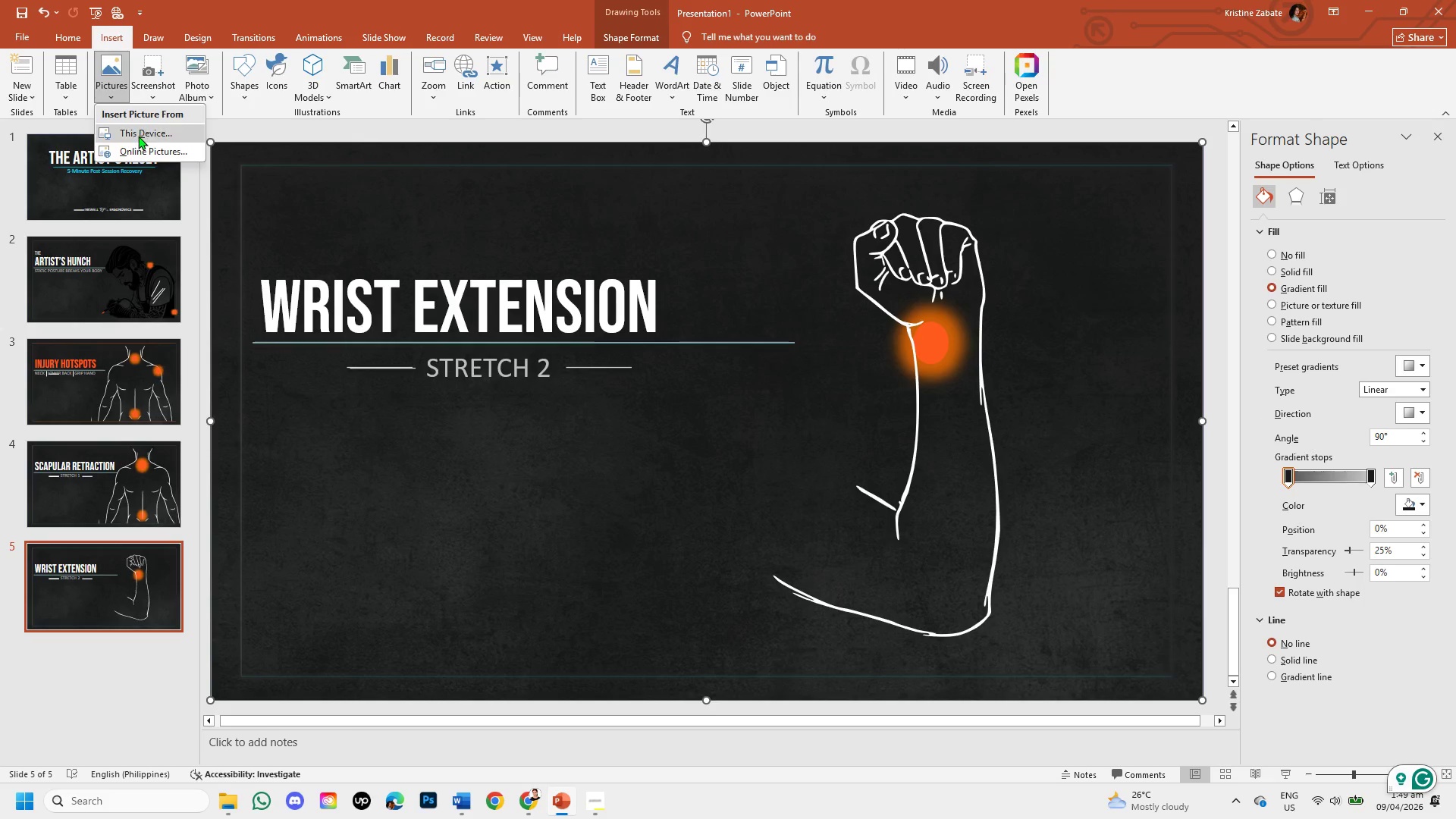 
left_click([138, 136])
 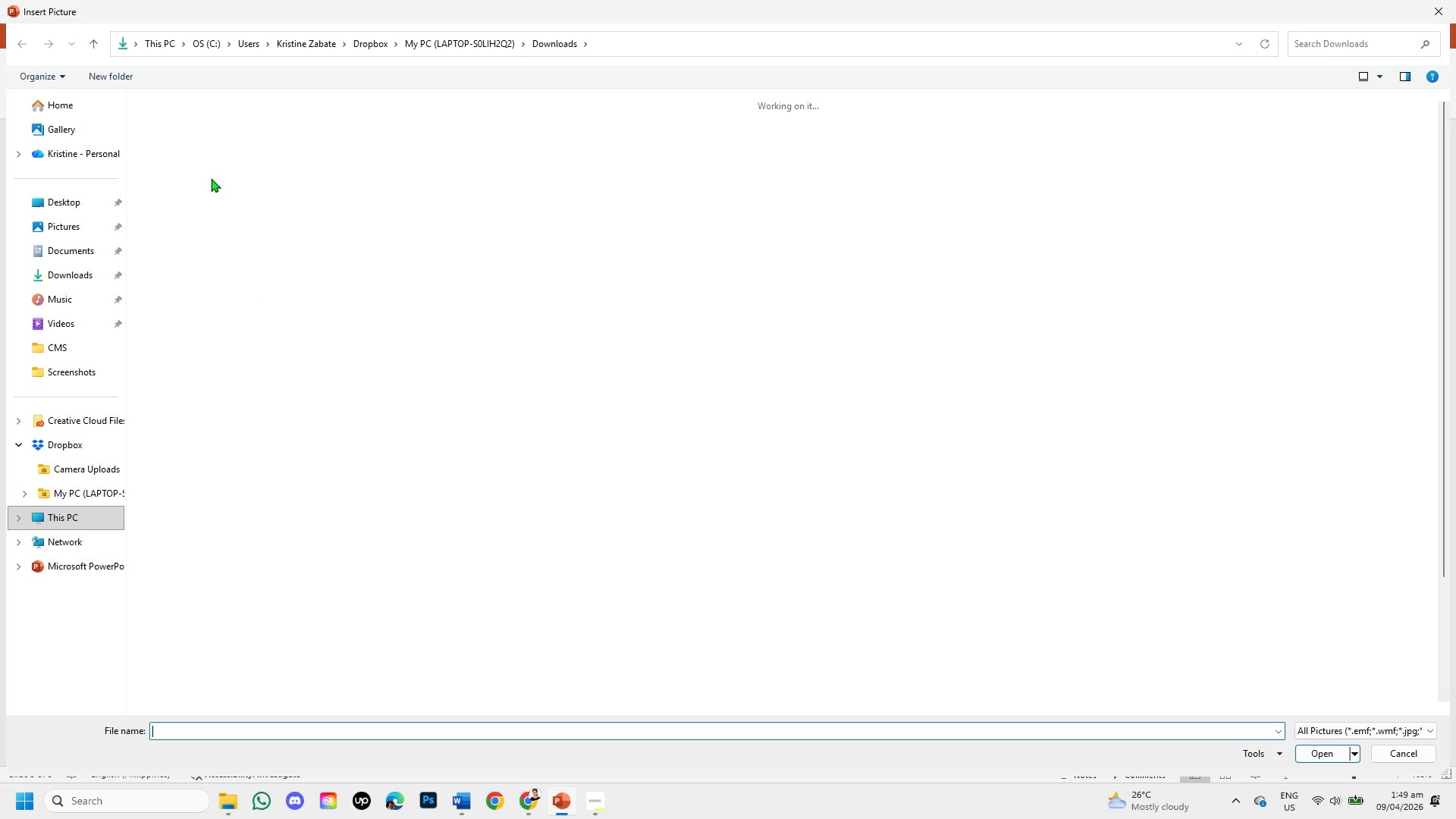 
double_click([240, 177])
 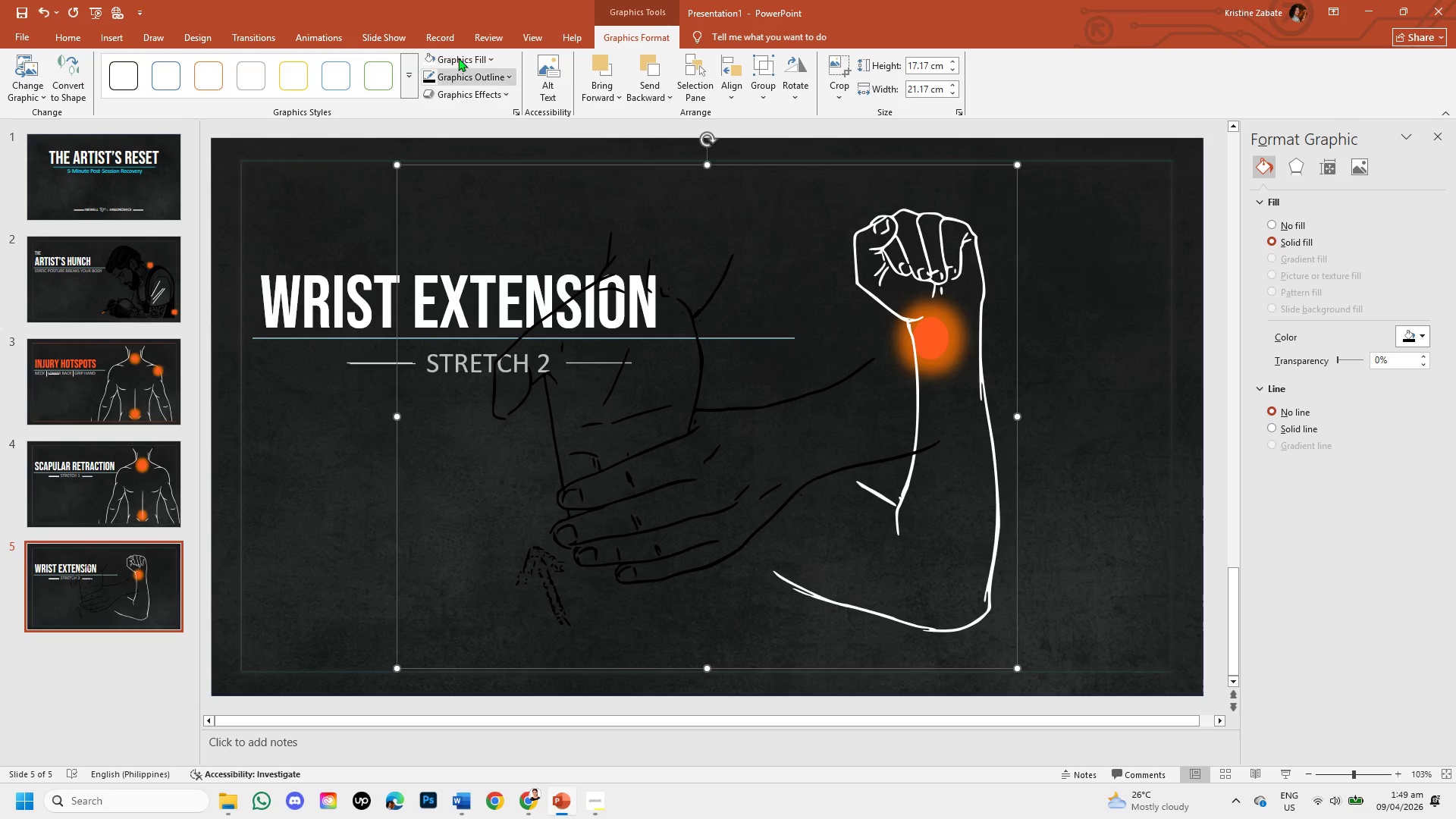 
left_click([460, 58])
 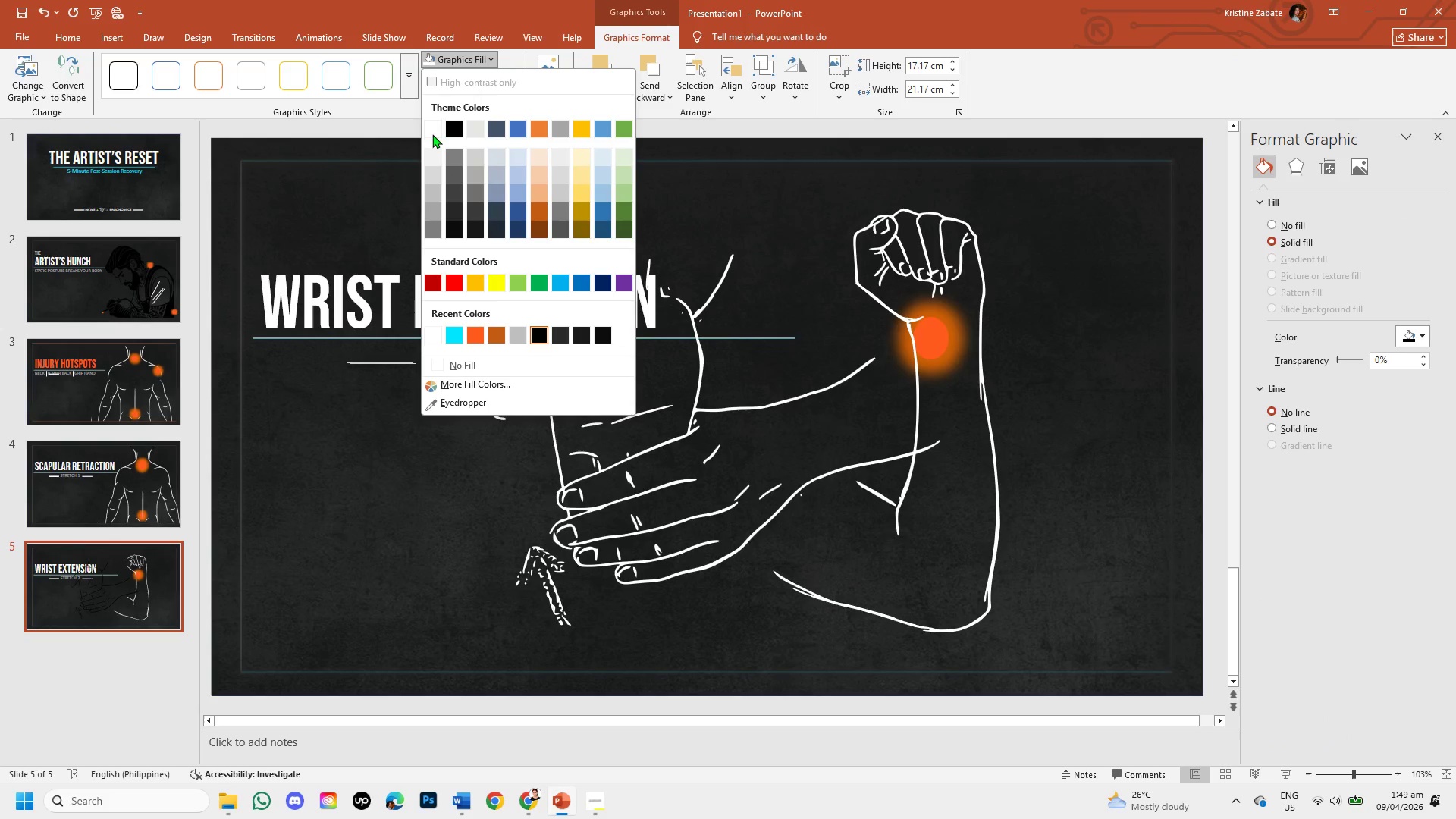 
left_click([432, 134])
 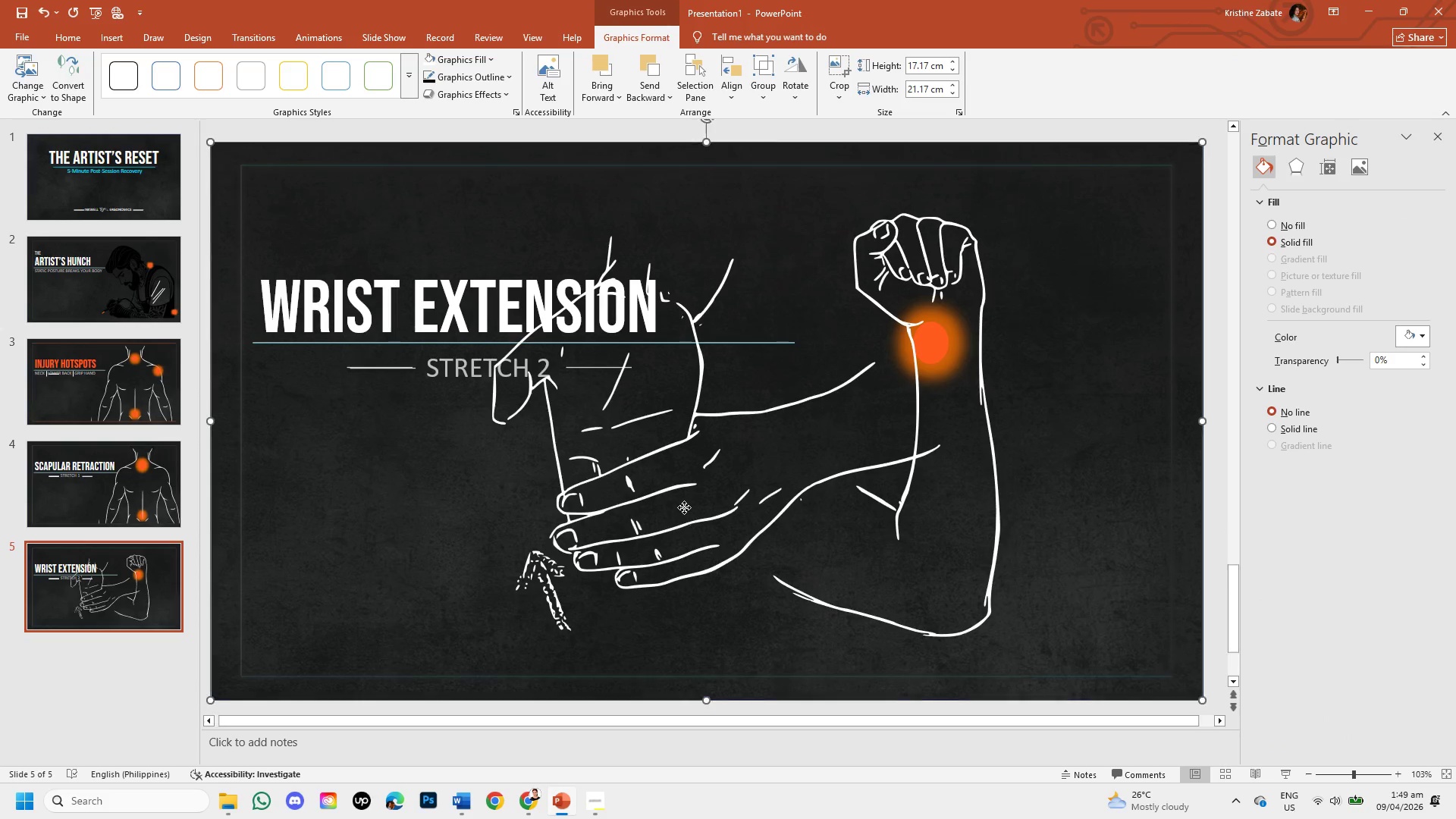 
left_click([684, 507])
 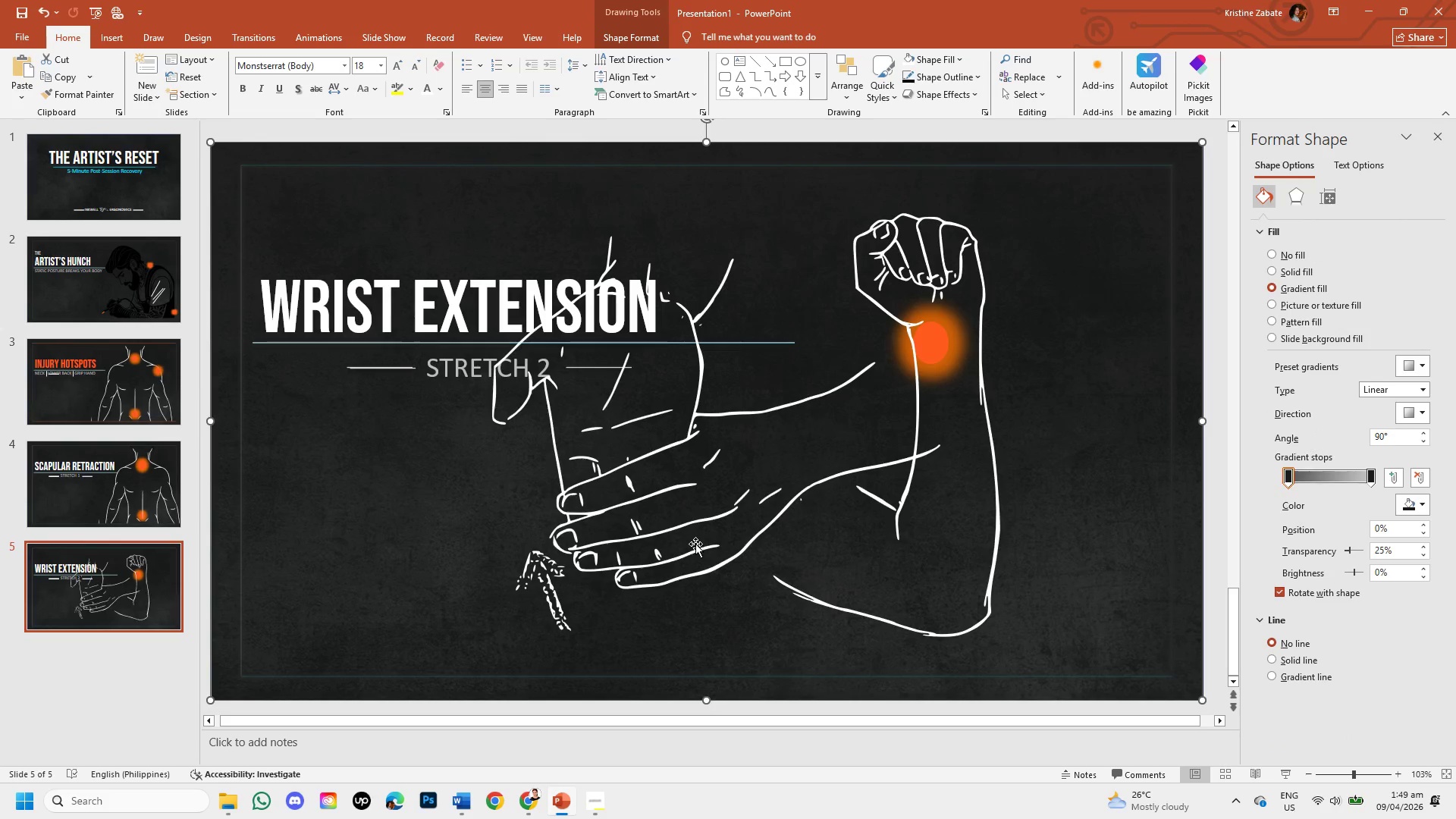 
left_click([695, 544])
 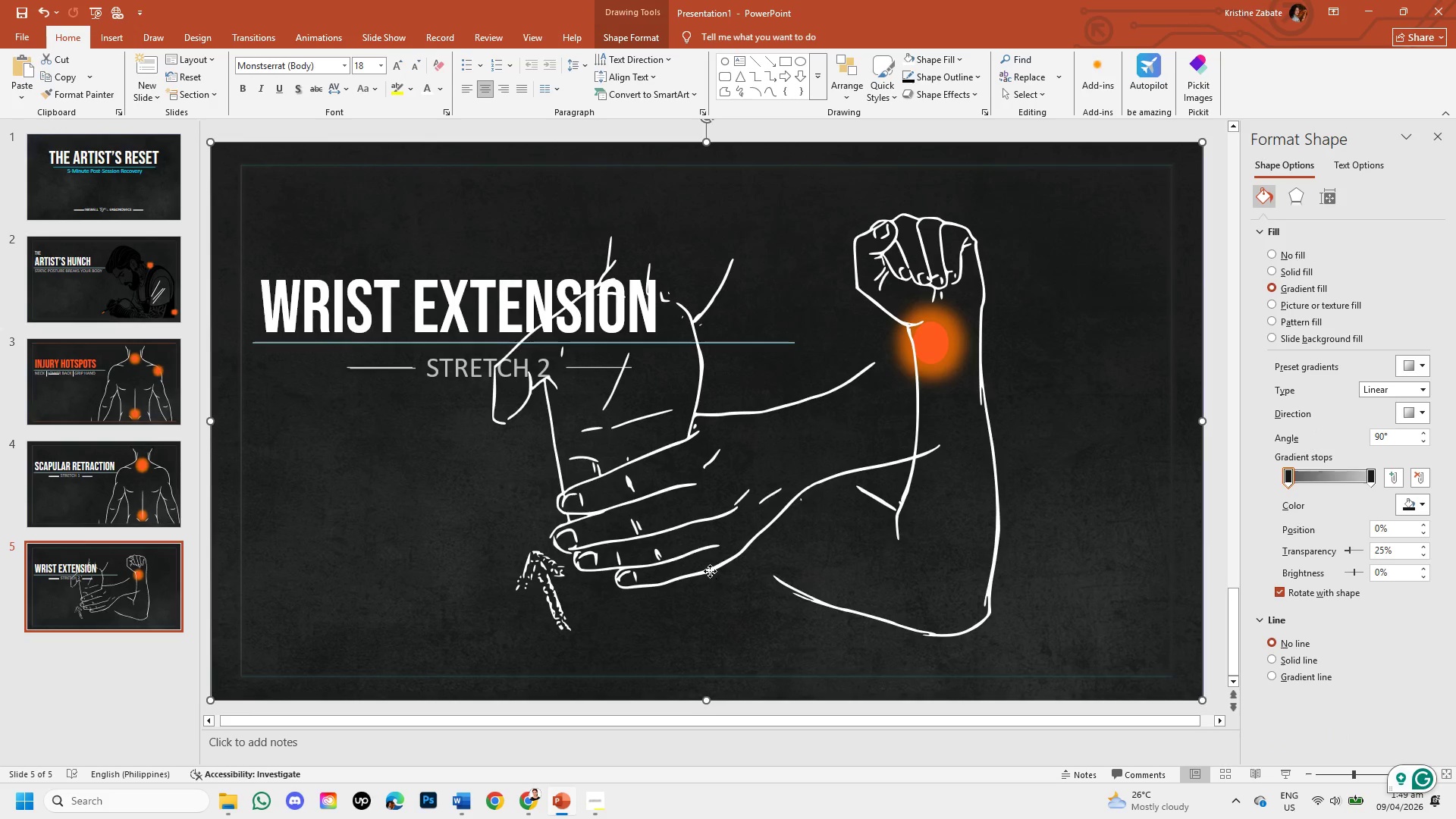 
double_click([710, 571])
 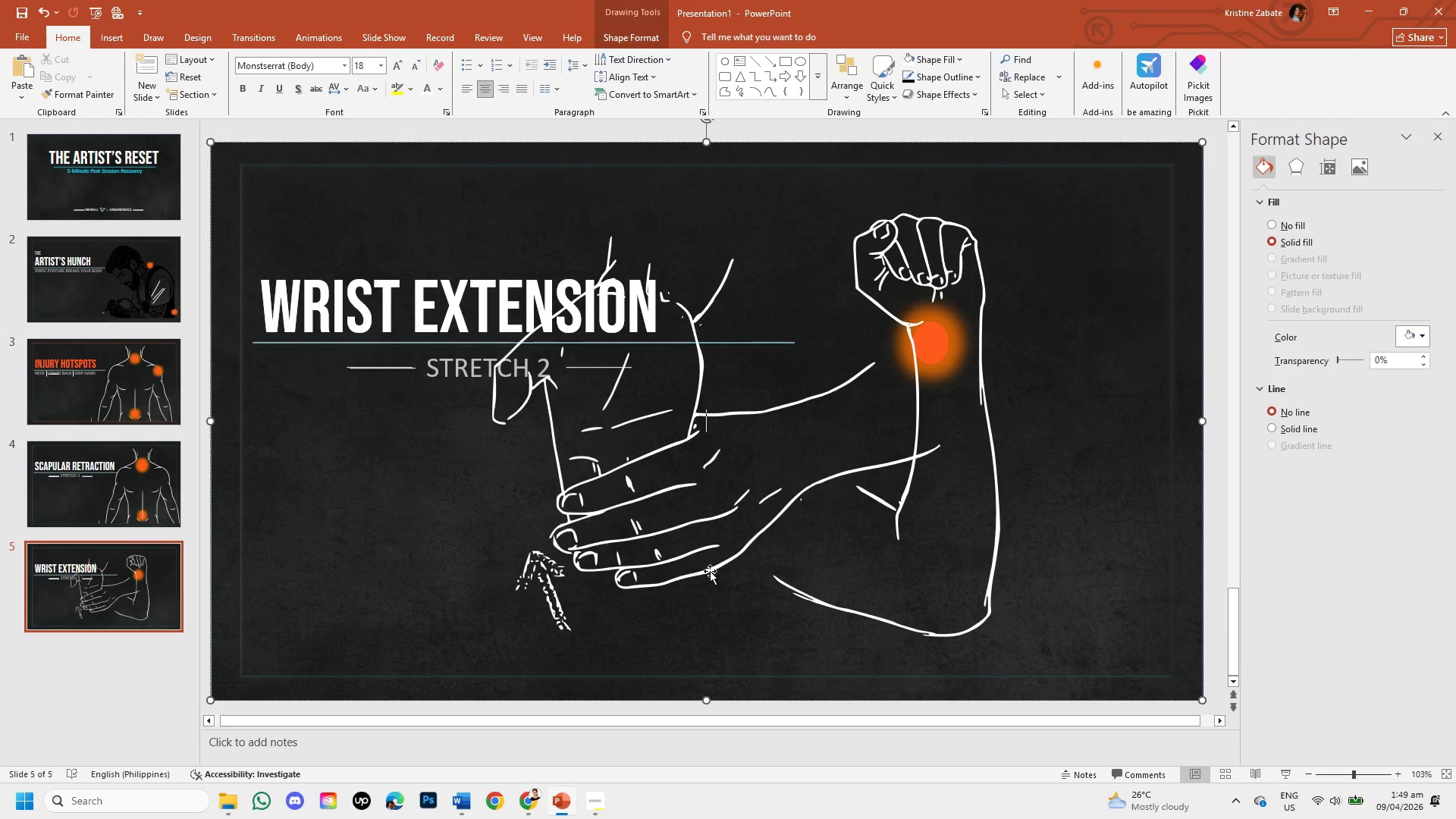 
left_click([711, 570])
 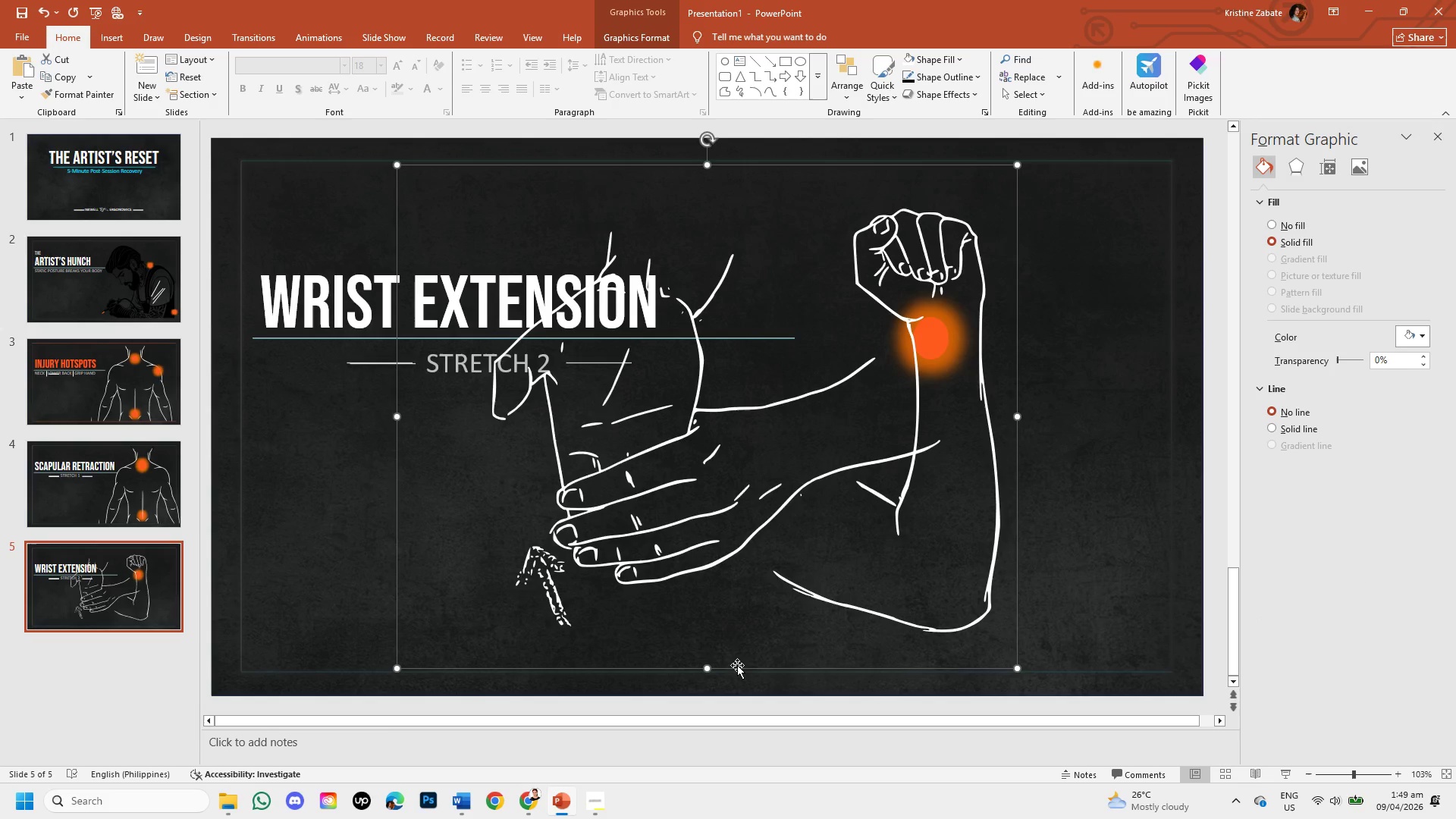 
left_click_drag(start_coordinate=[737, 669], to_coordinate=[795, 570])
 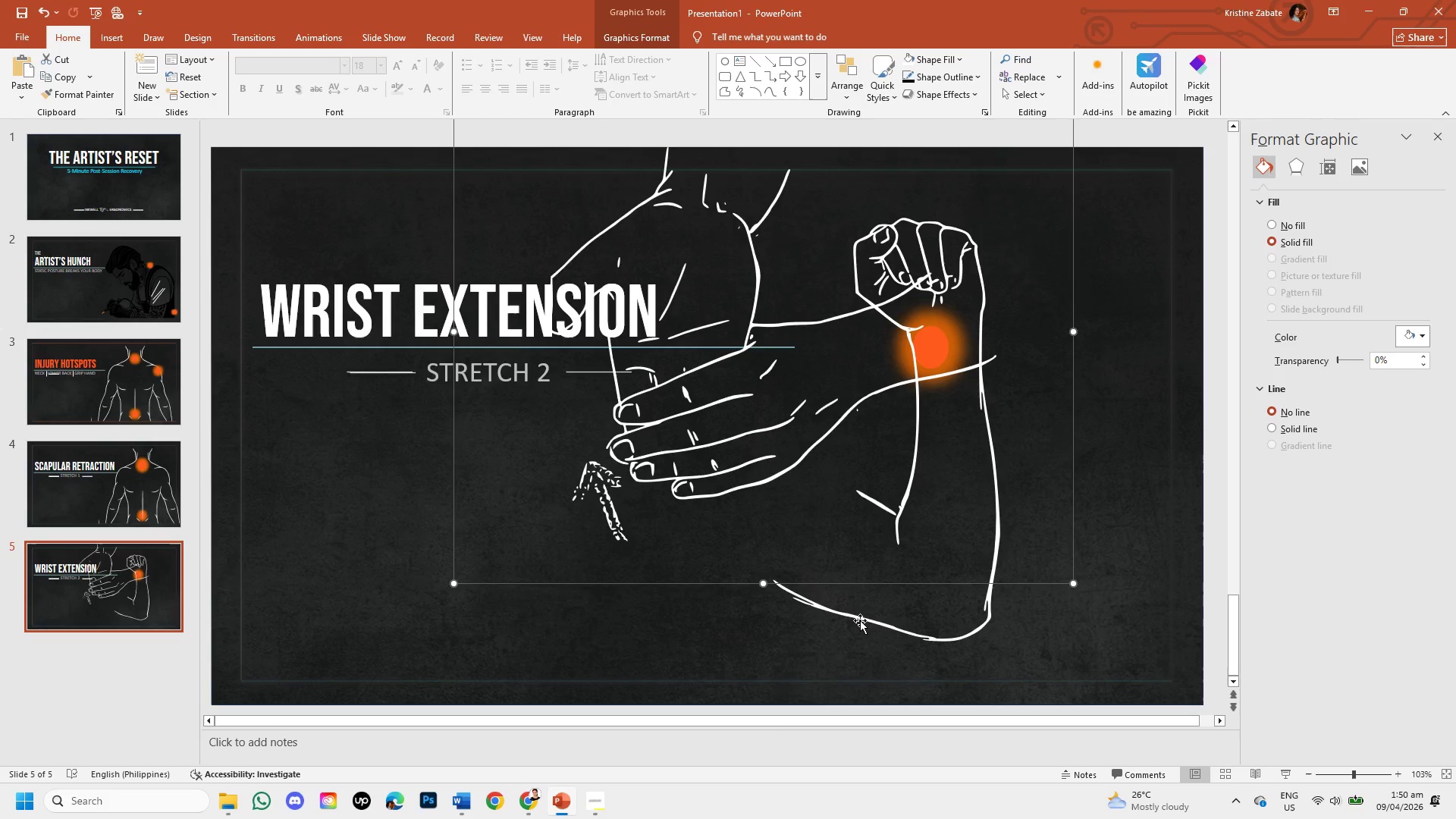 
left_click([860, 620])
 